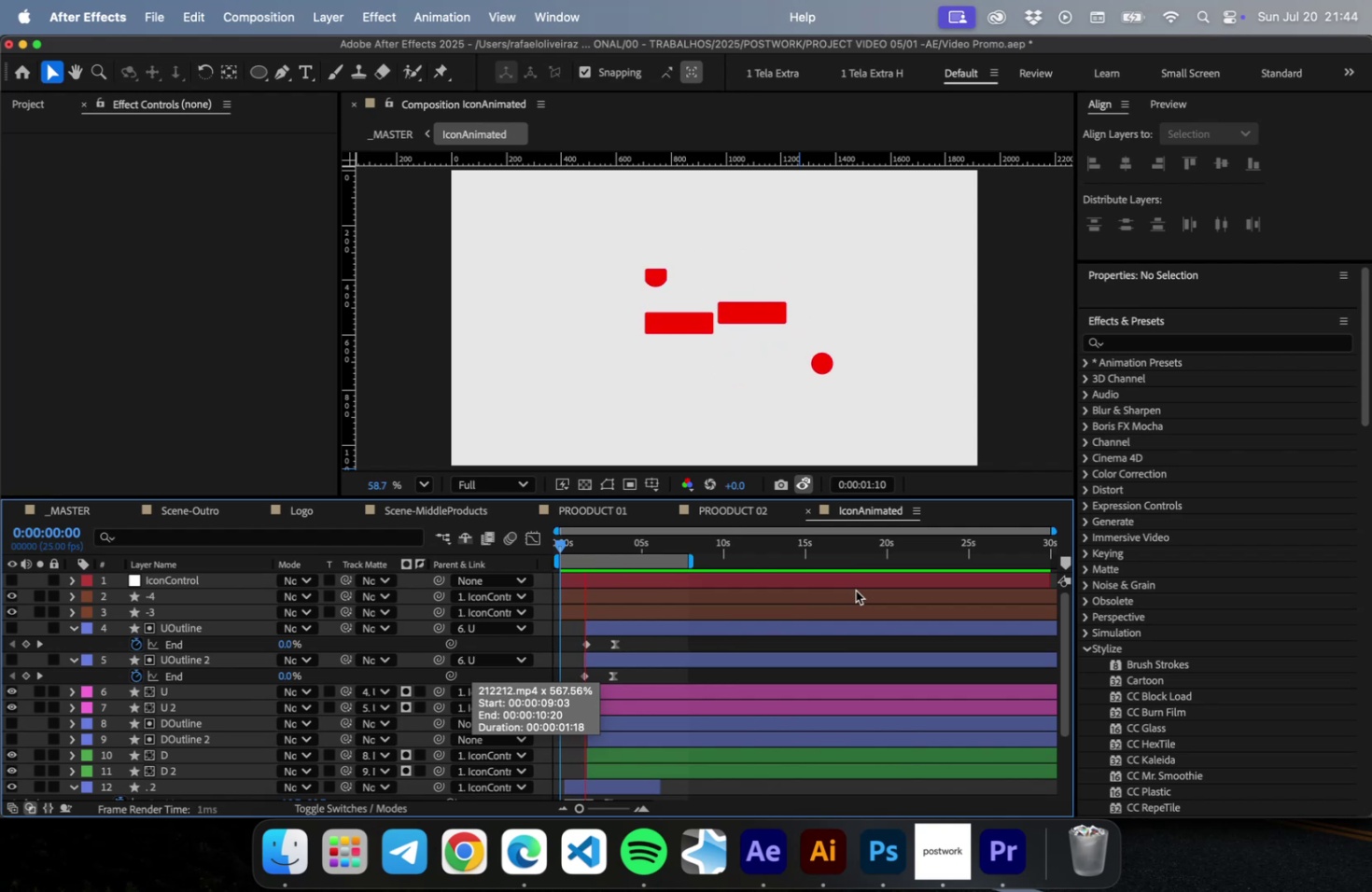 
key(Space)
 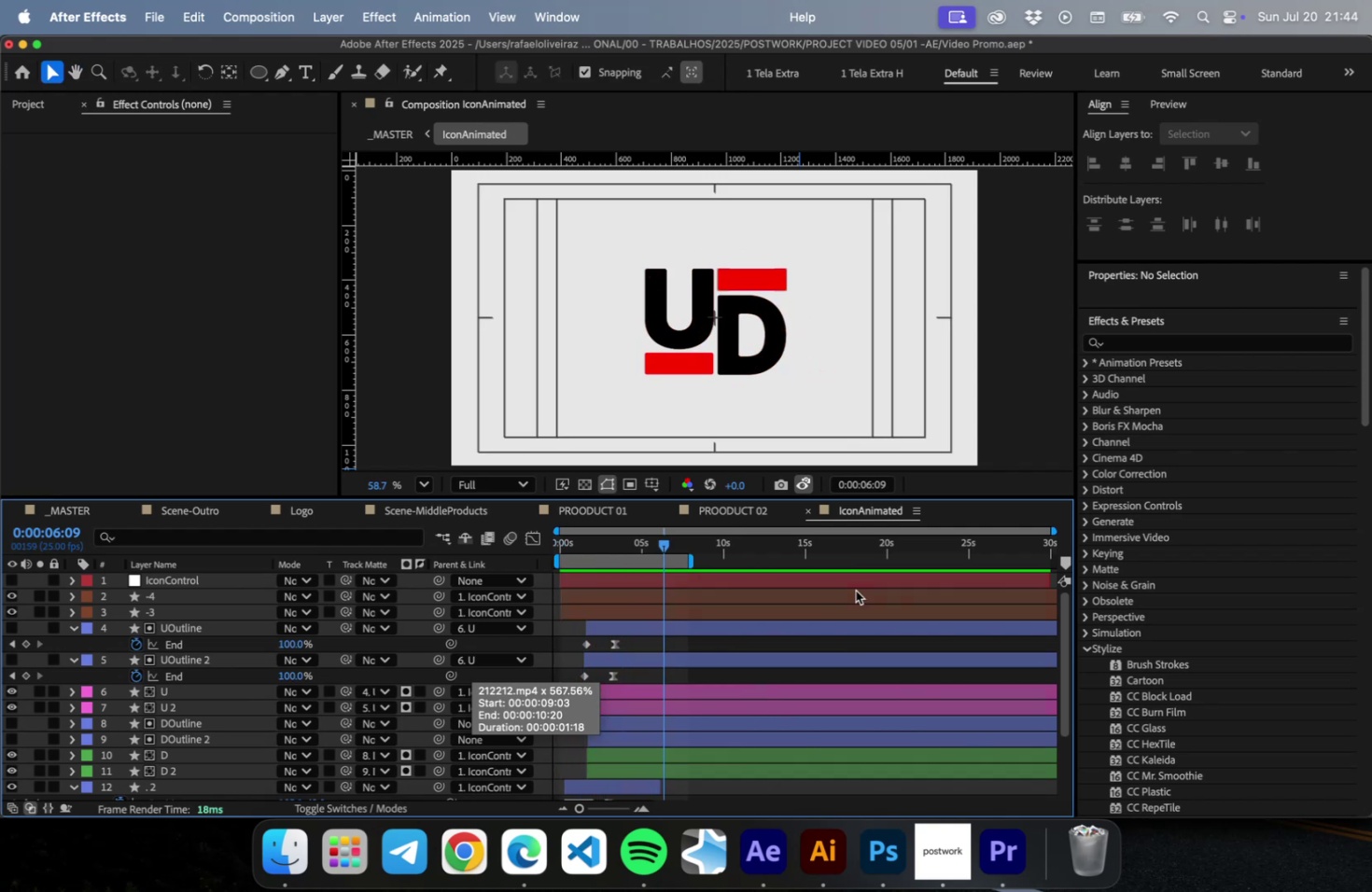 
key(N)
 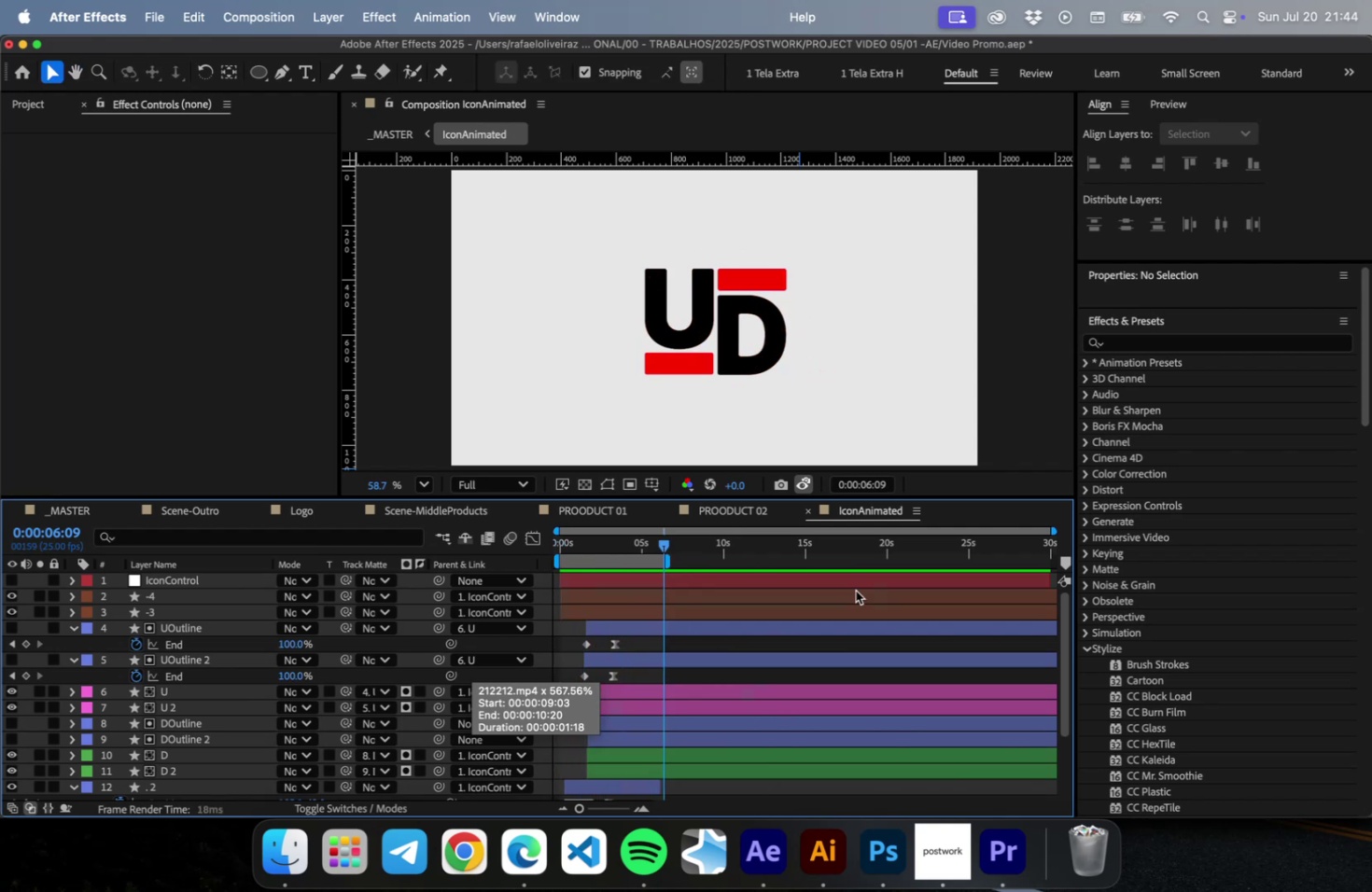 
key(Space)
 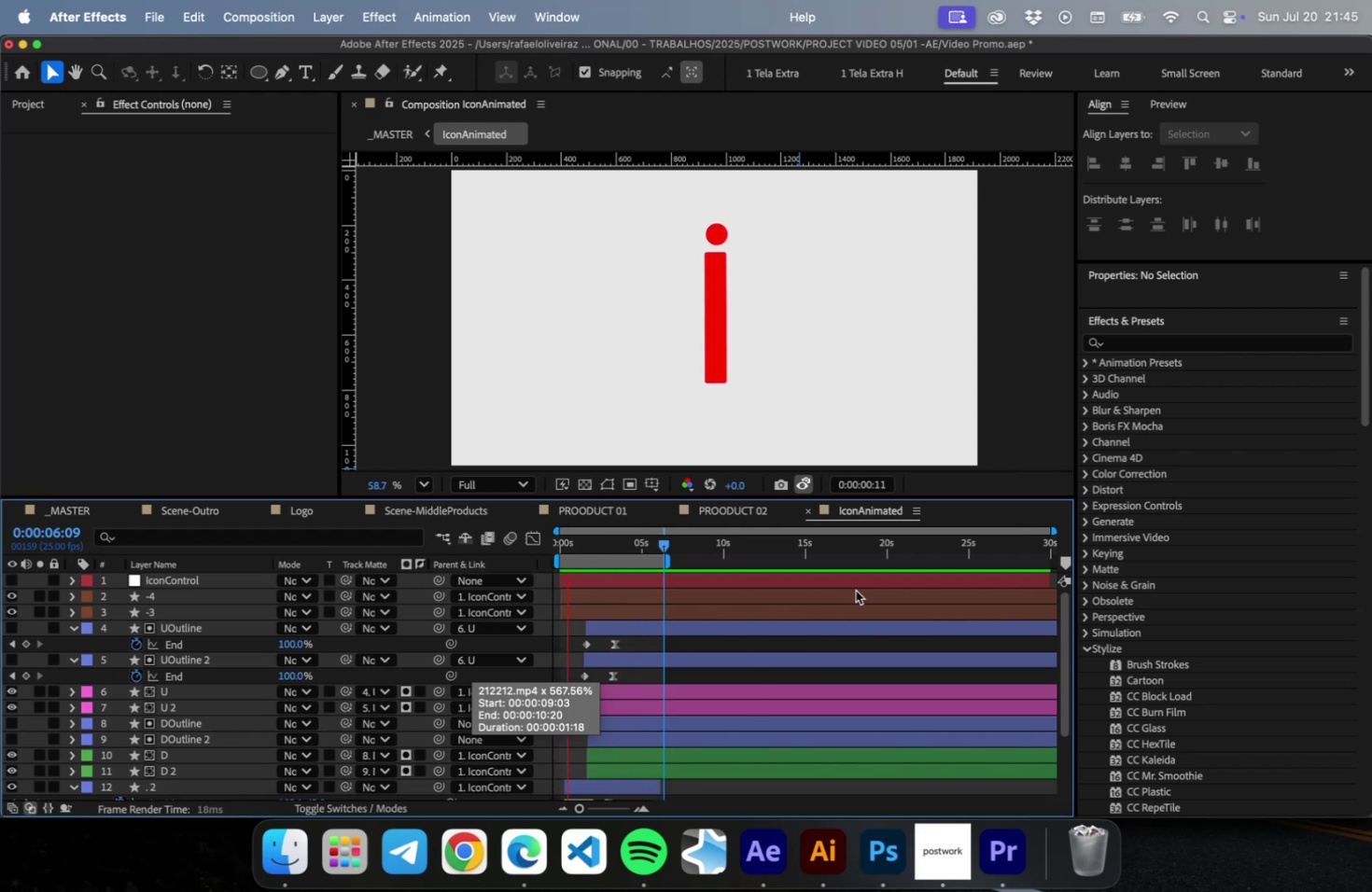 
wait(11.83)
 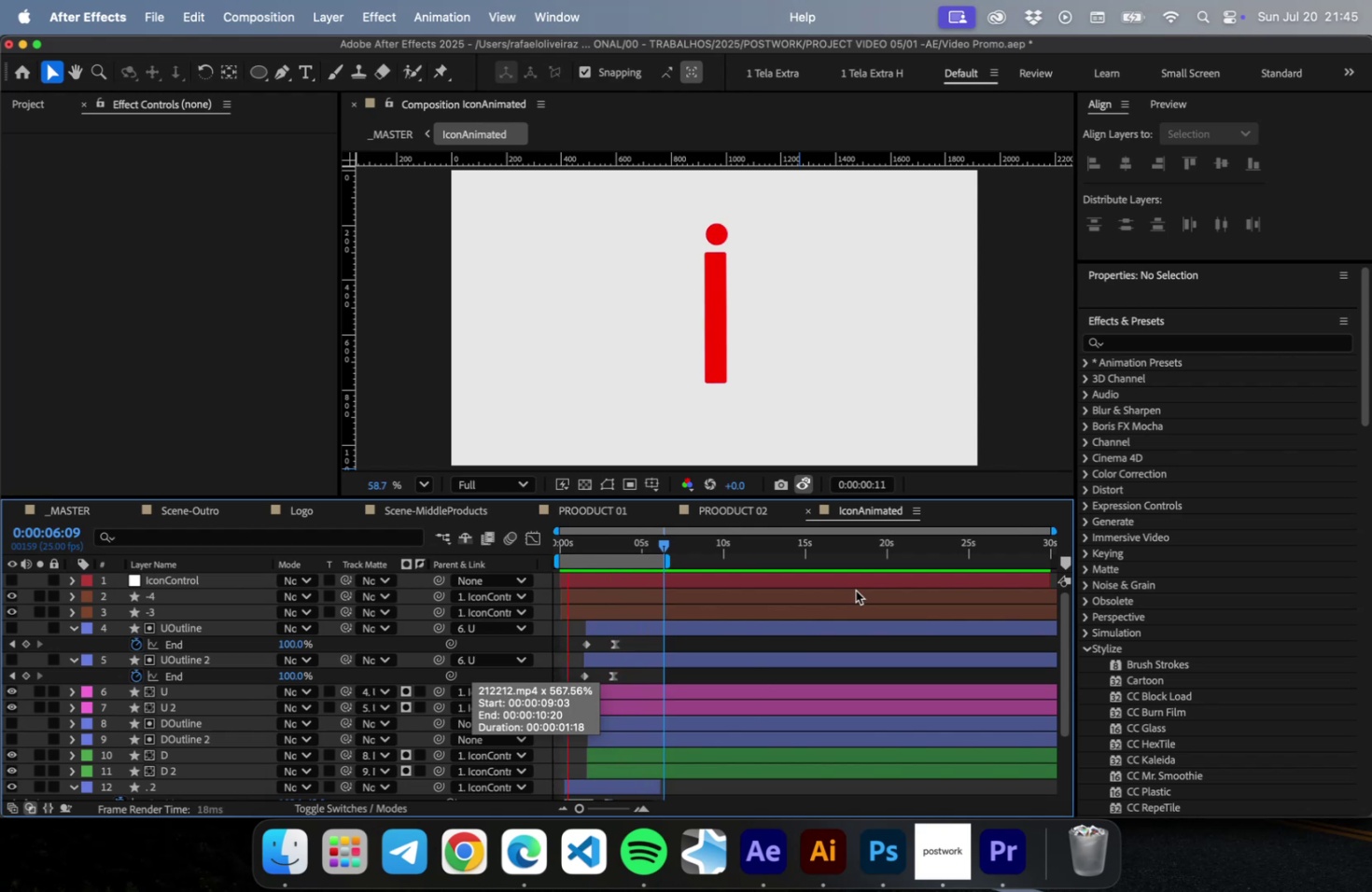 
key(Space)
 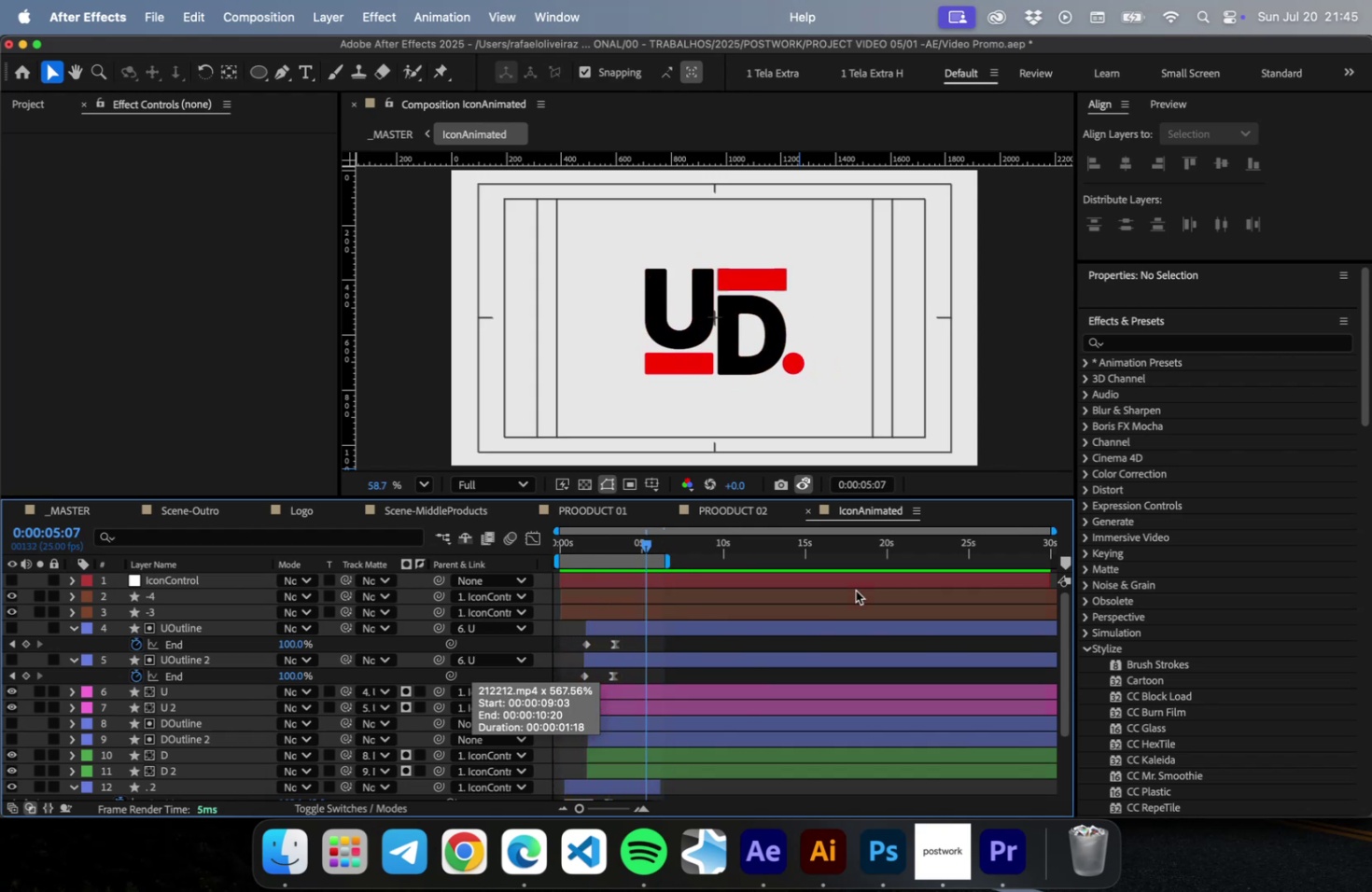 
key(N)
 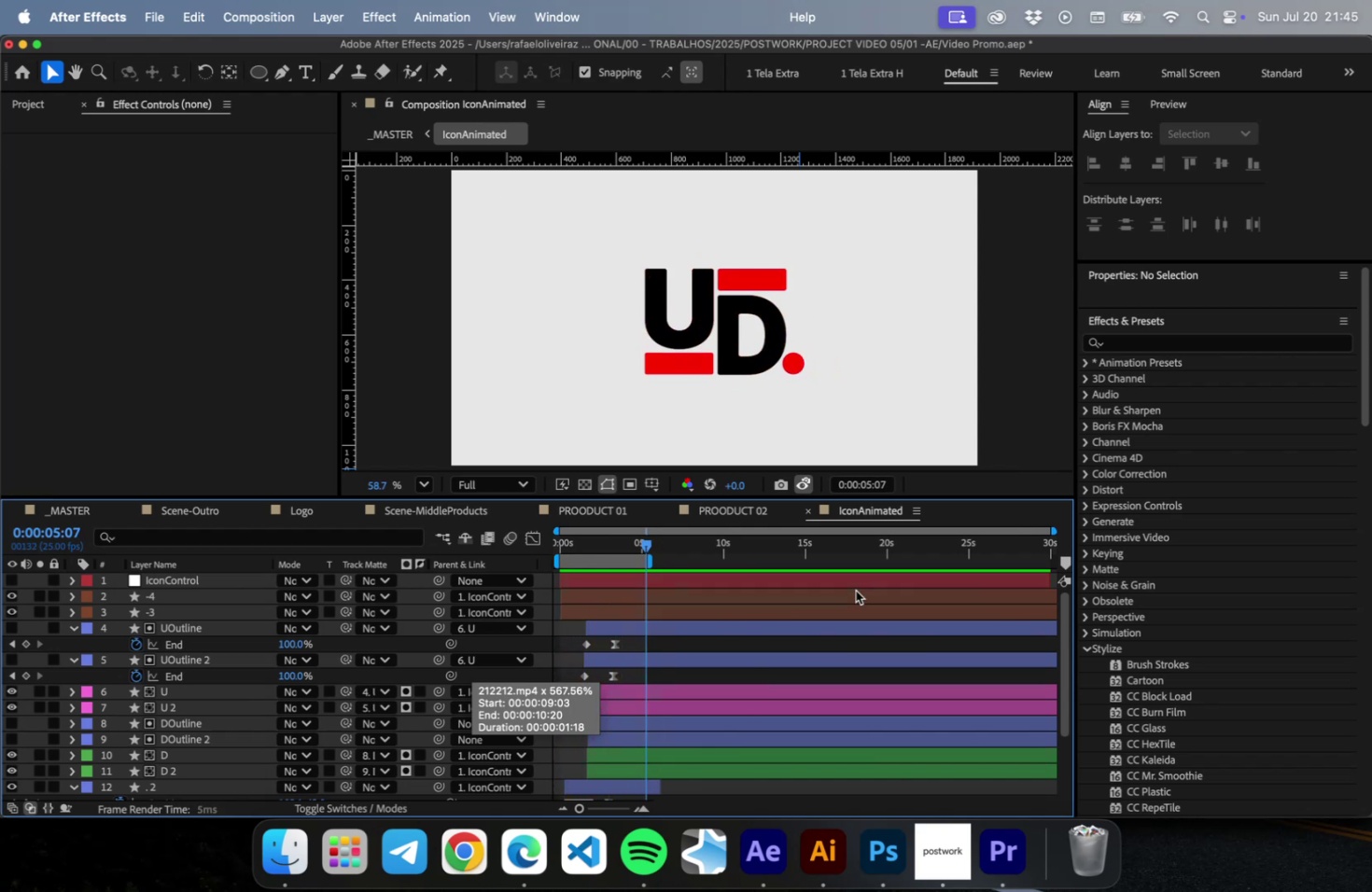 
key(Space)
 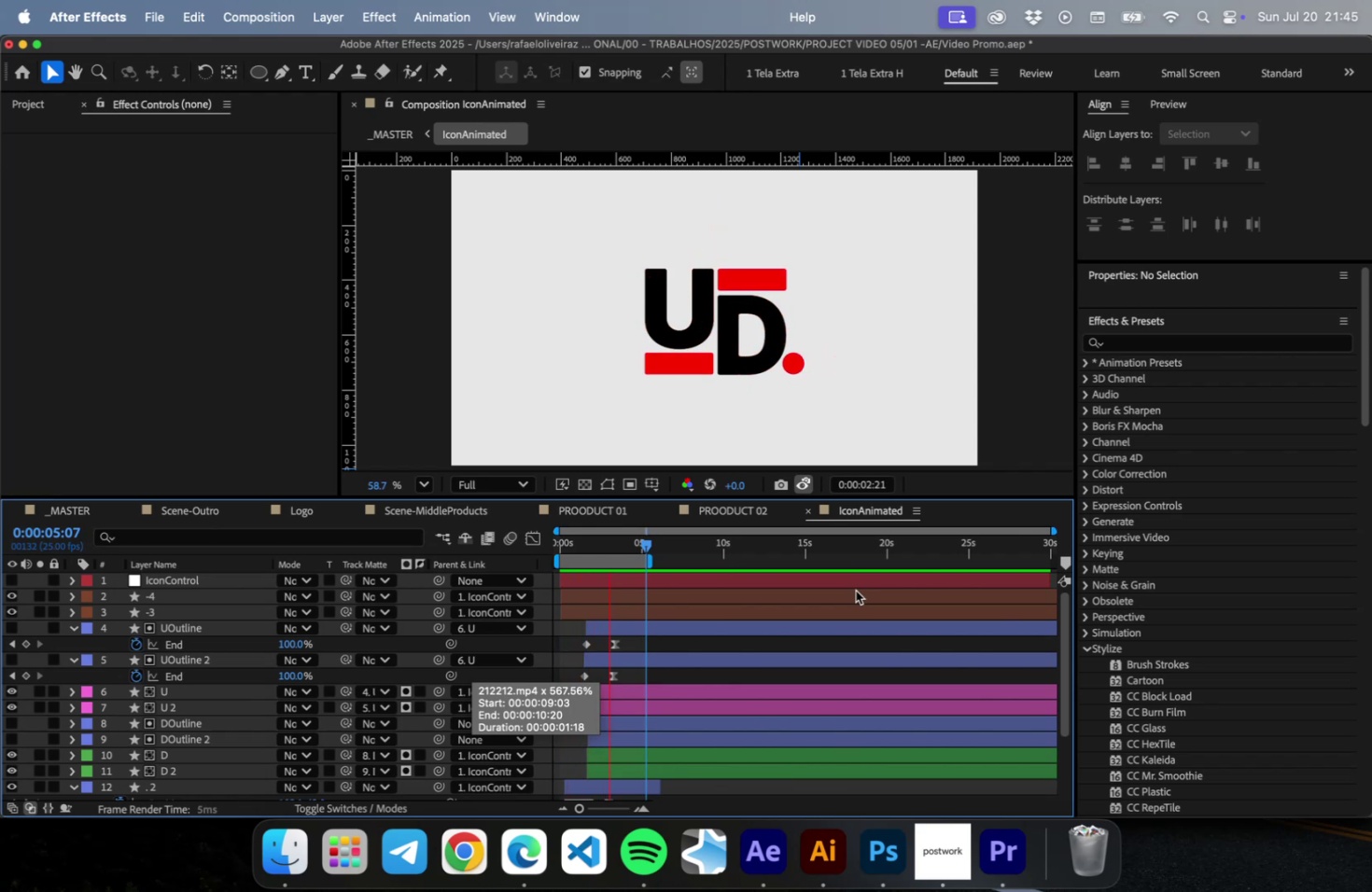 
left_click_drag(start_coordinate=[619, 539], to_coordinate=[578, 549])
 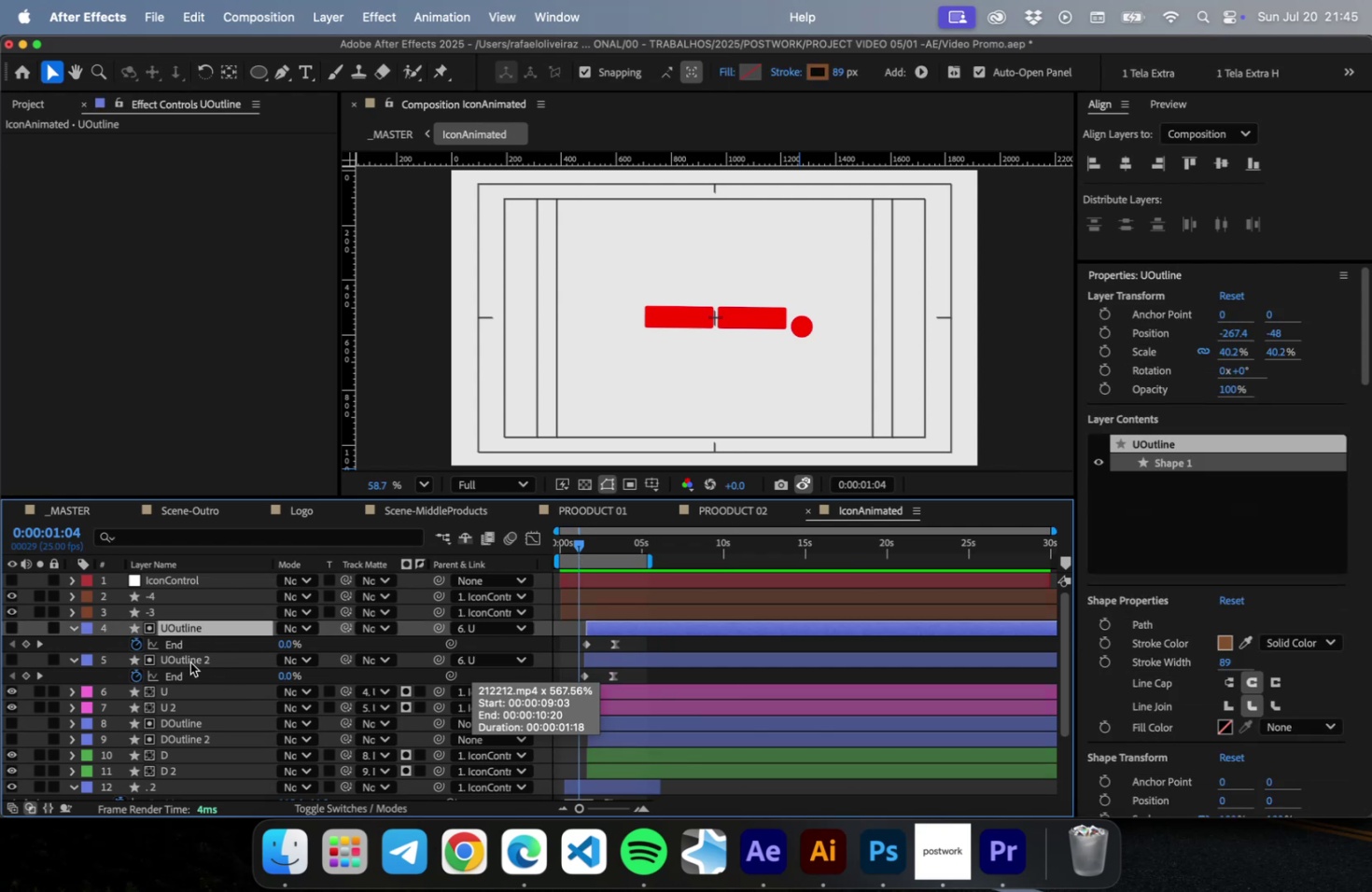 
scroll: coordinate [203, 786], scroll_direction: down, amount: 29.0
 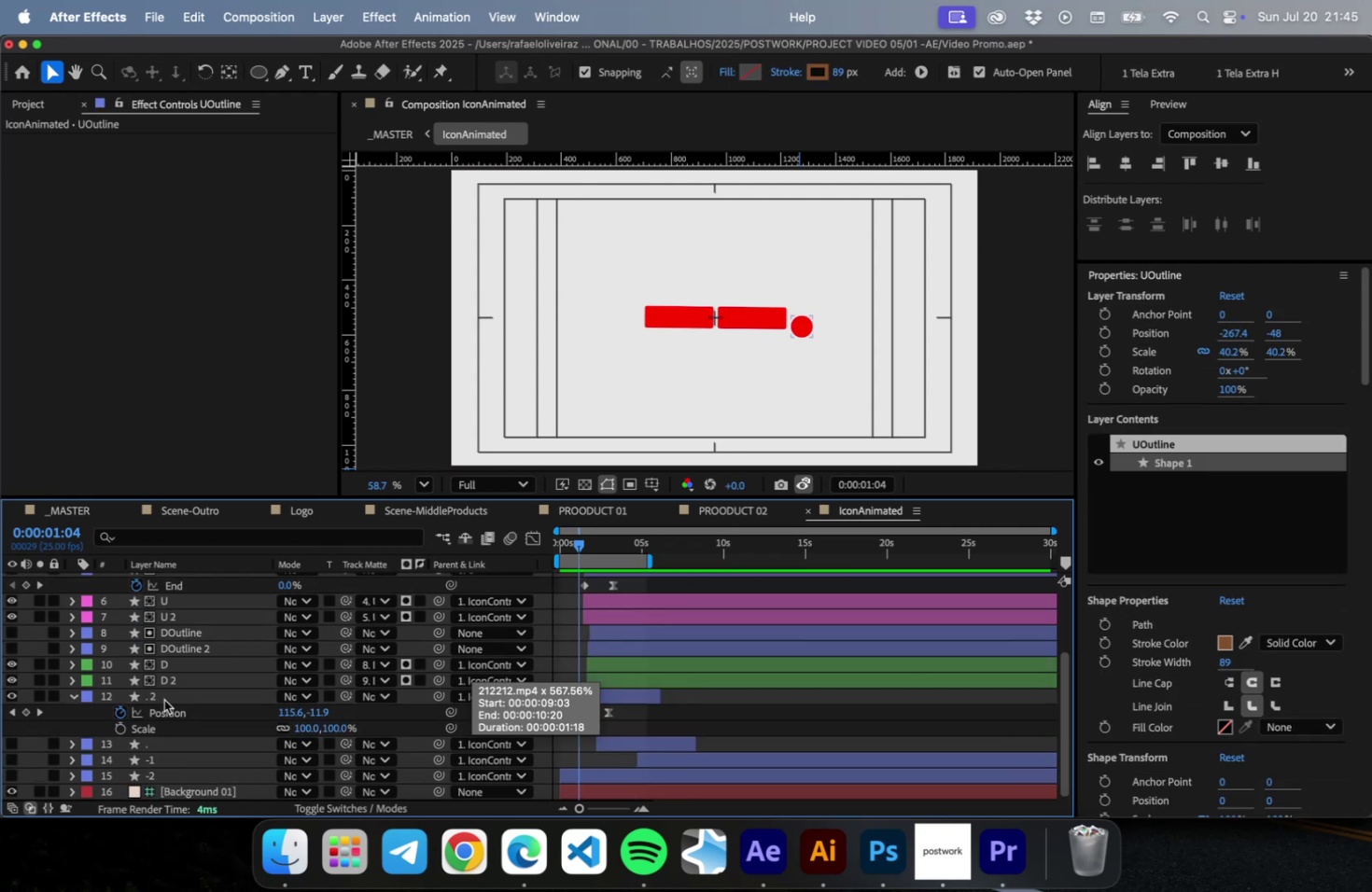 
left_click([164, 699])
 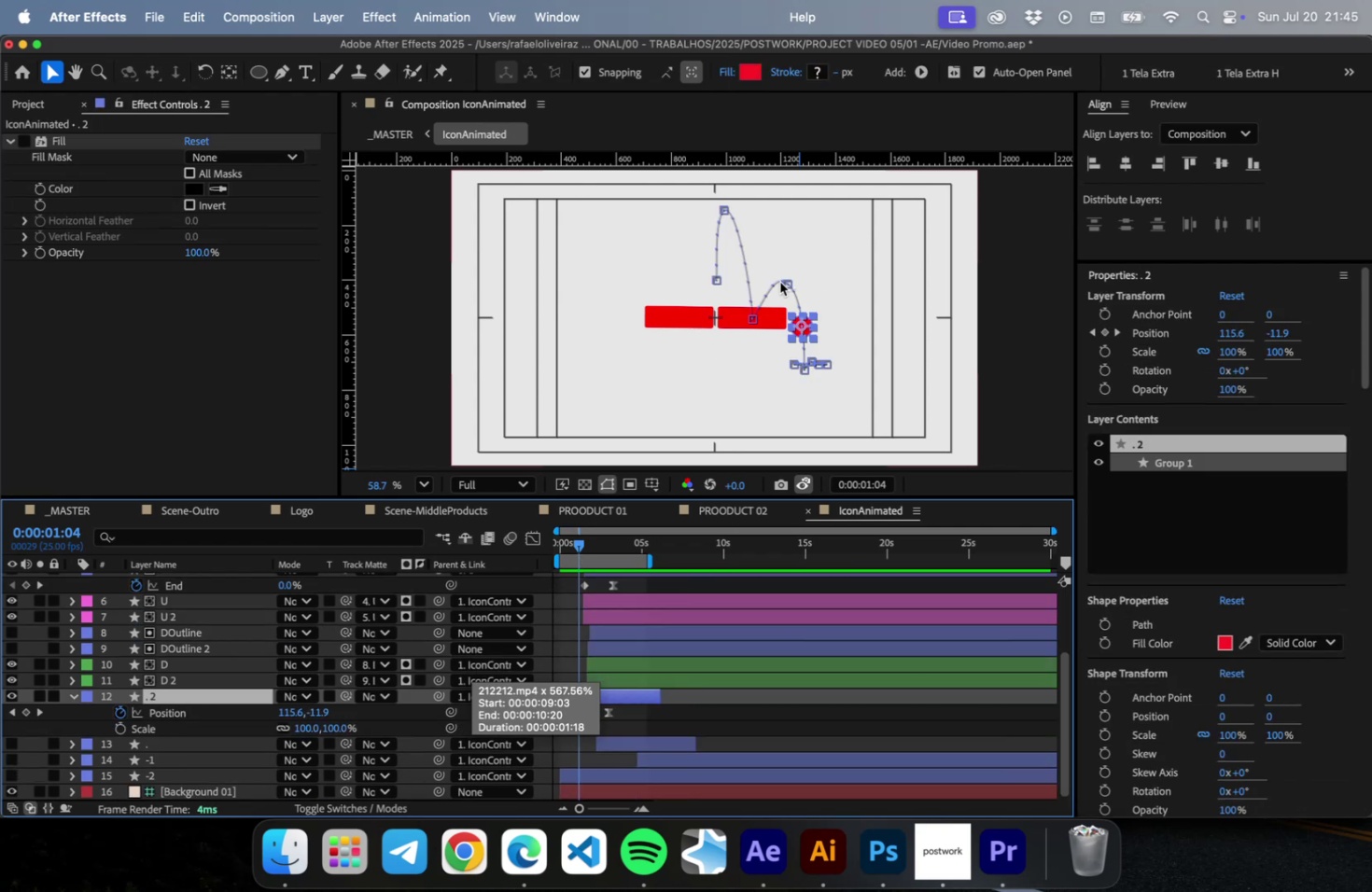 
left_click([787, 285])
 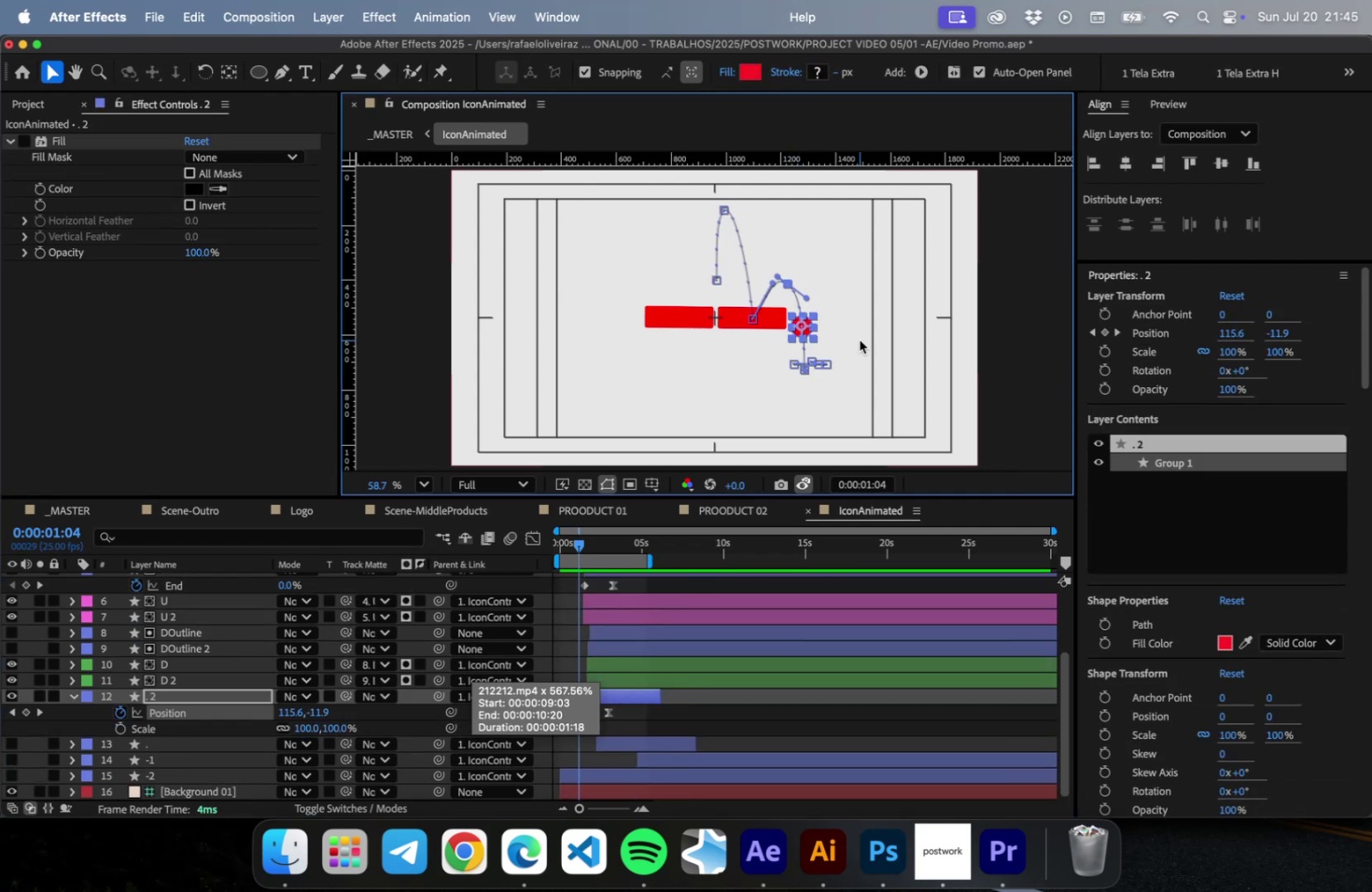 
key(ArrowDown)
 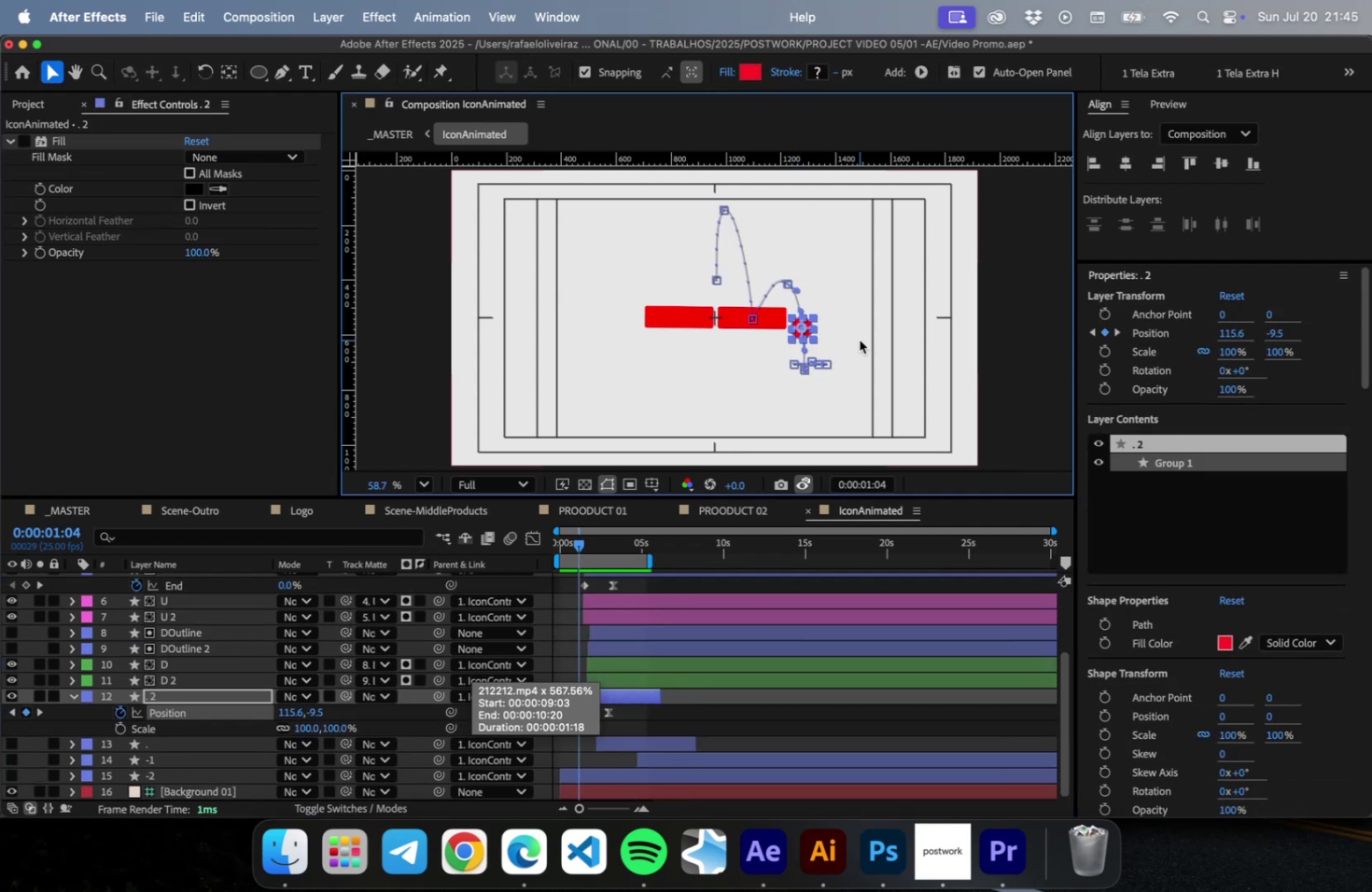 
key(ArrowDown)
 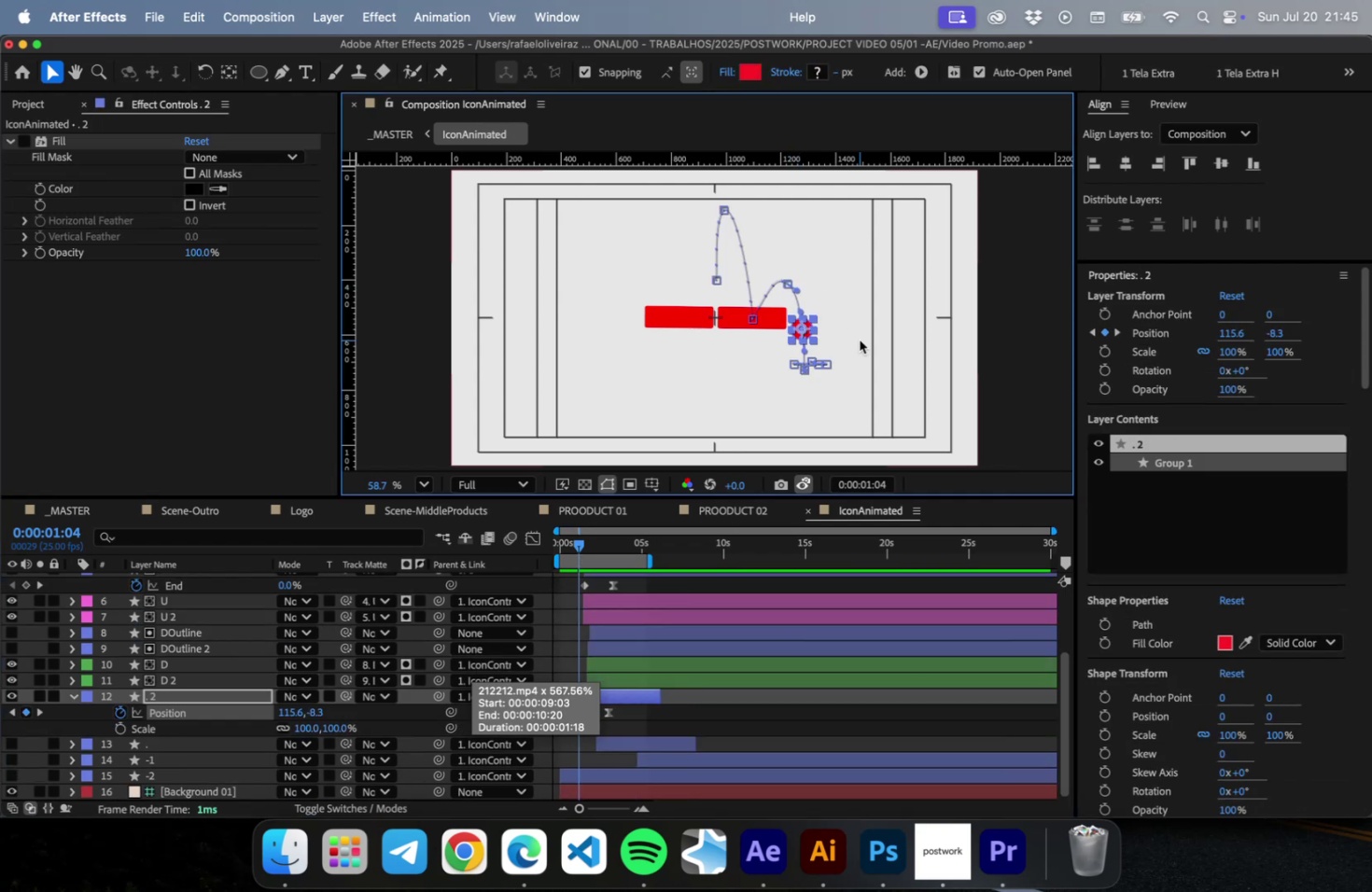 
key(ArrowDown)
 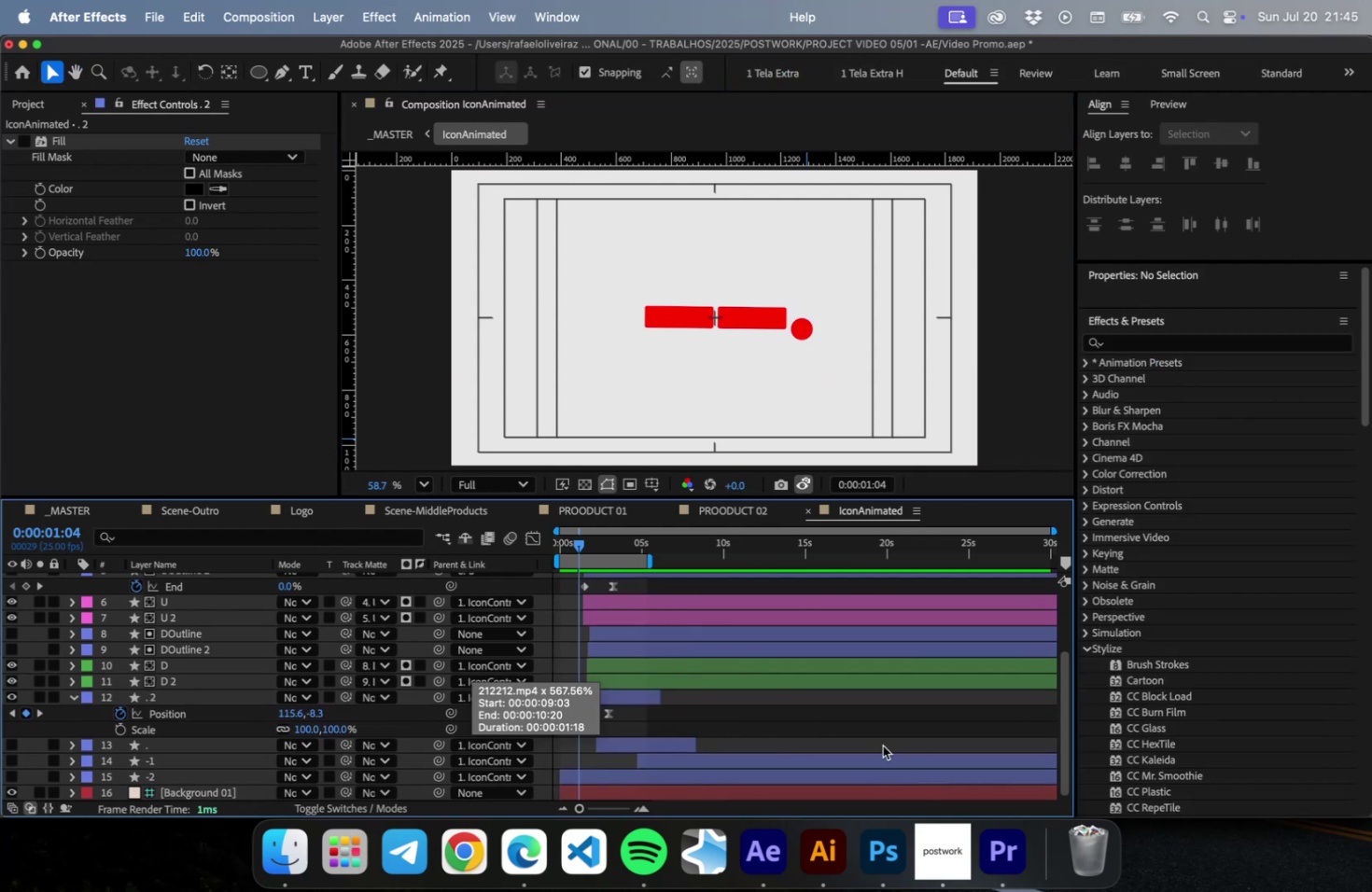 
wait(5.46)
 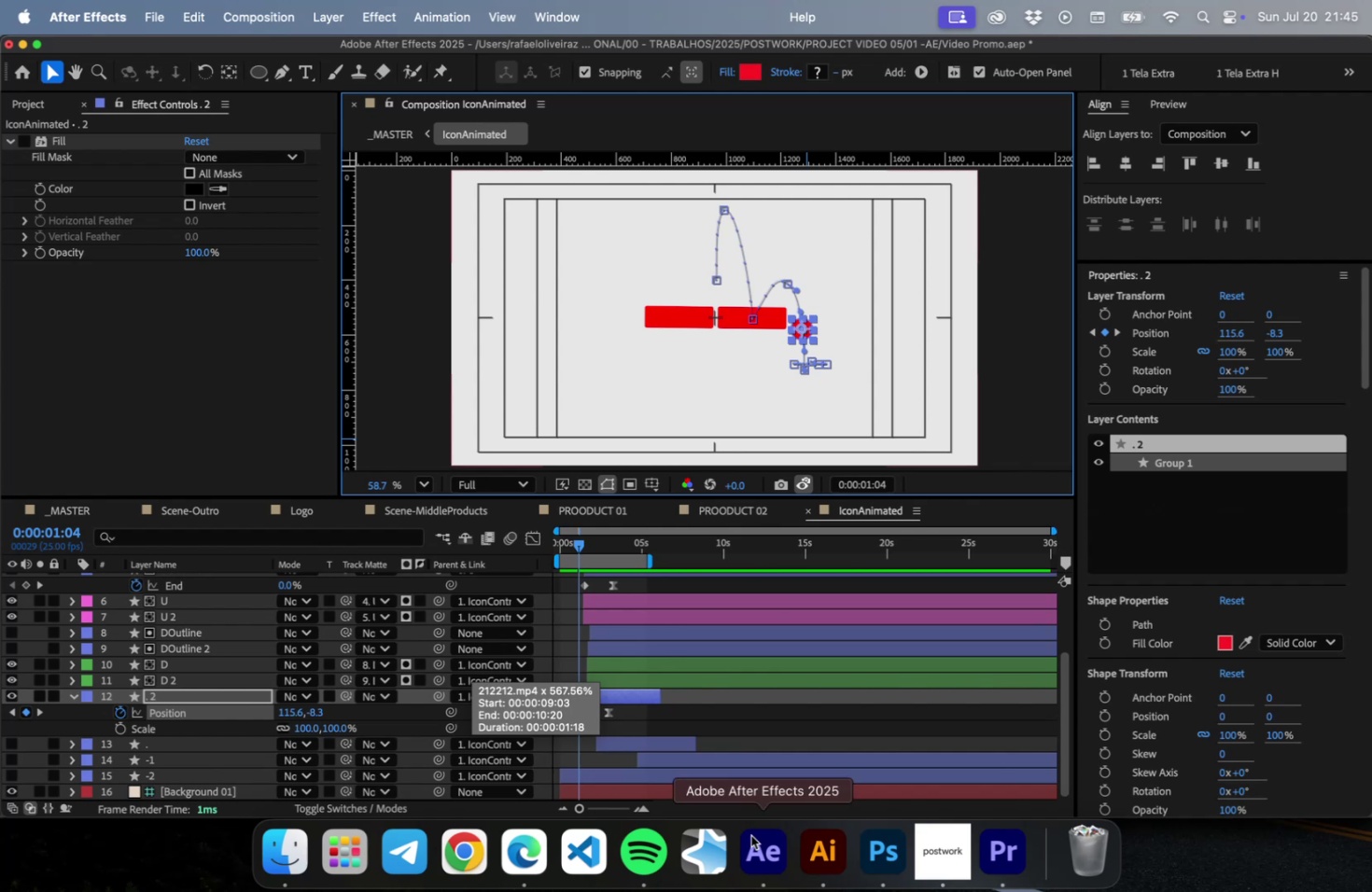 
key(Meta+Z)
 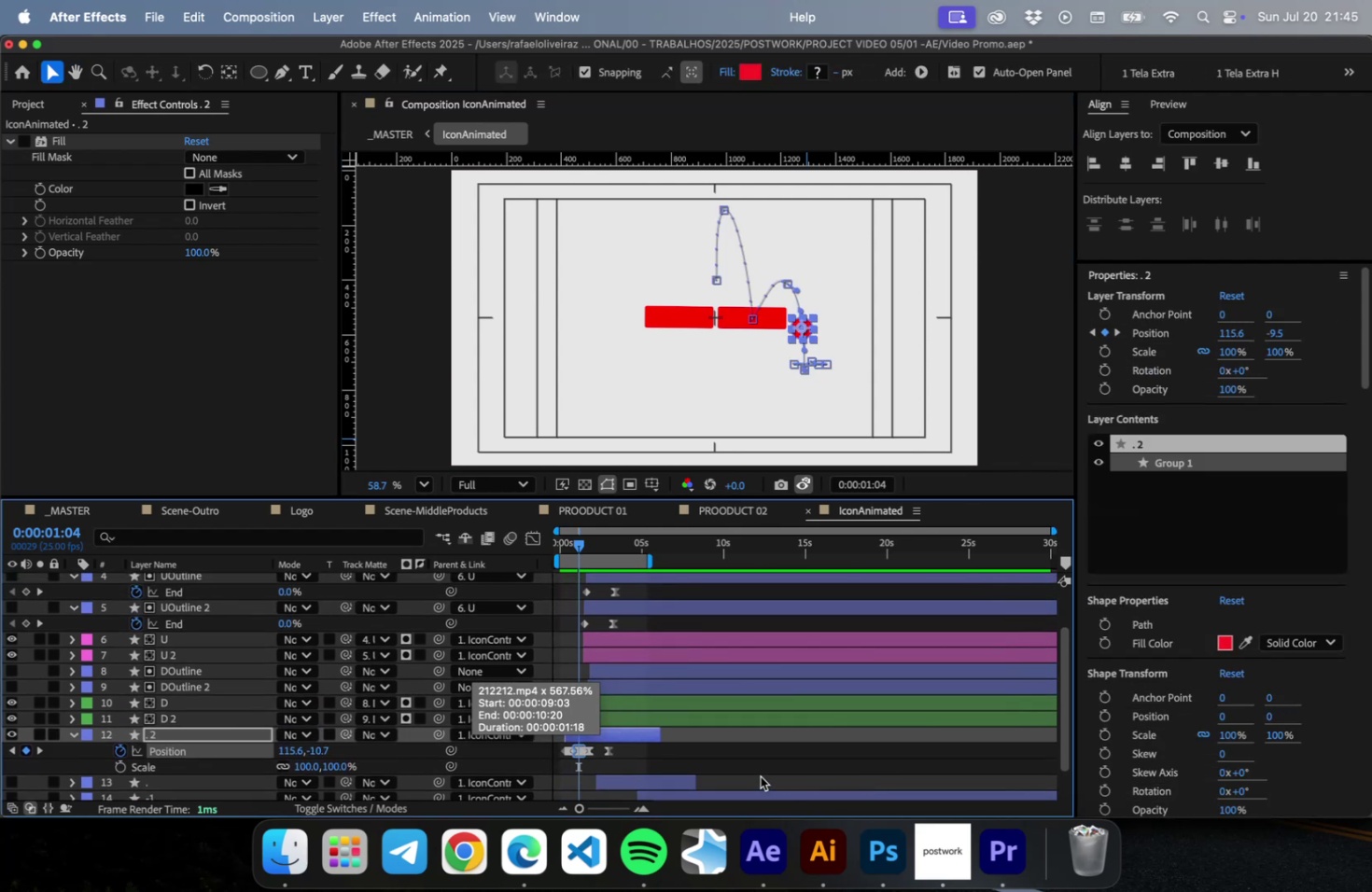 
key(Meta+Z)
 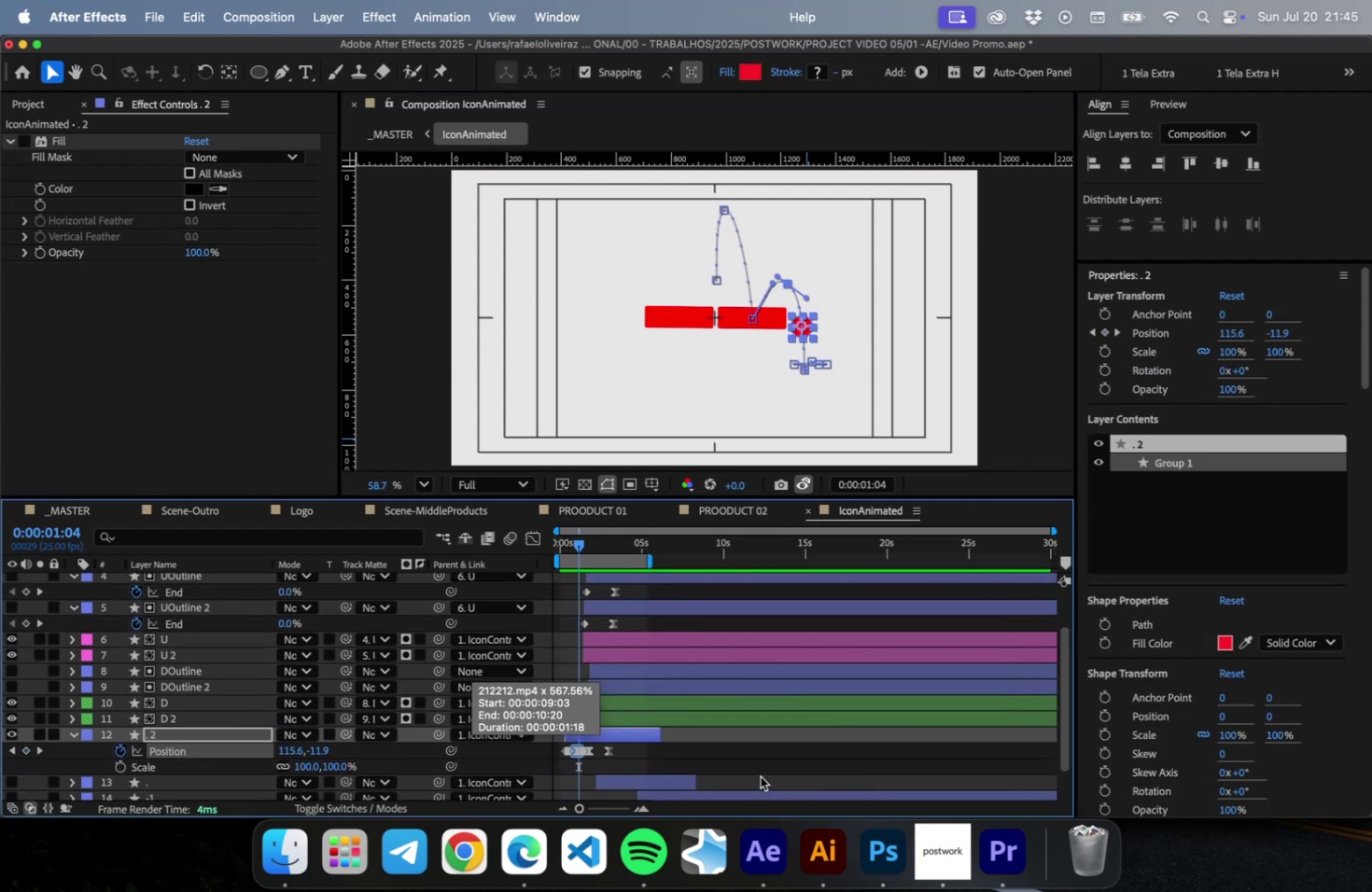 
key(Meta+Z)
 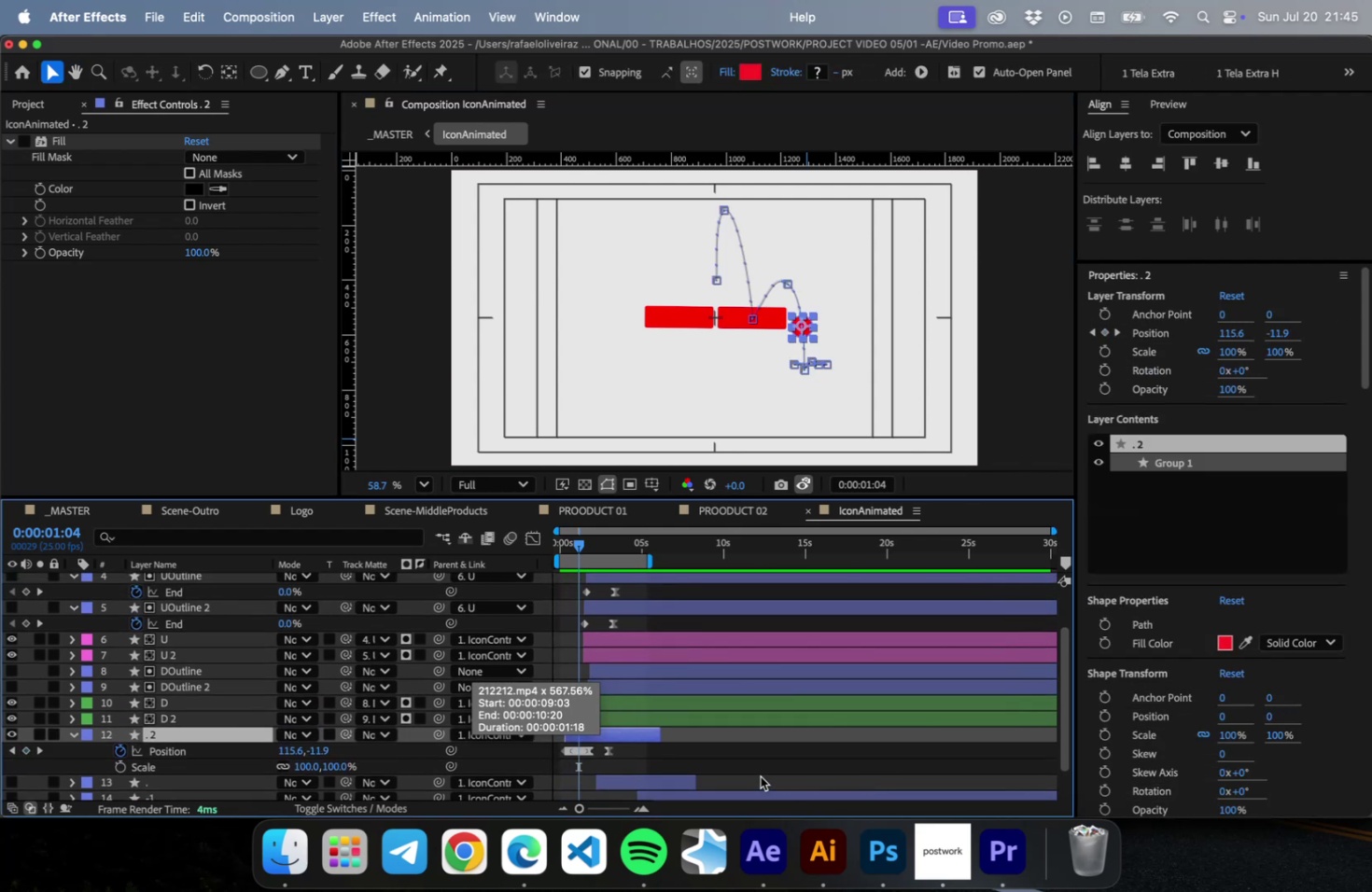 
key(Meta+Z)
 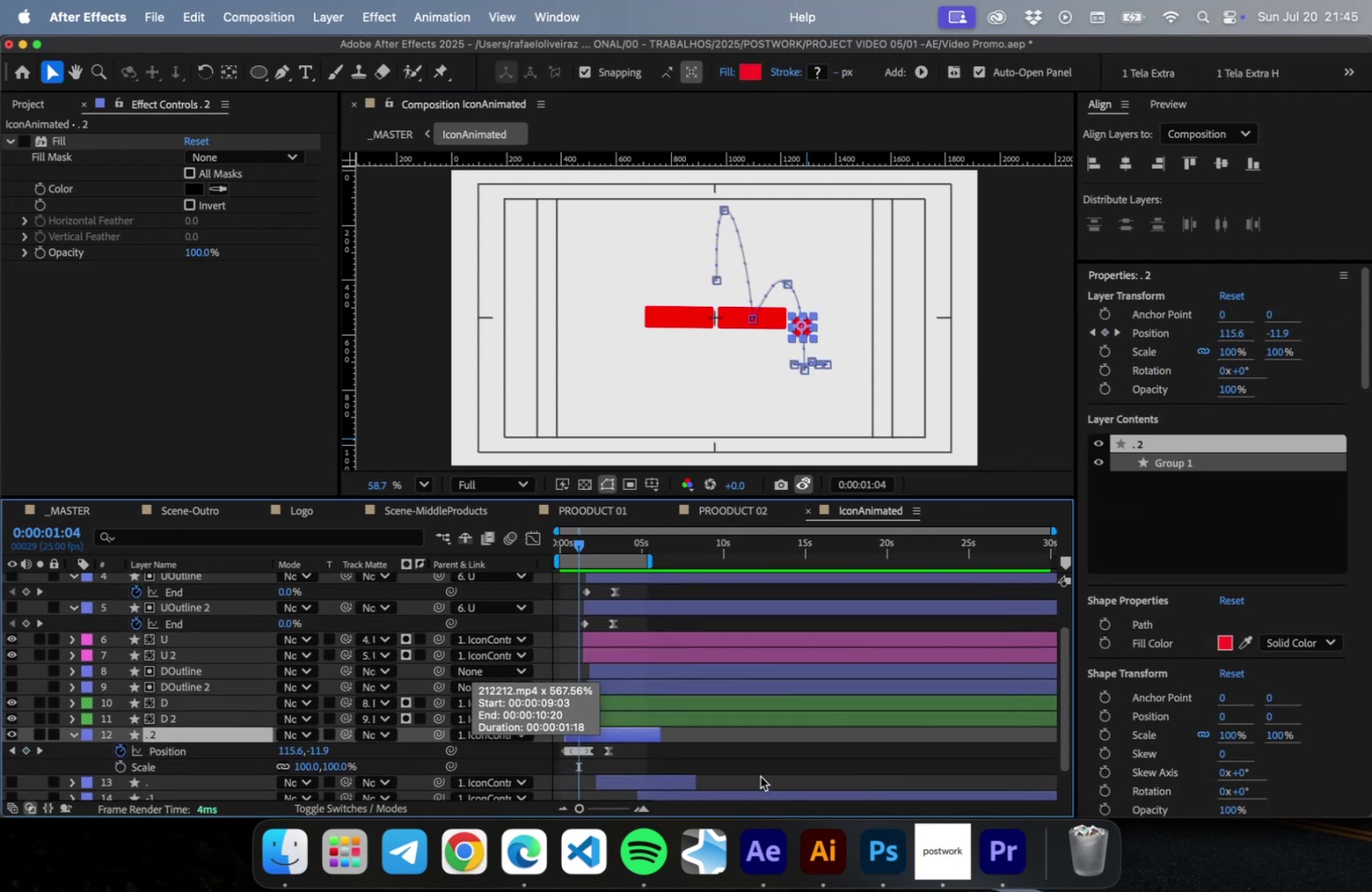 
key(Meta+CommandLeft)
 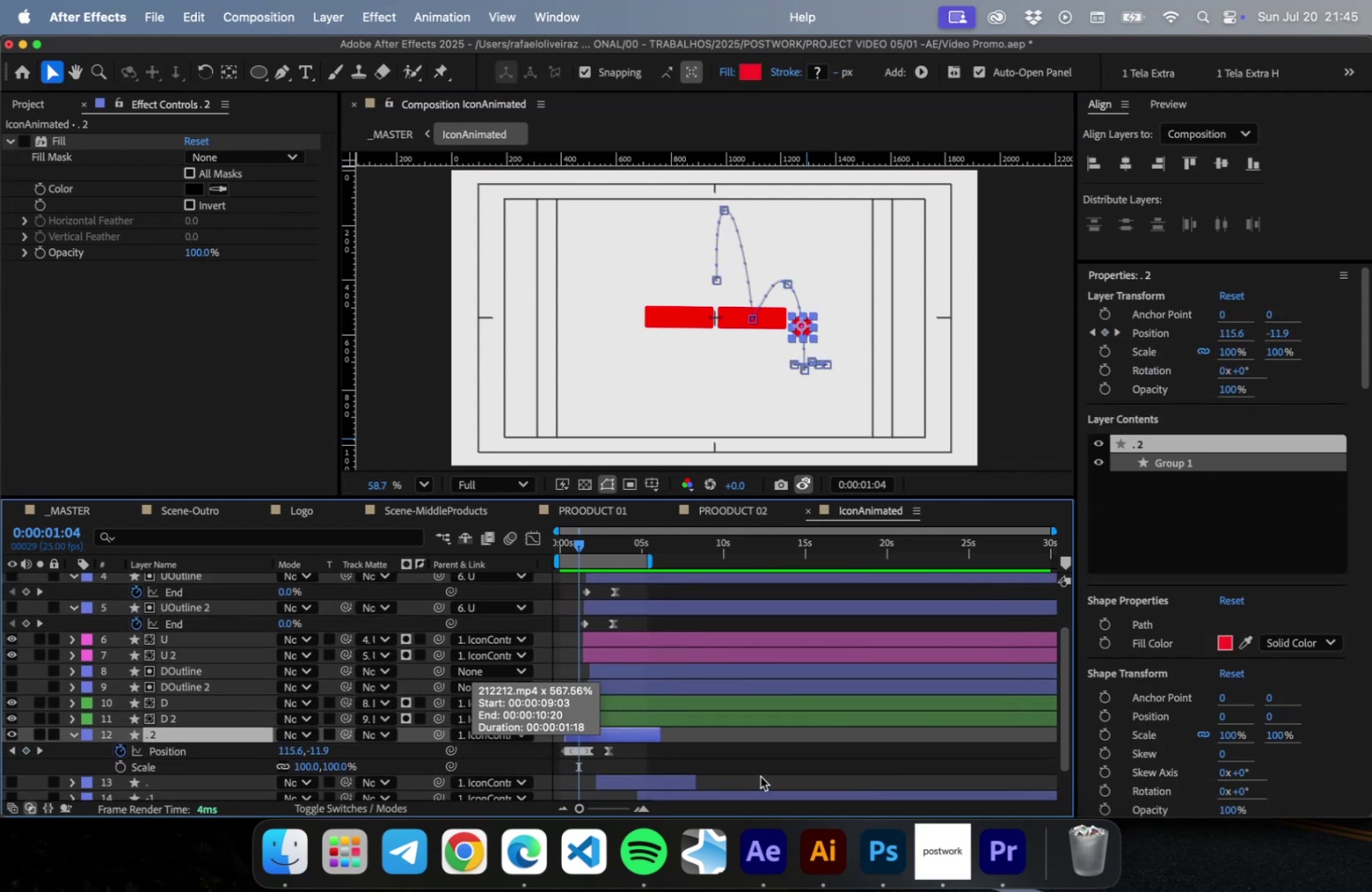 
key(Meta+Z)
 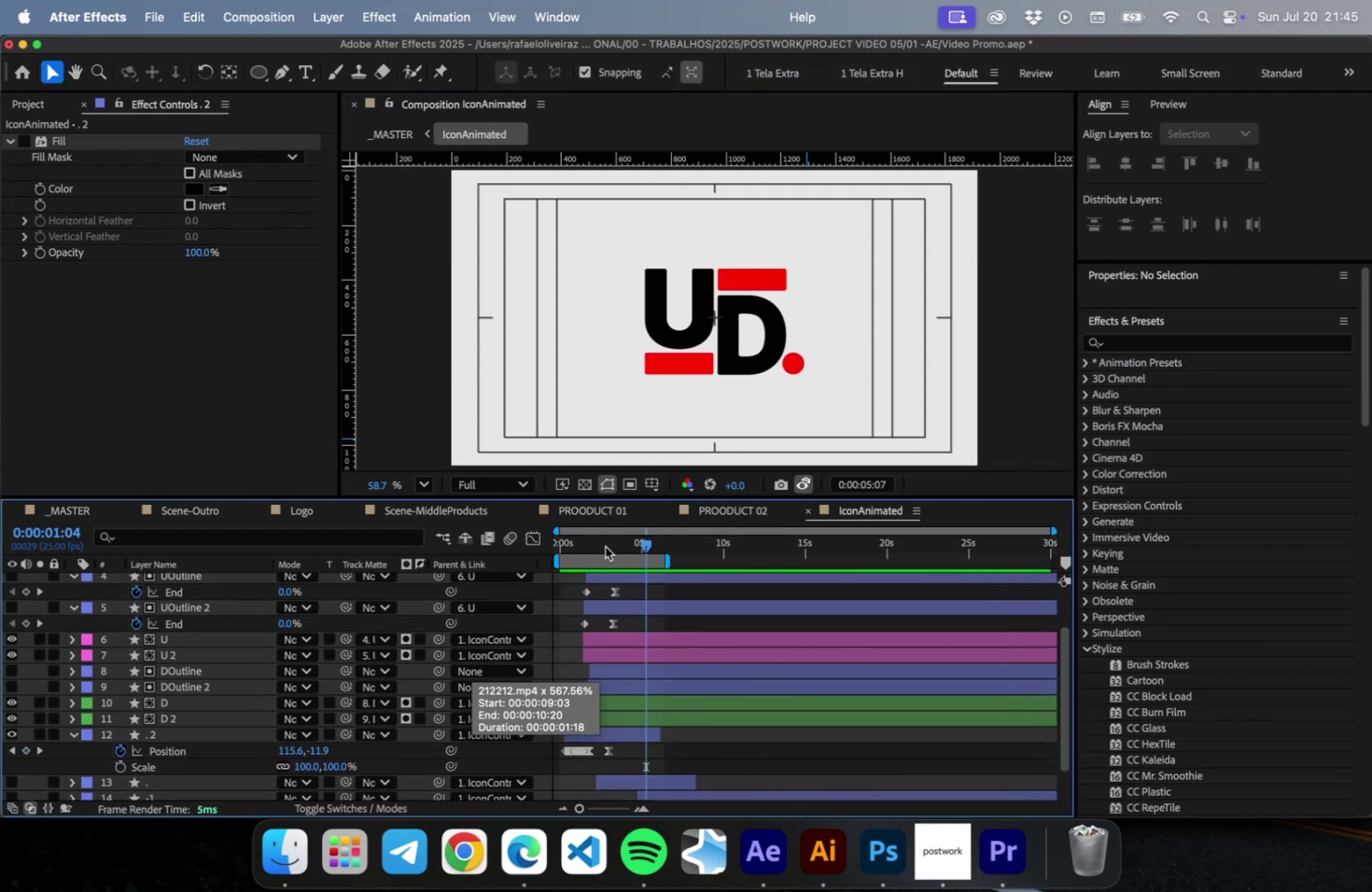 
key(Meta+Z)
 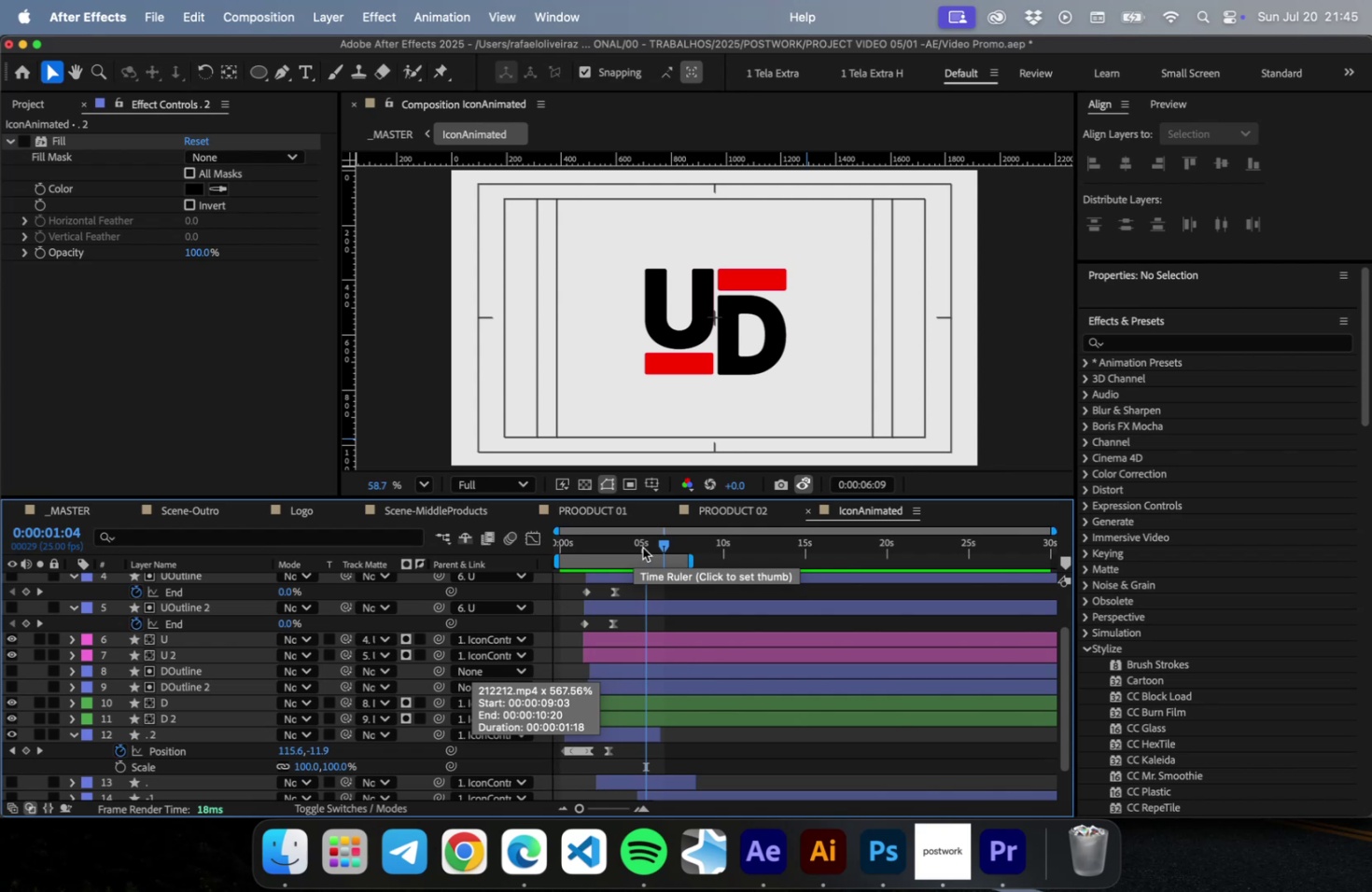 
left_click_drag(start_coordinate=[642, 547], to_coordinate=[509, 545])
 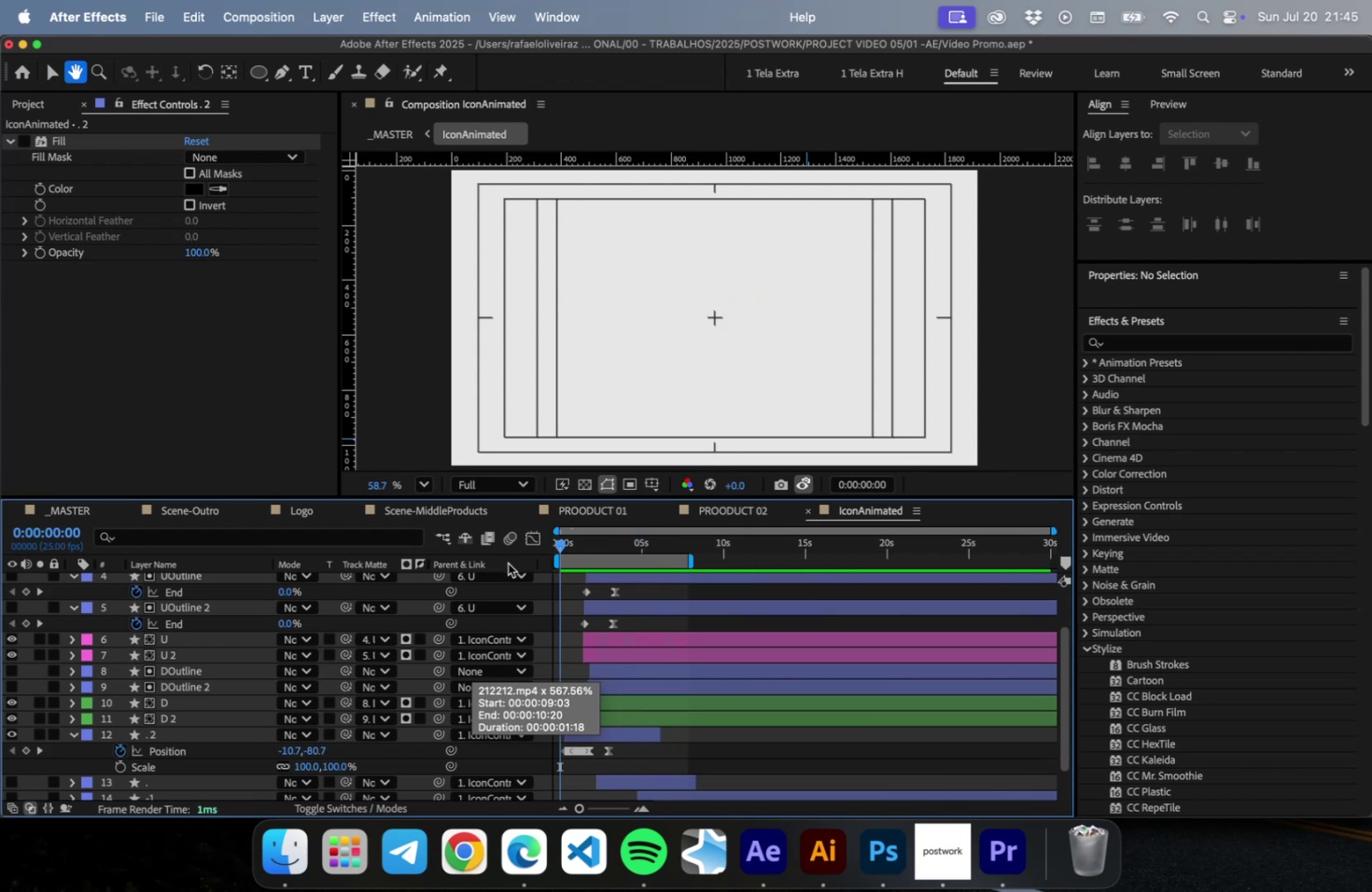 
key(Space)
 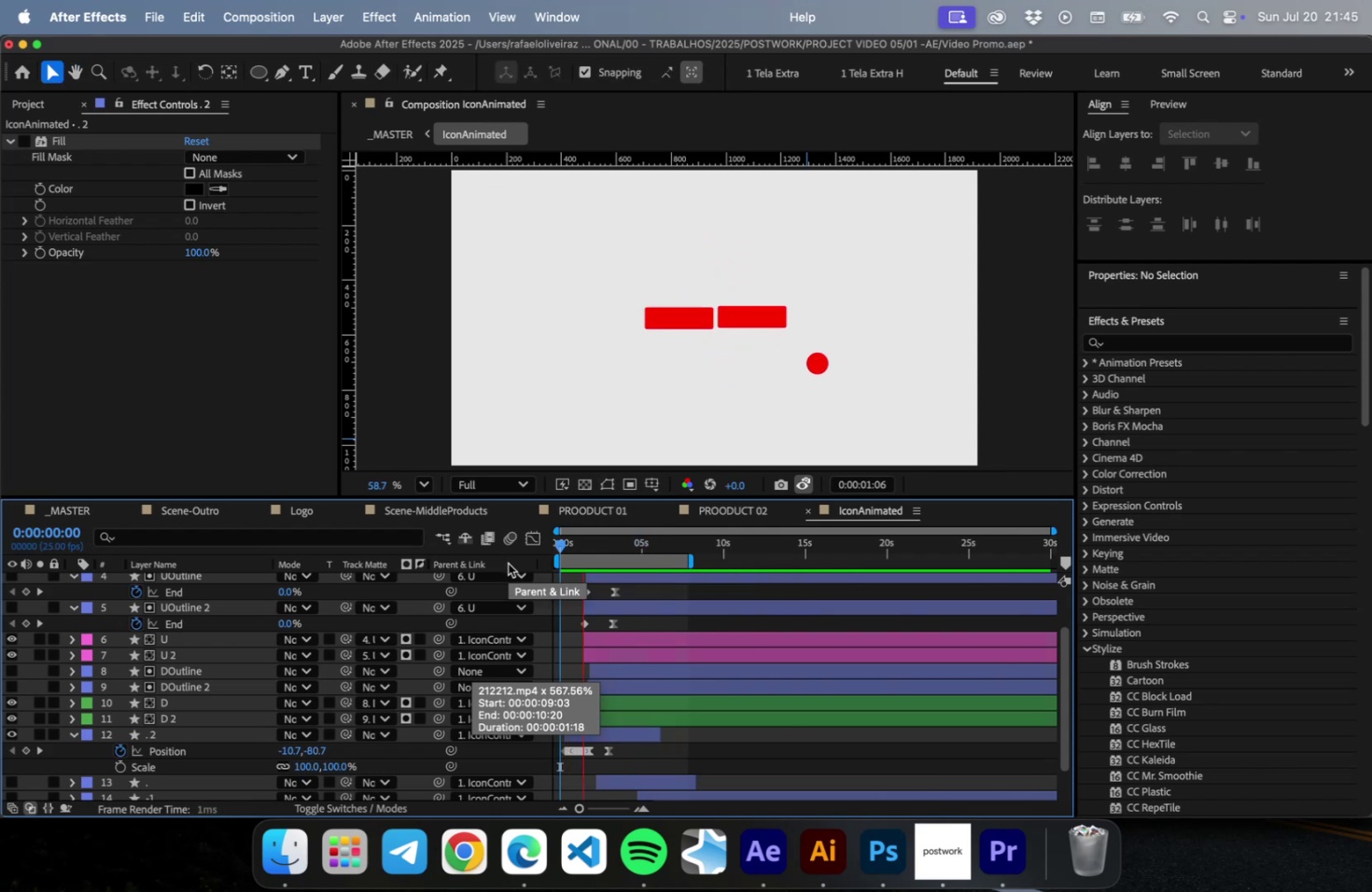 
key(Space)
 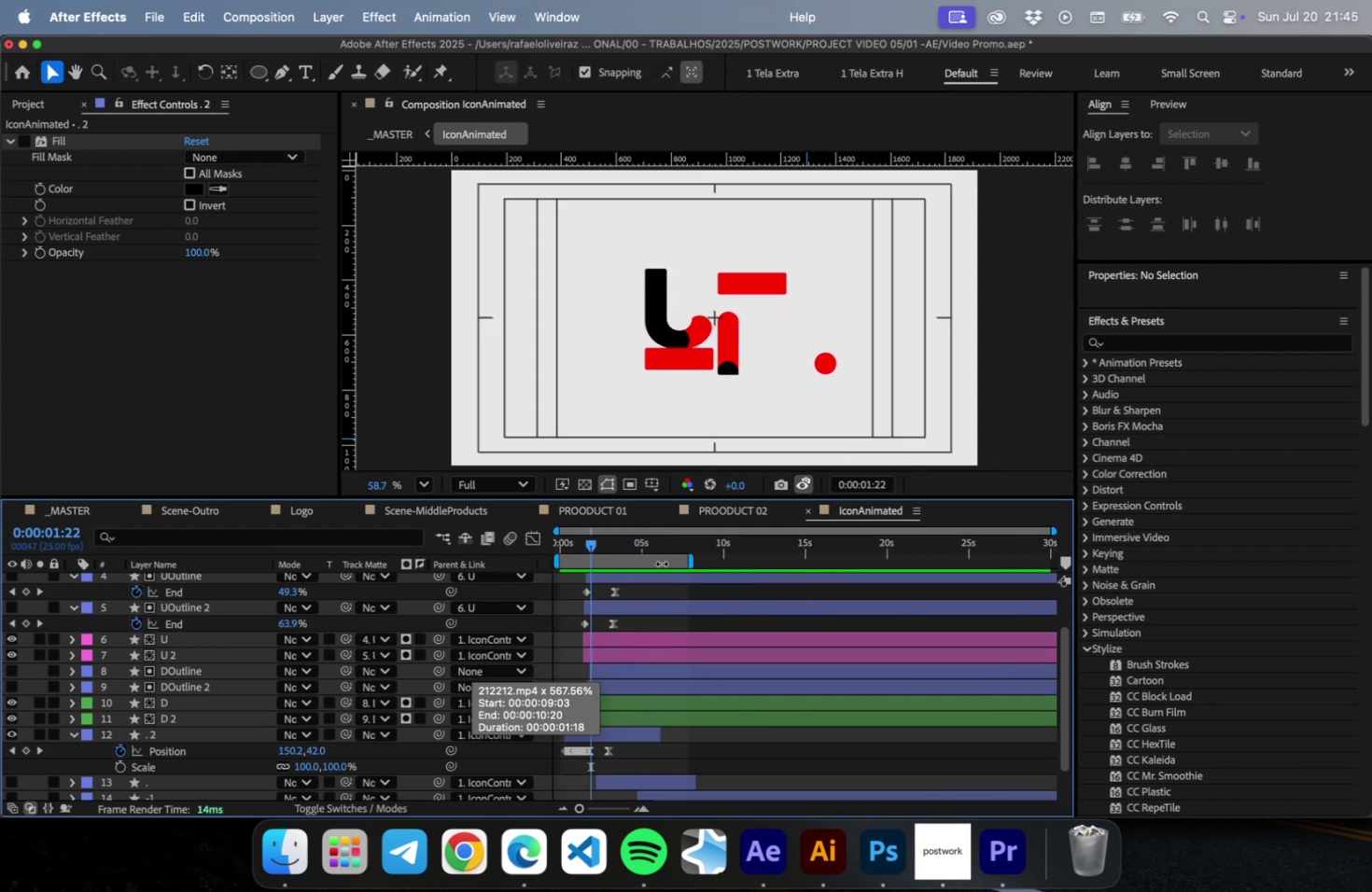 
key(Meta+CommandLeft)
 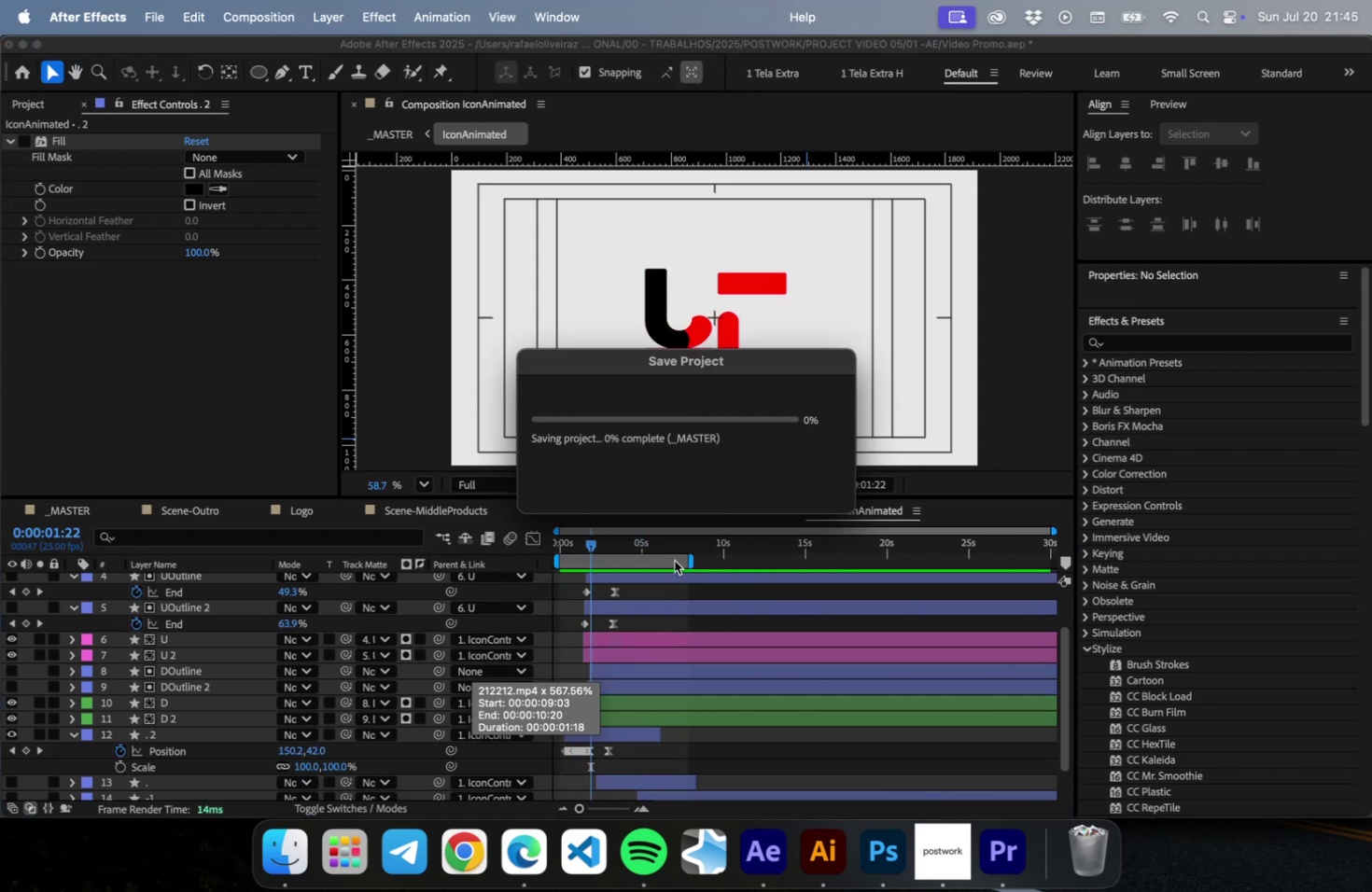 
key(Meta+S)
 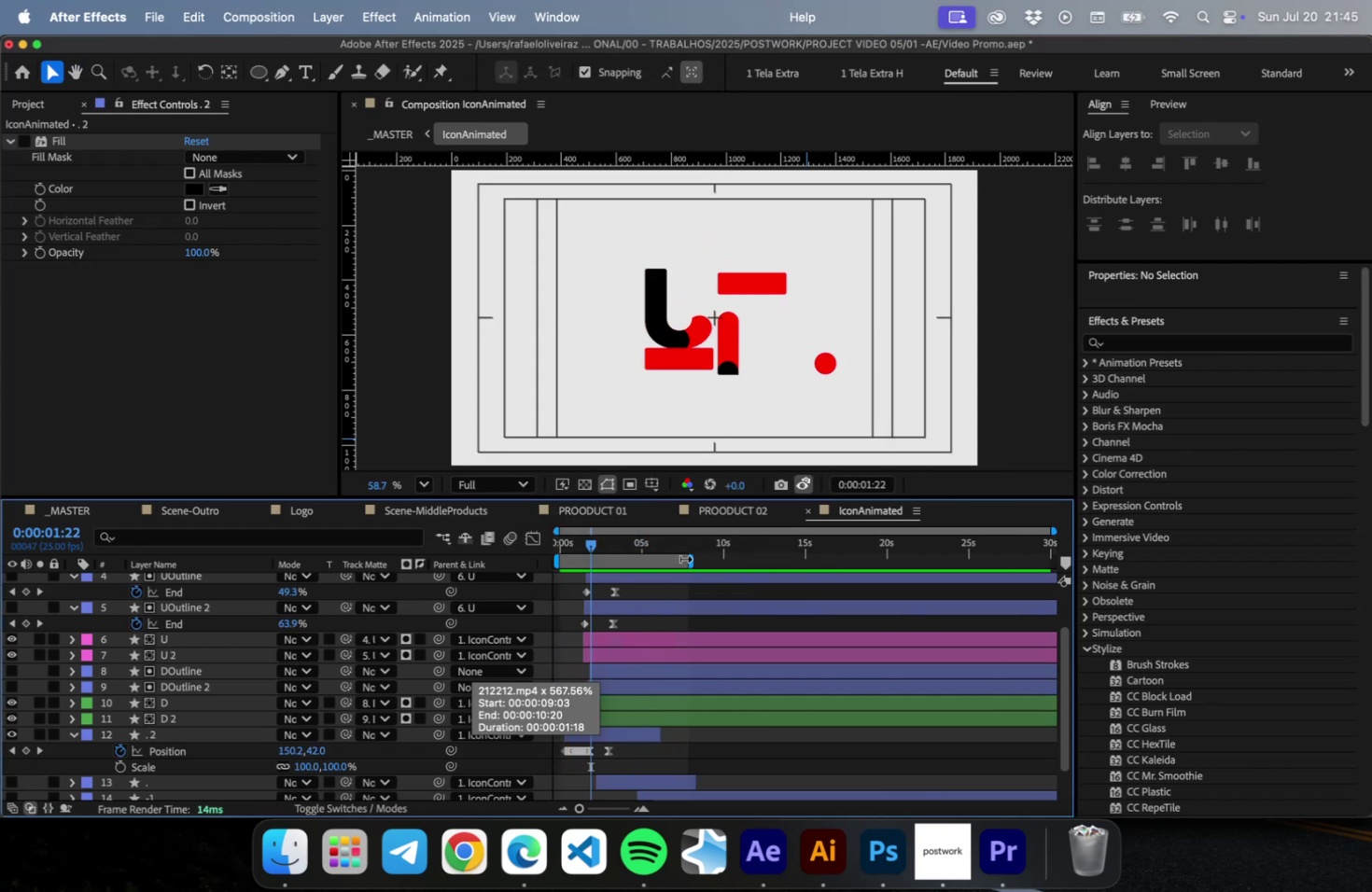 
left_click_drag(start_coordinate=[691, 558], to_coordinate=[646, 565])
 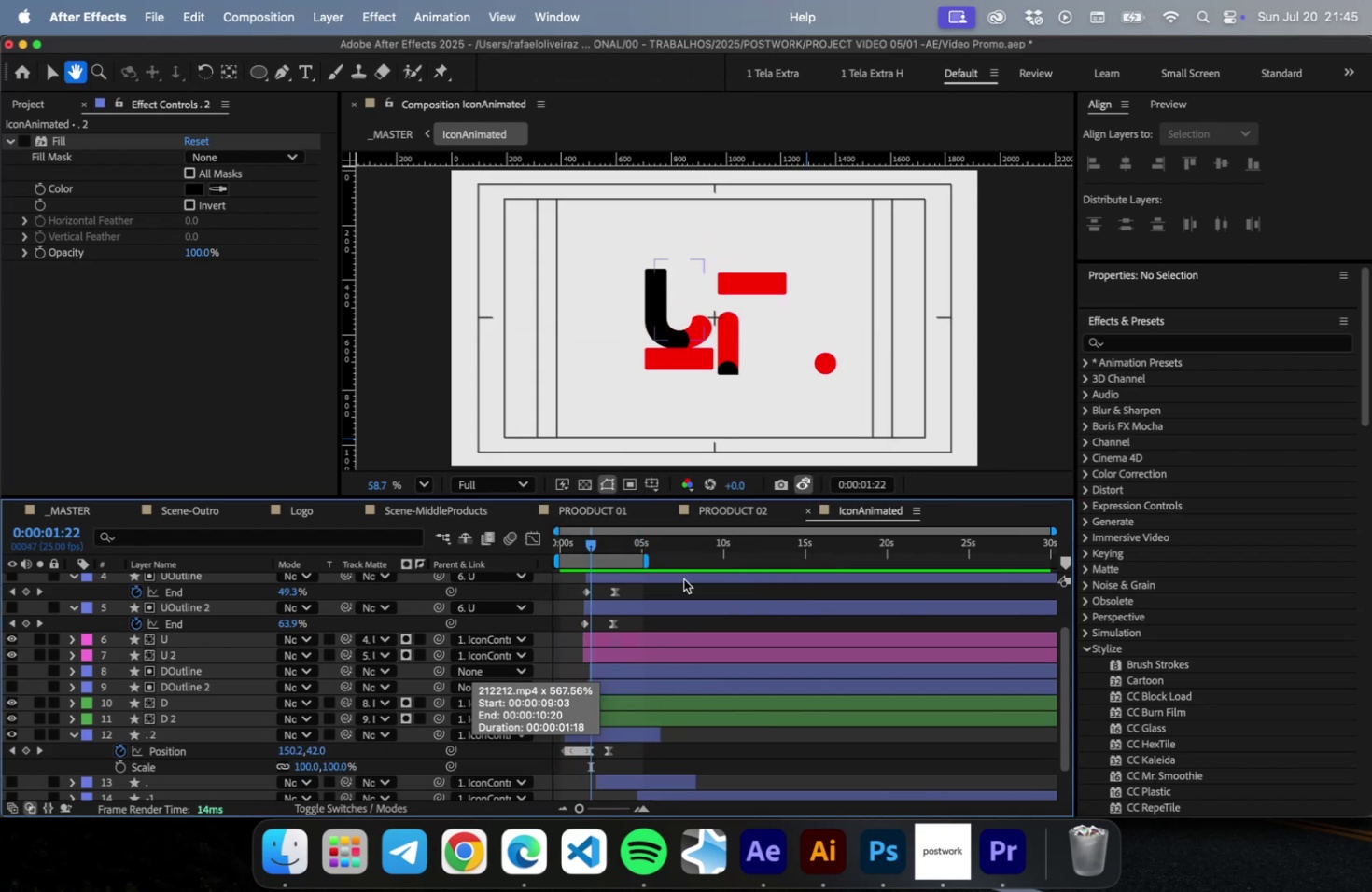 
key(Space)
 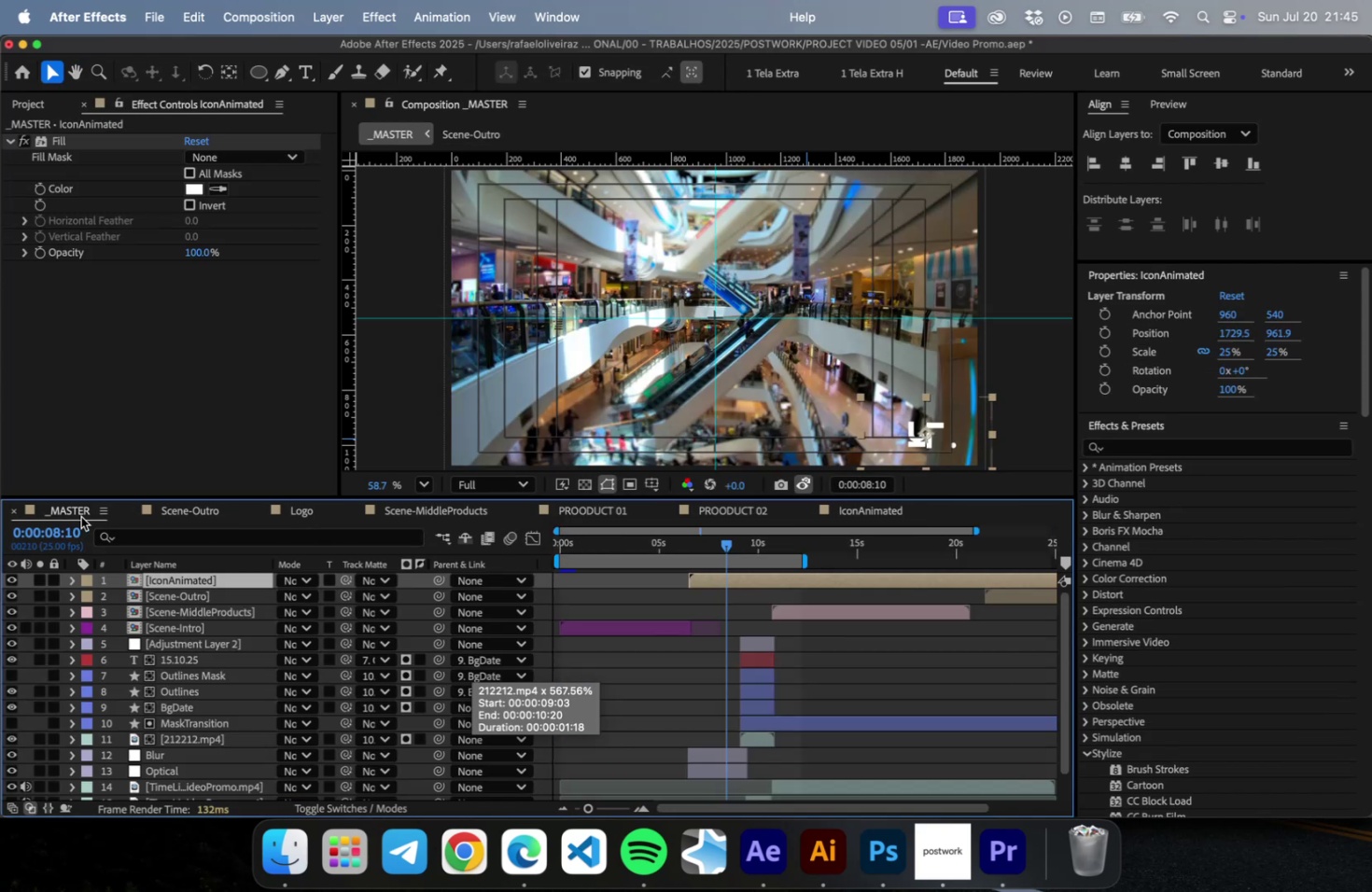 
wait(5.15)
 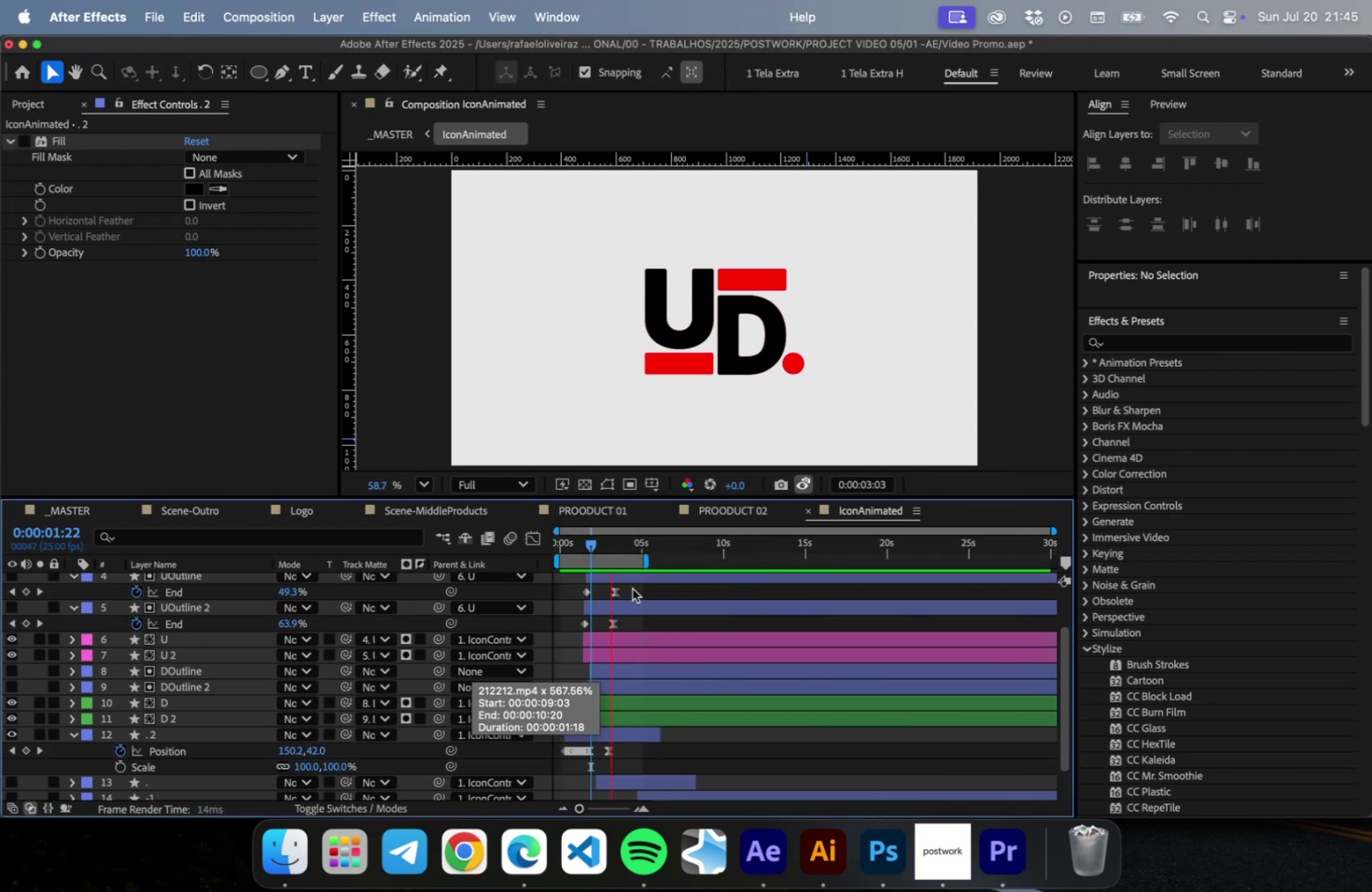 
left_click_drag(start_coordinate=[685, 547], to_coordinate=[406, 528])
 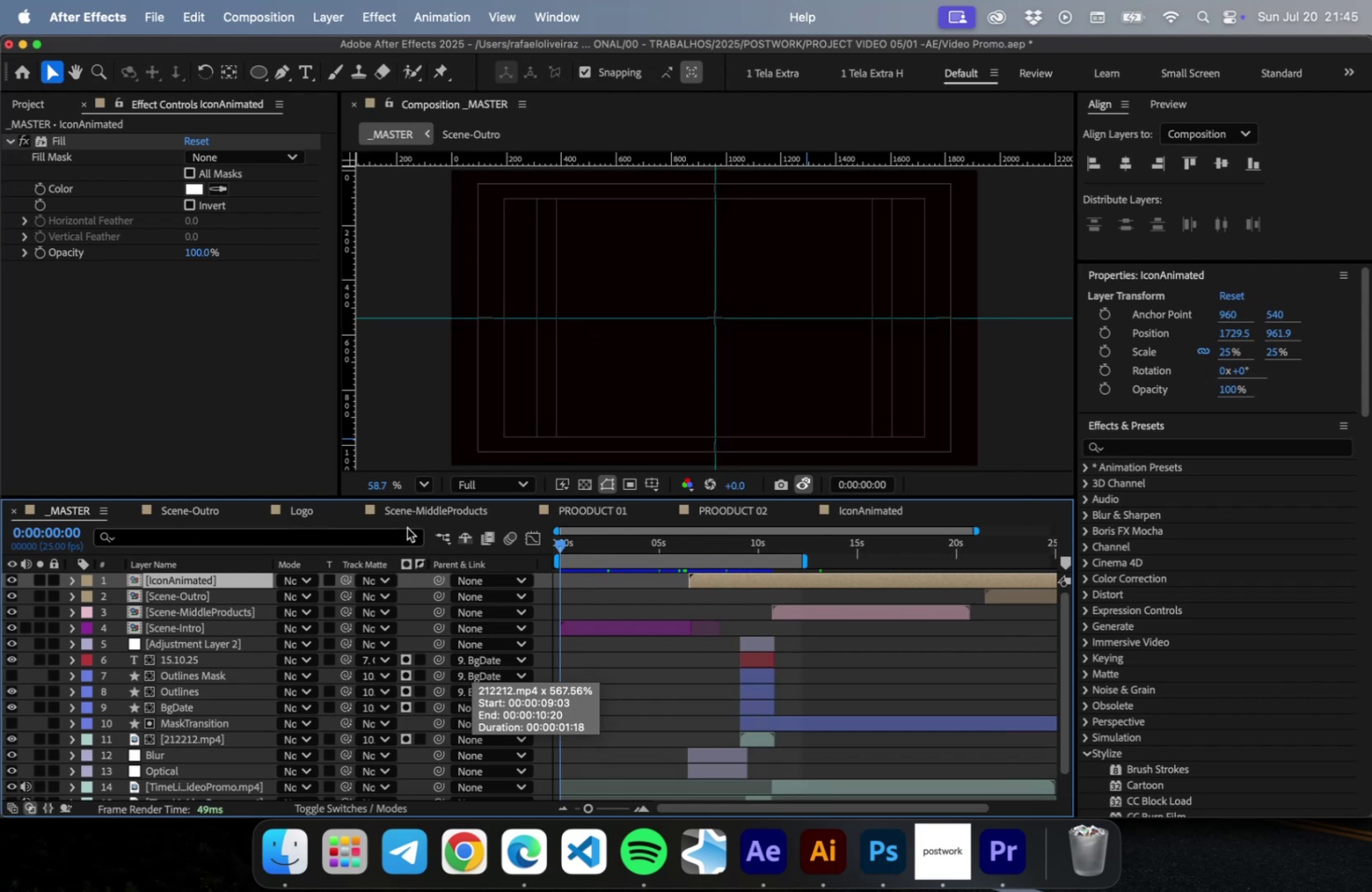 
key(Space)
 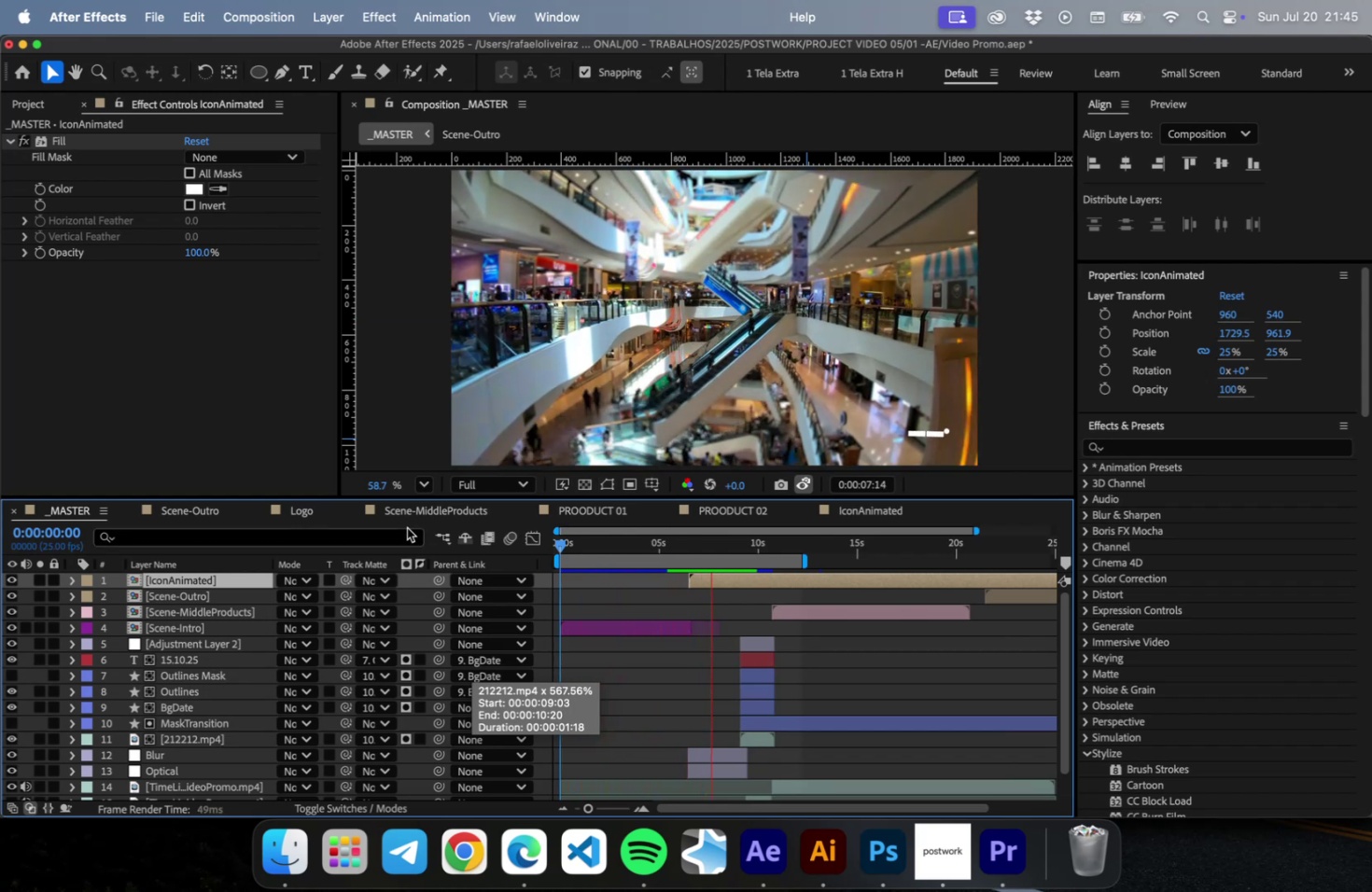 
wait(13.0)
 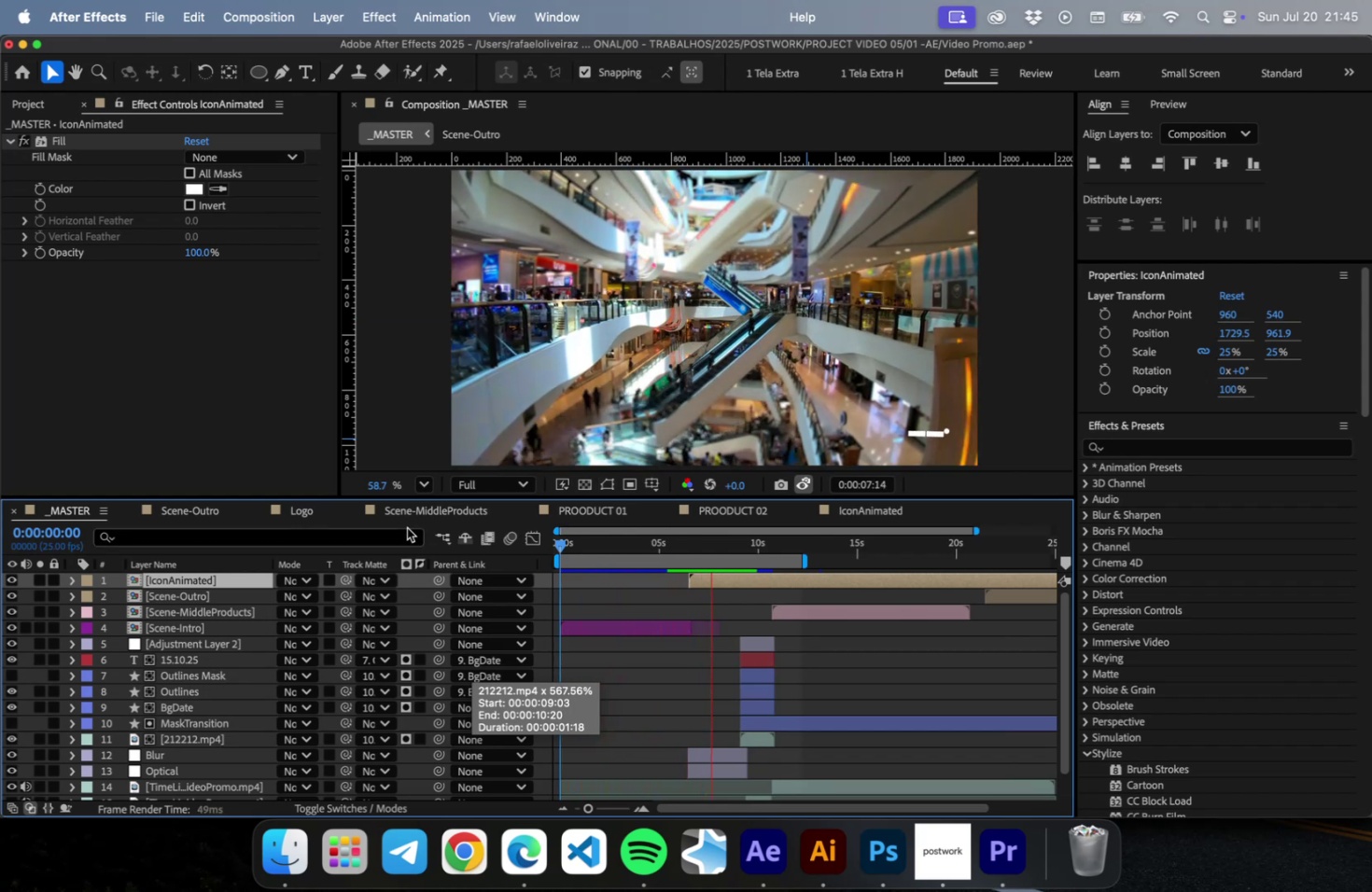 
key(Space)
 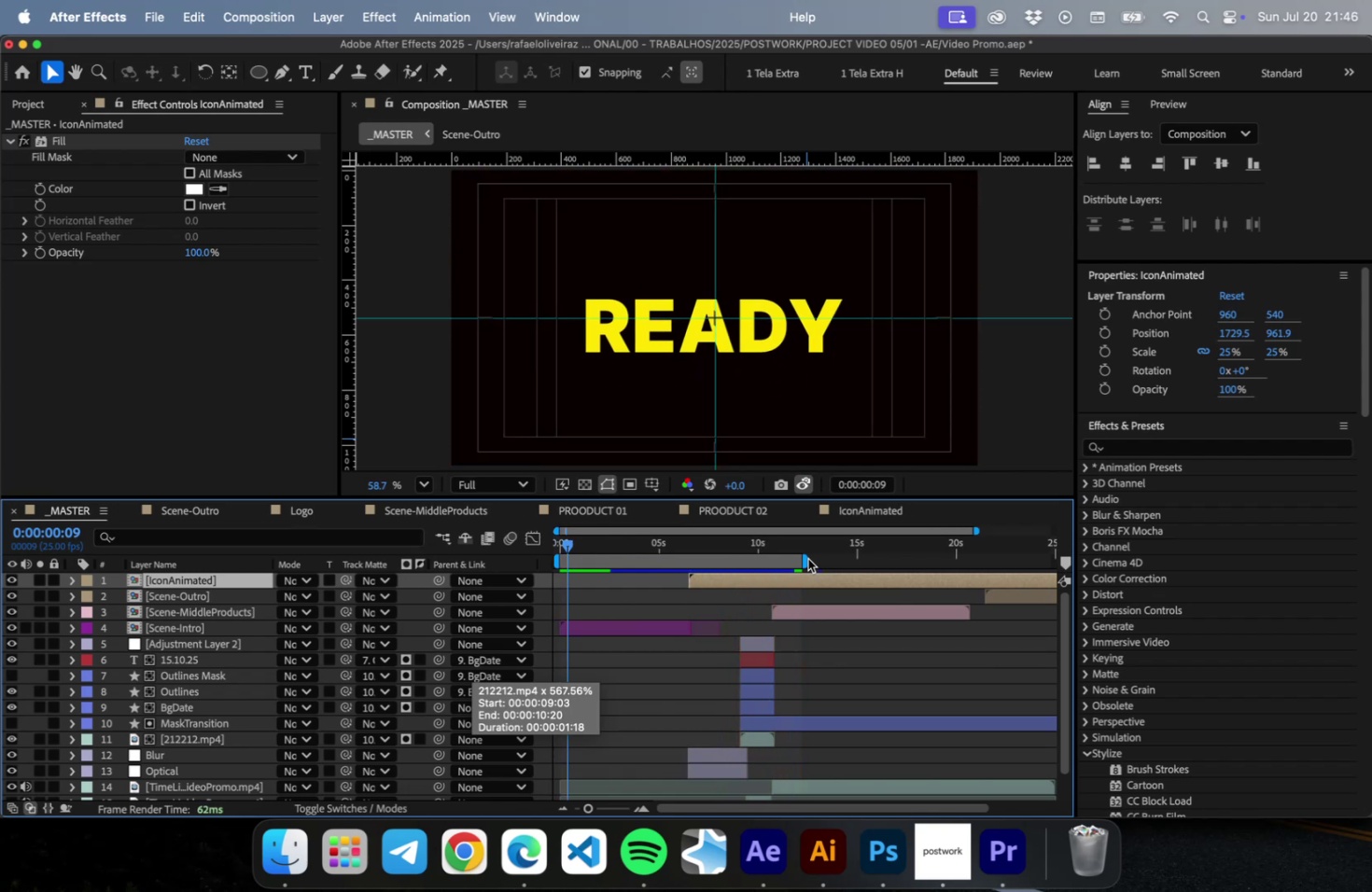 
left_click_drag(start_coordinate=[805, 559], to_coordinate=[821, 555])
 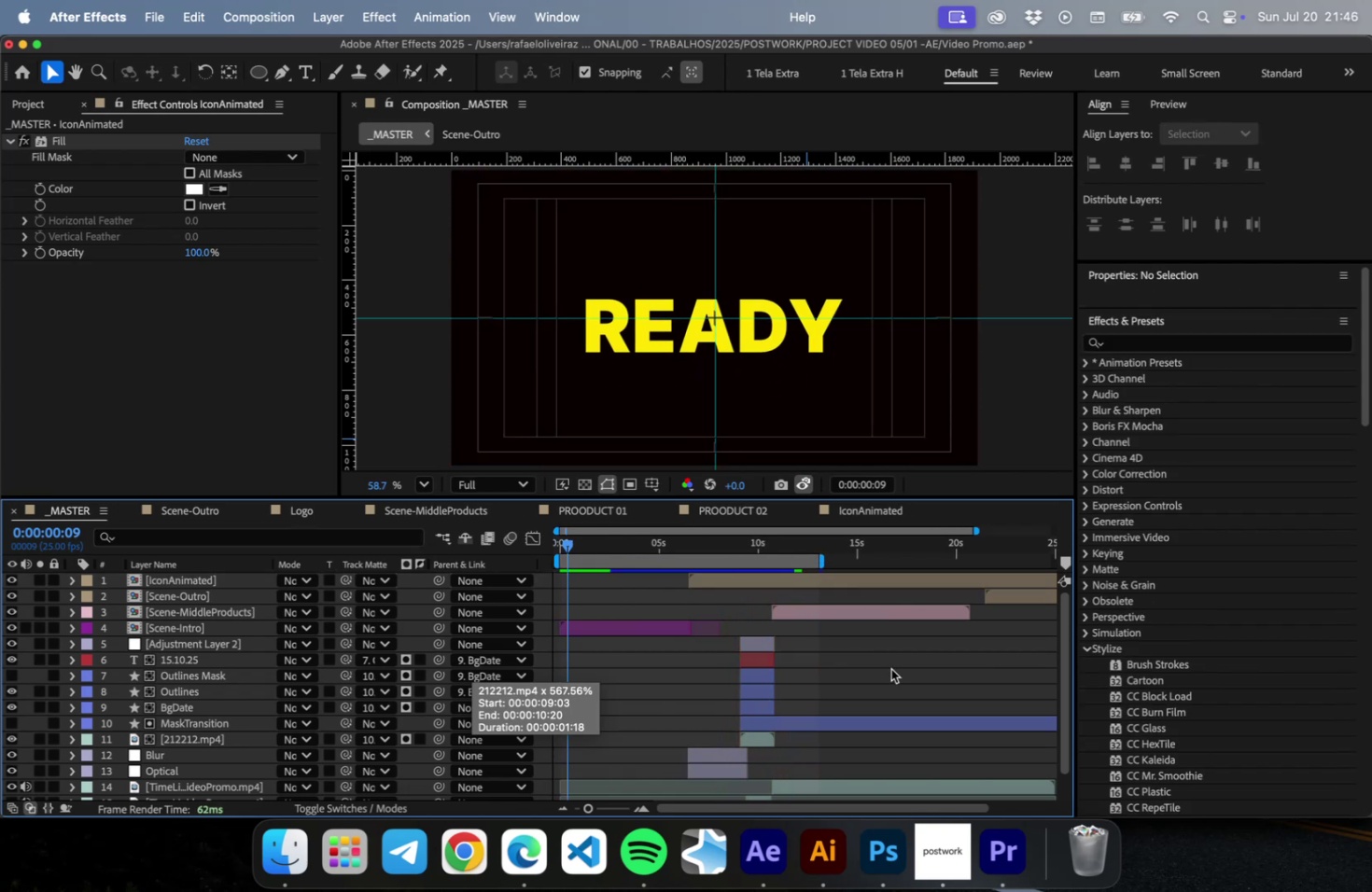 
left_click([890, 669])
 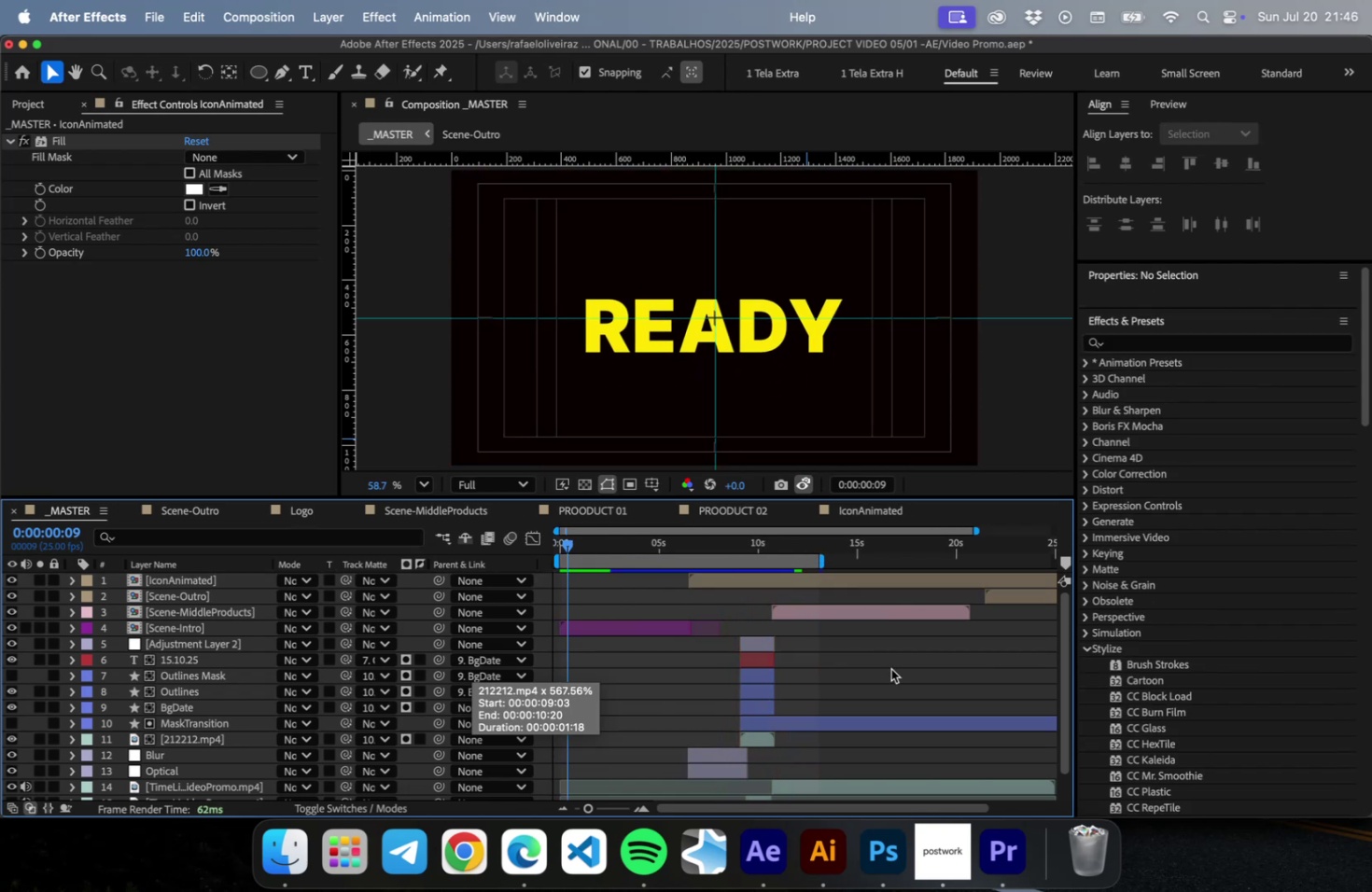 
key(Meta+CommandLeft)
 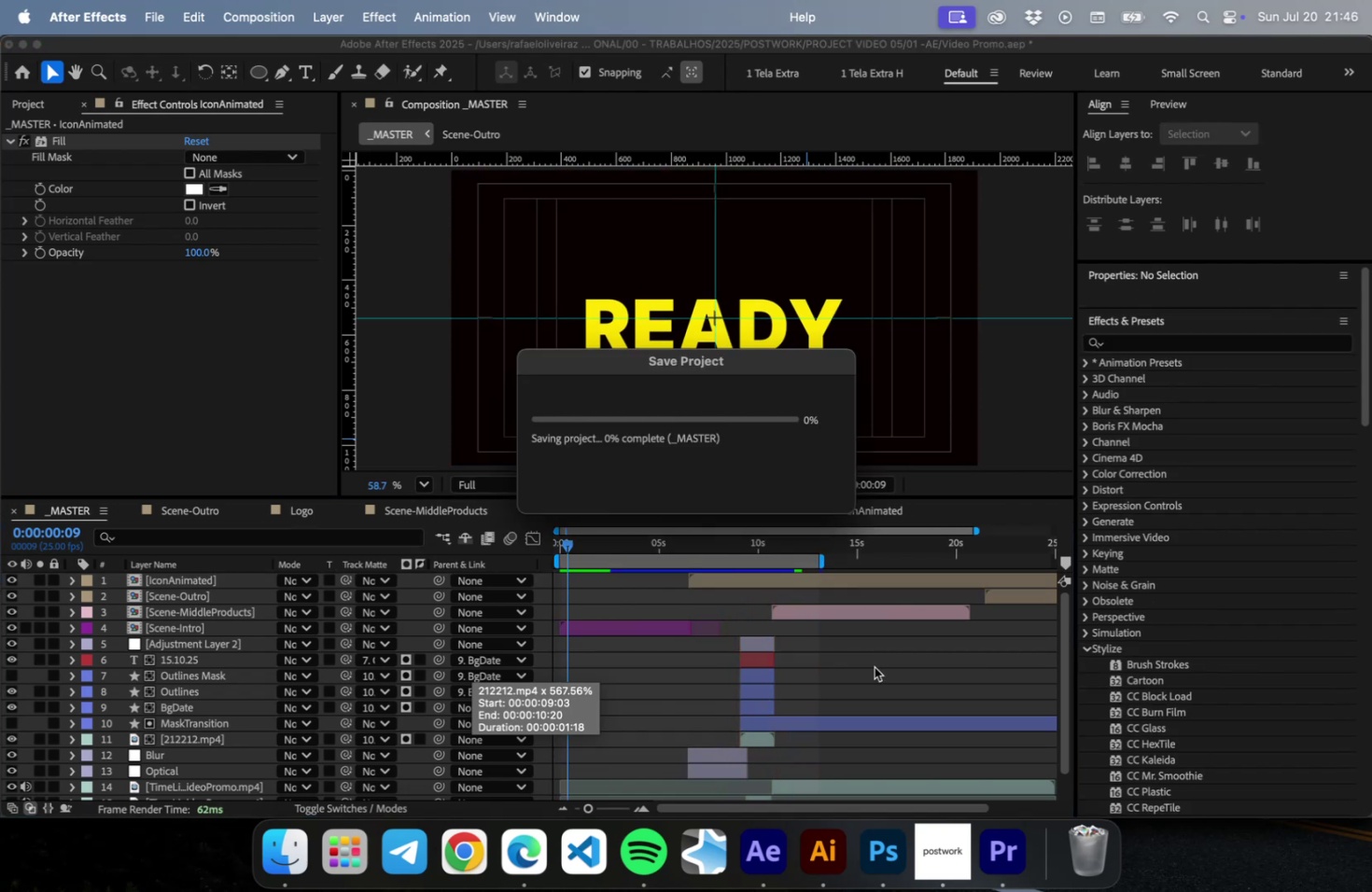 
key(Meta+S)
 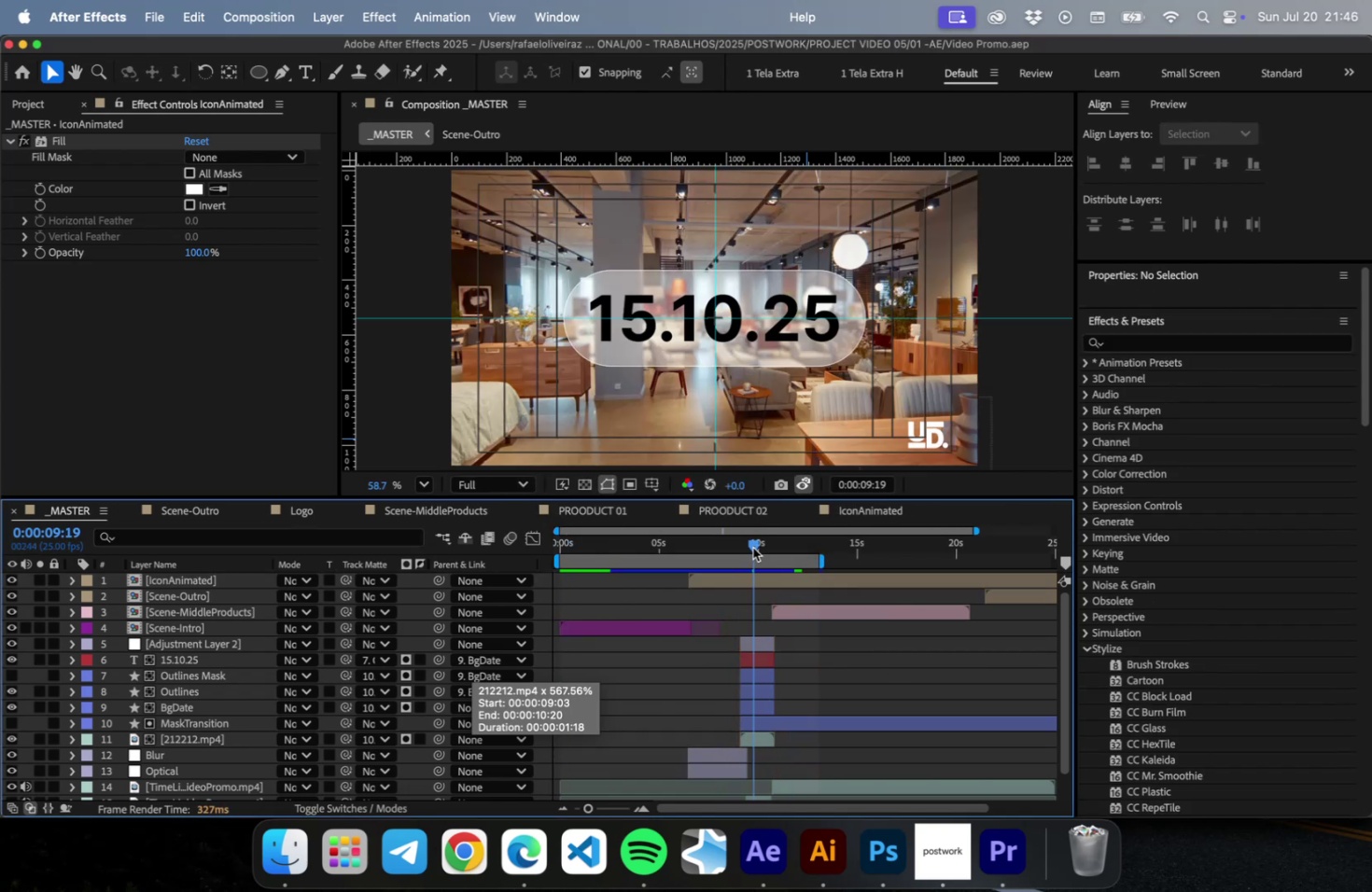 
key(Space)
 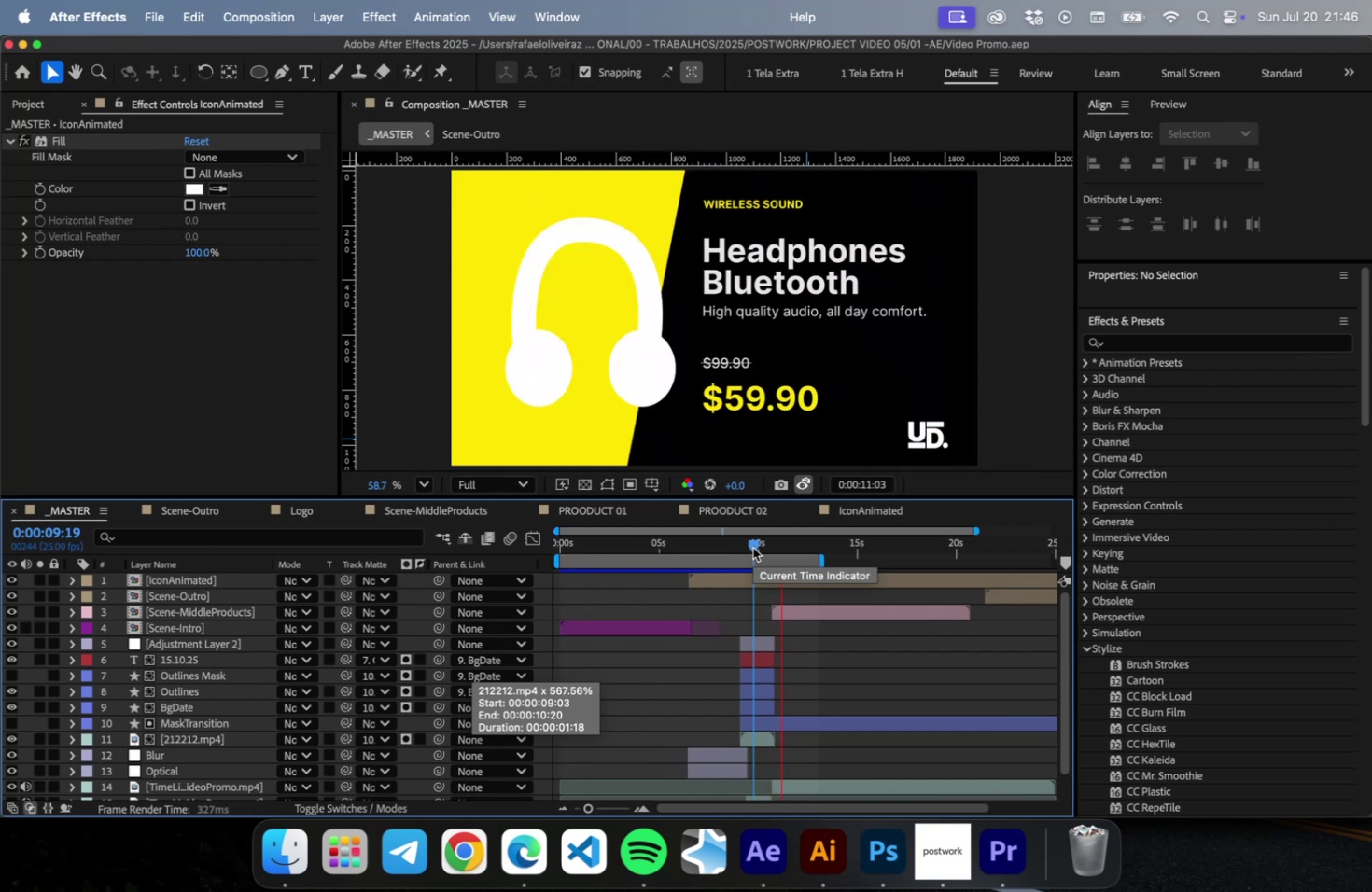 
key(Space)
 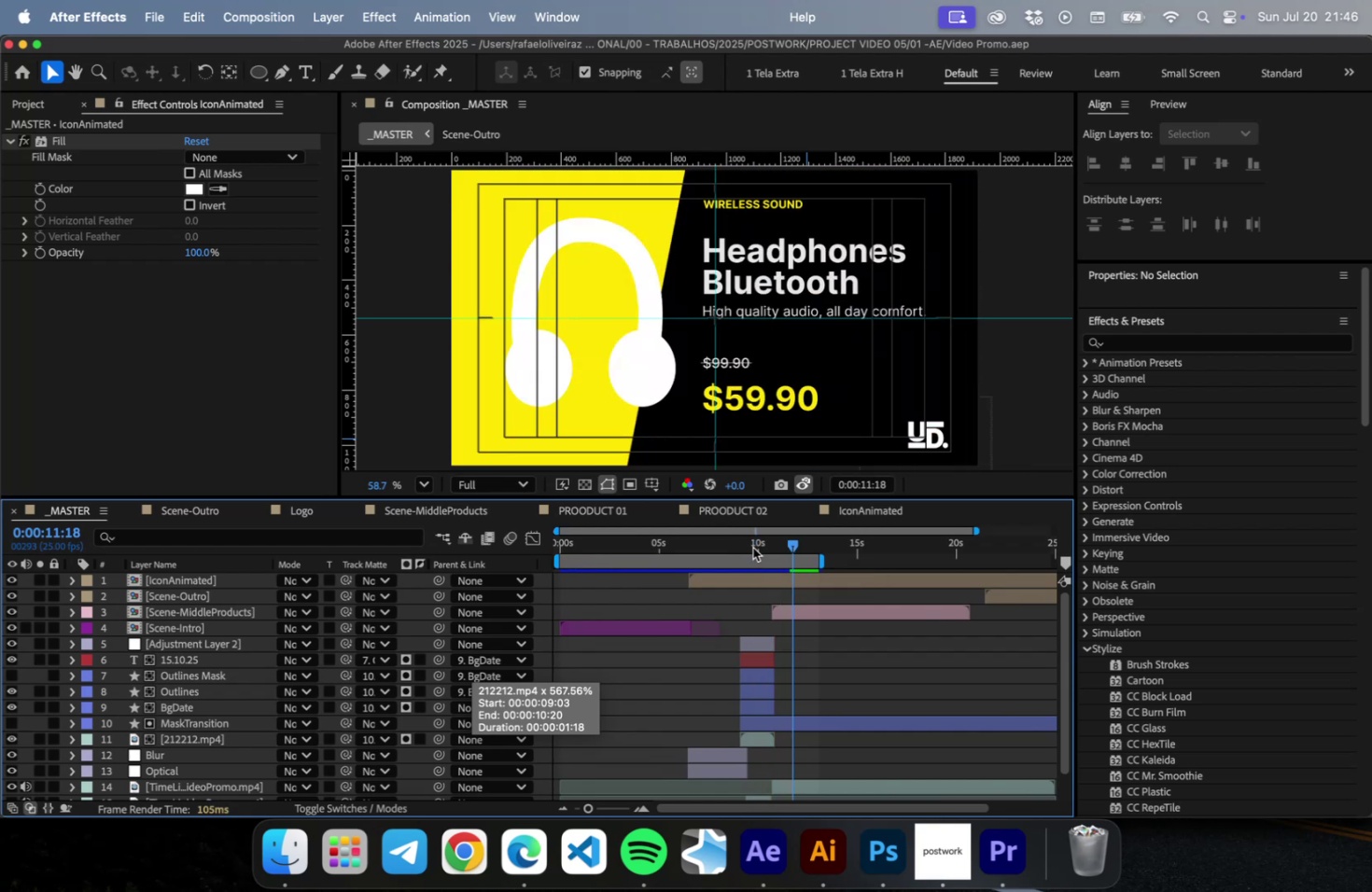 
key(Meta+CommandLeft)
 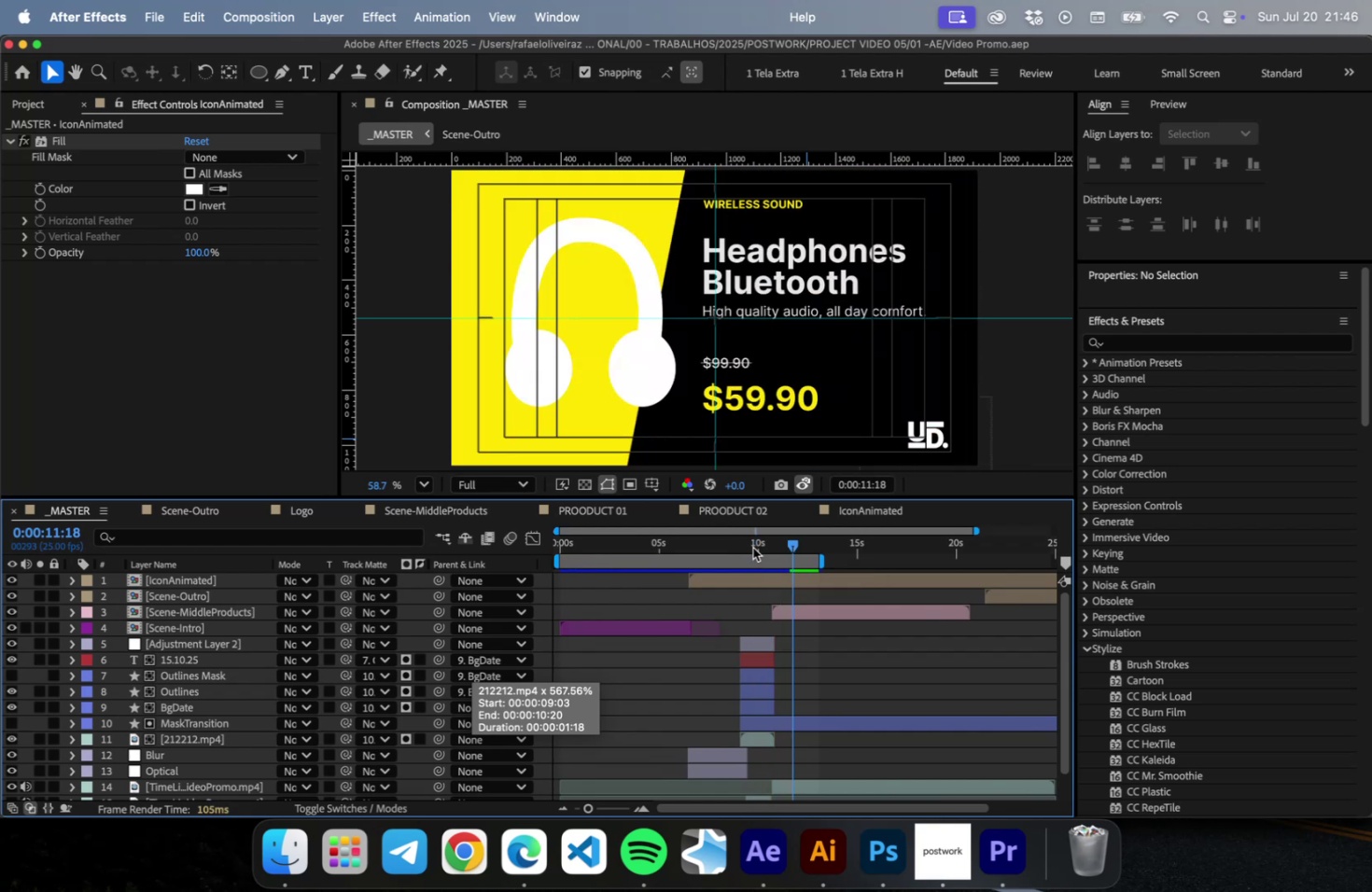 
key(Meta+S)
 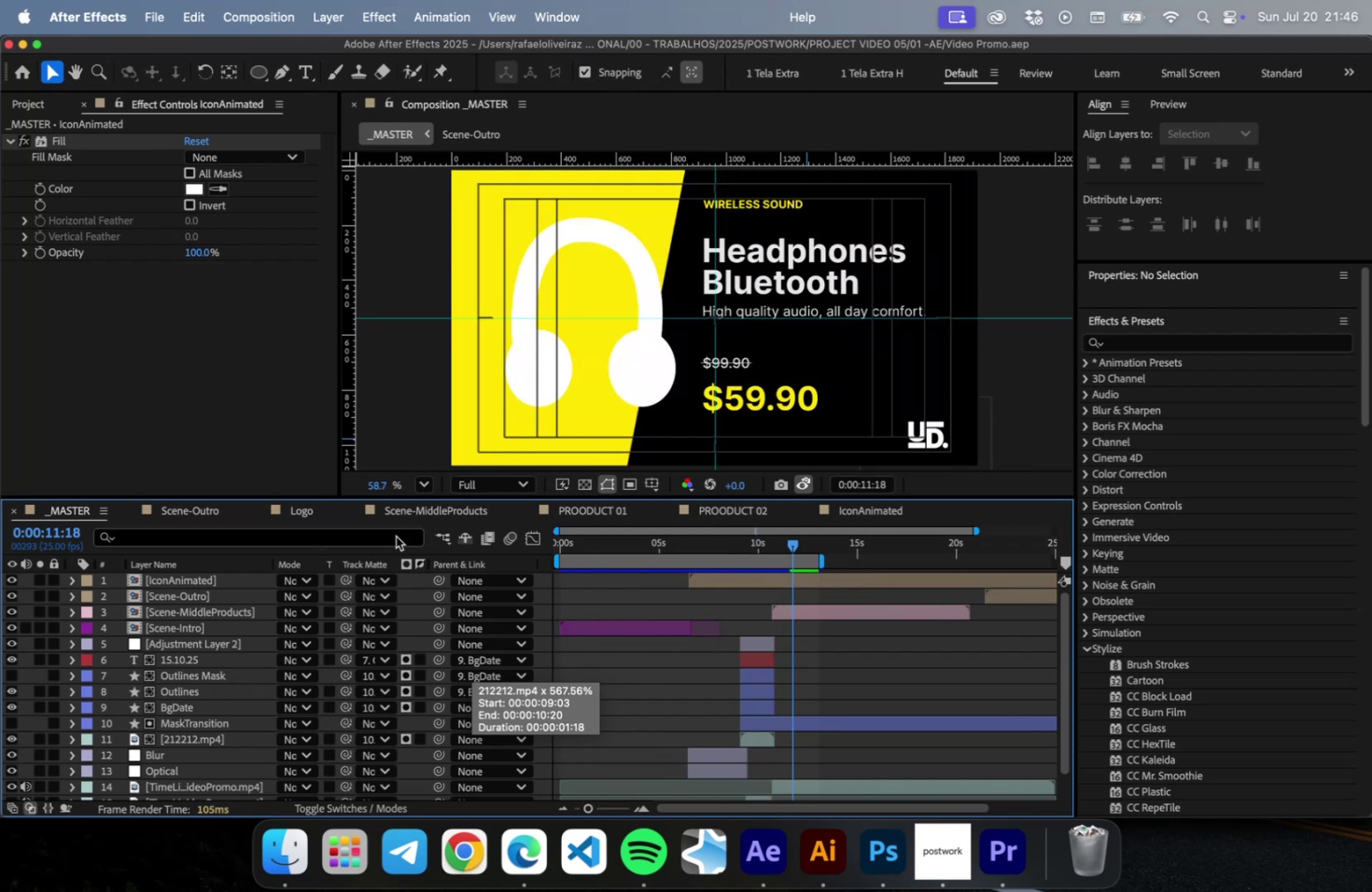 
key(Meta+S)
 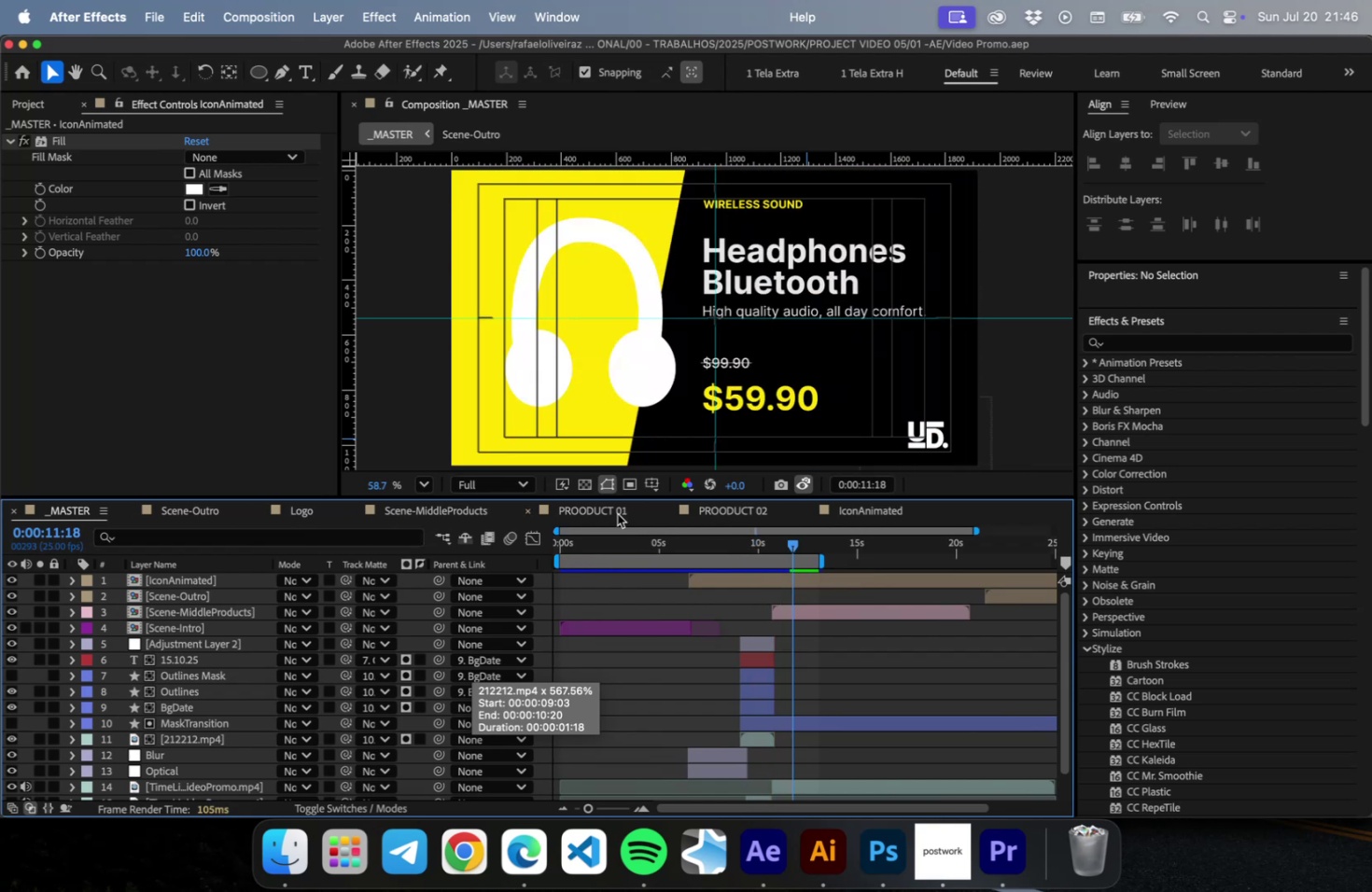 
left_click([614, 513])
 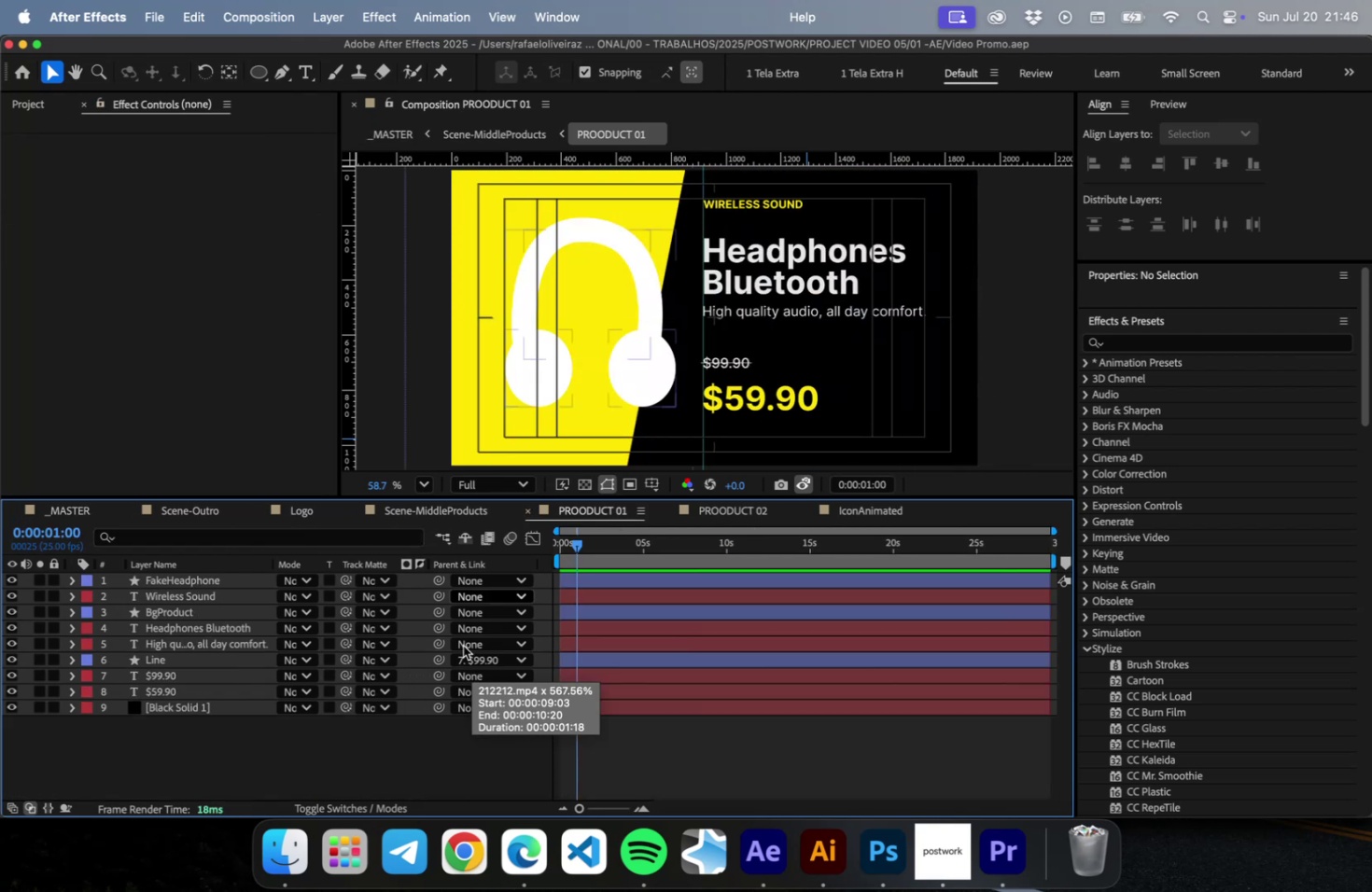 
key(Meta+CommandLeft)
 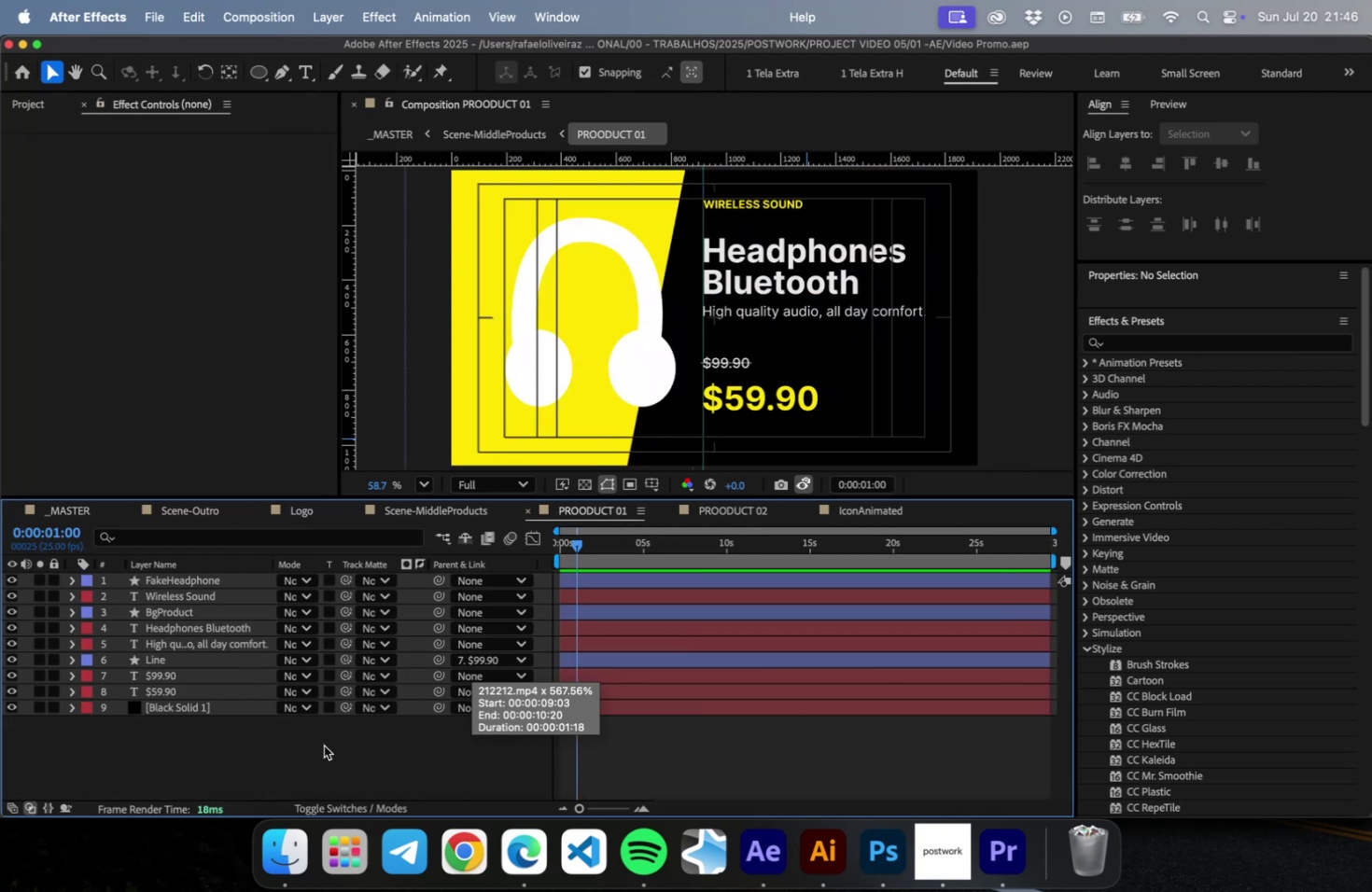 
key(Meta+S)
 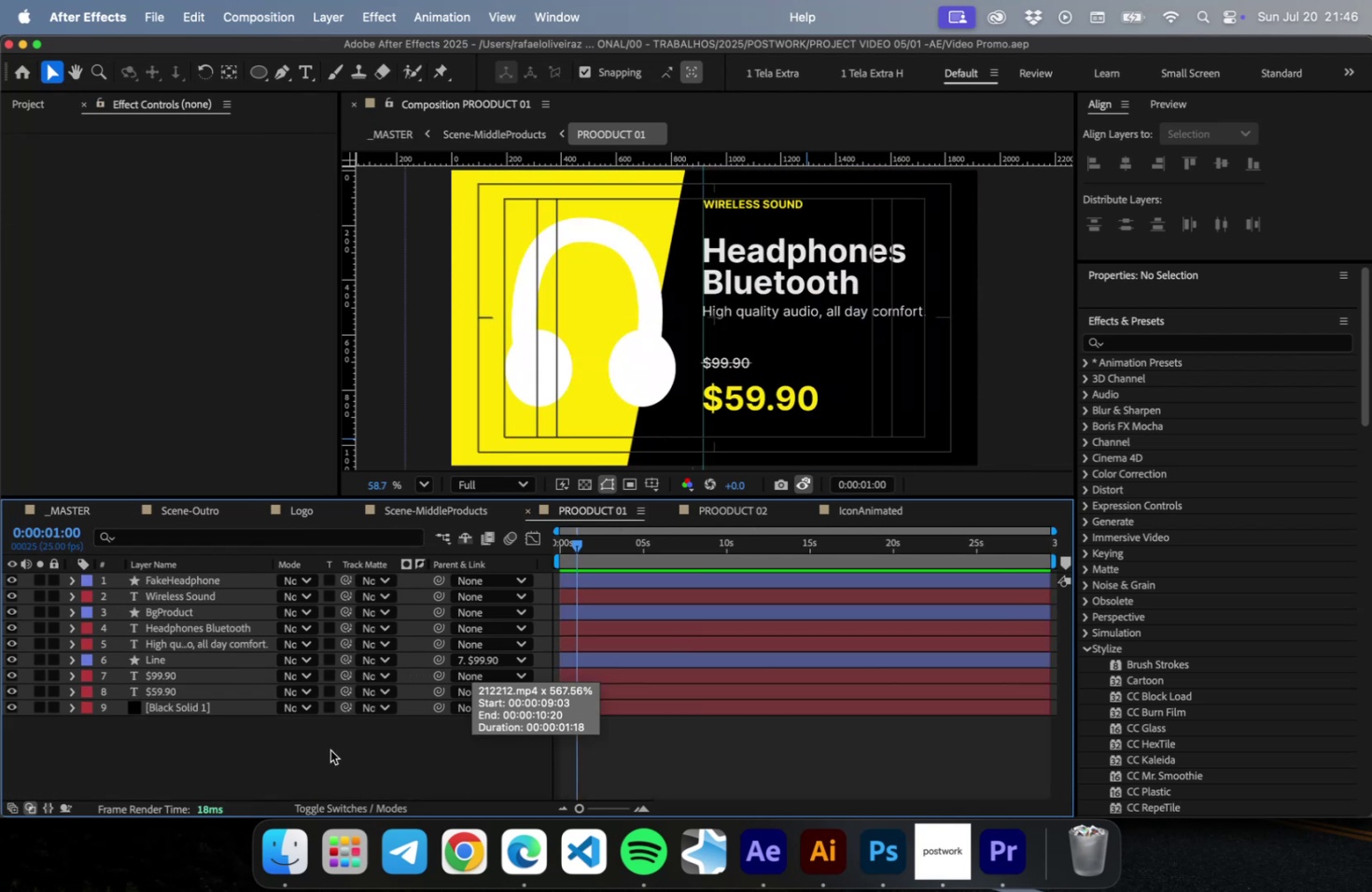 
key(Meta+CommandLeft)
 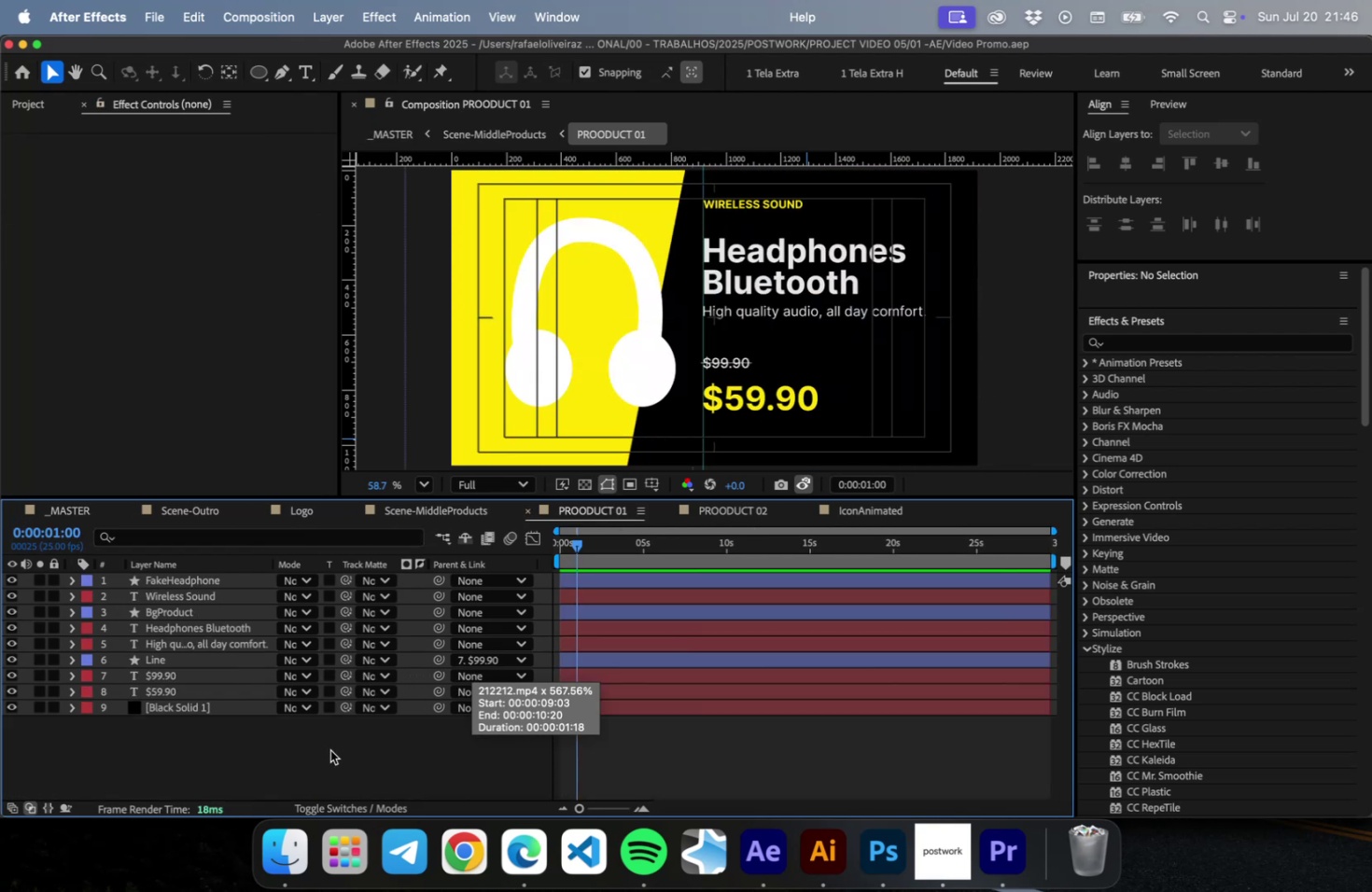 
key(Meta+S)
 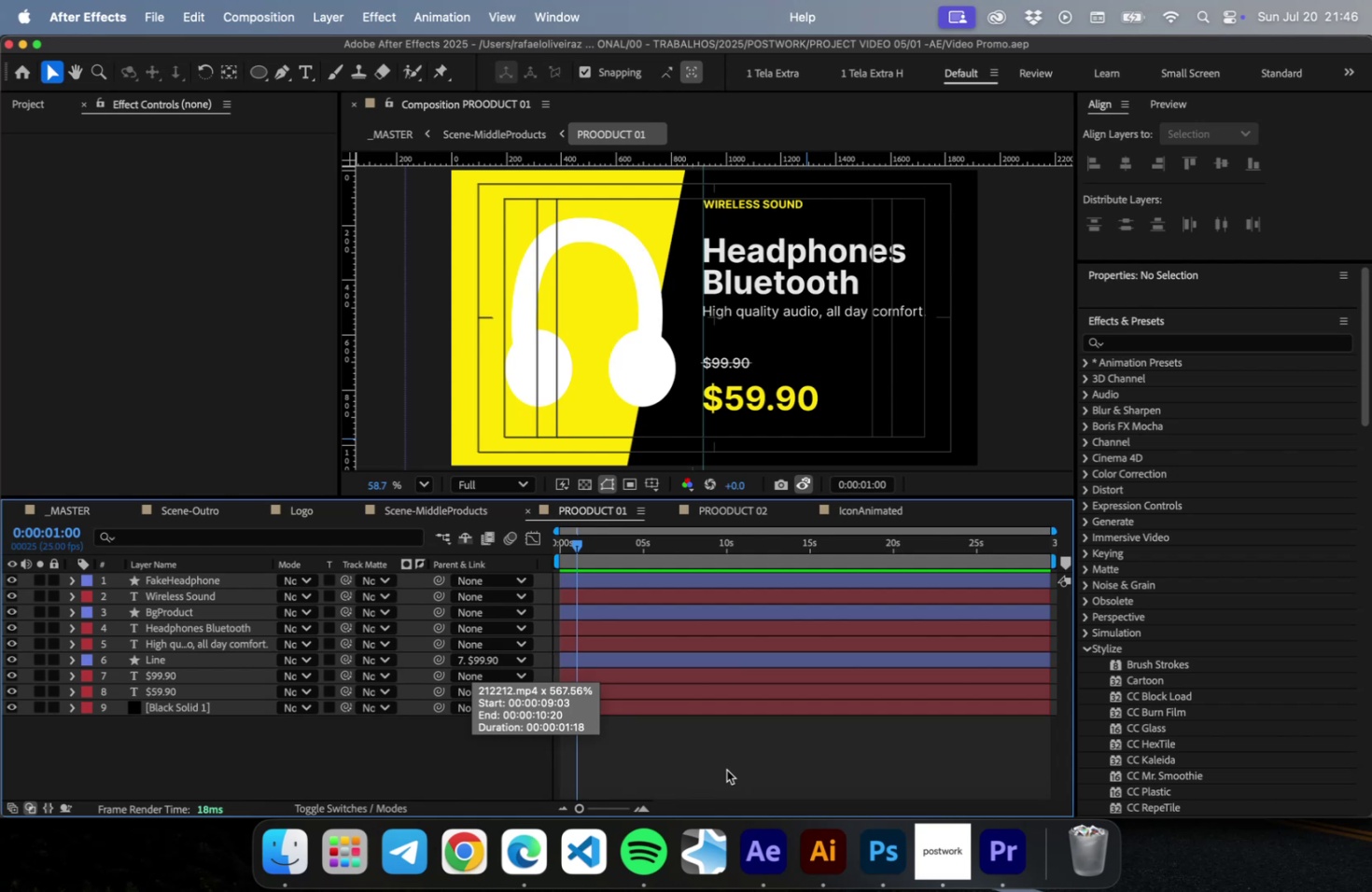 
wait(5.41)
 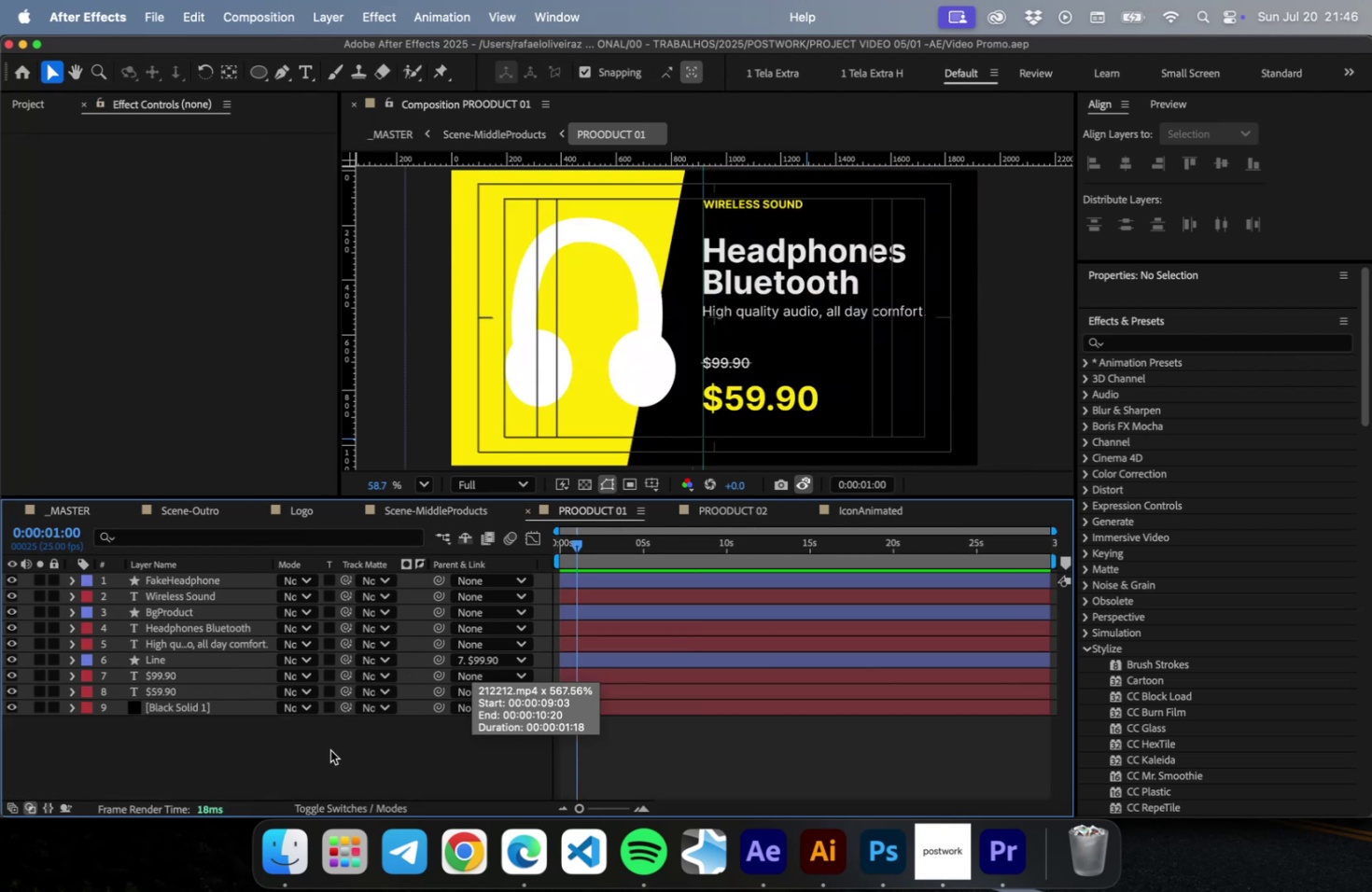 
left_click_drag(start_coordinate=[575, 543], to_coordinate=[521, 542])
 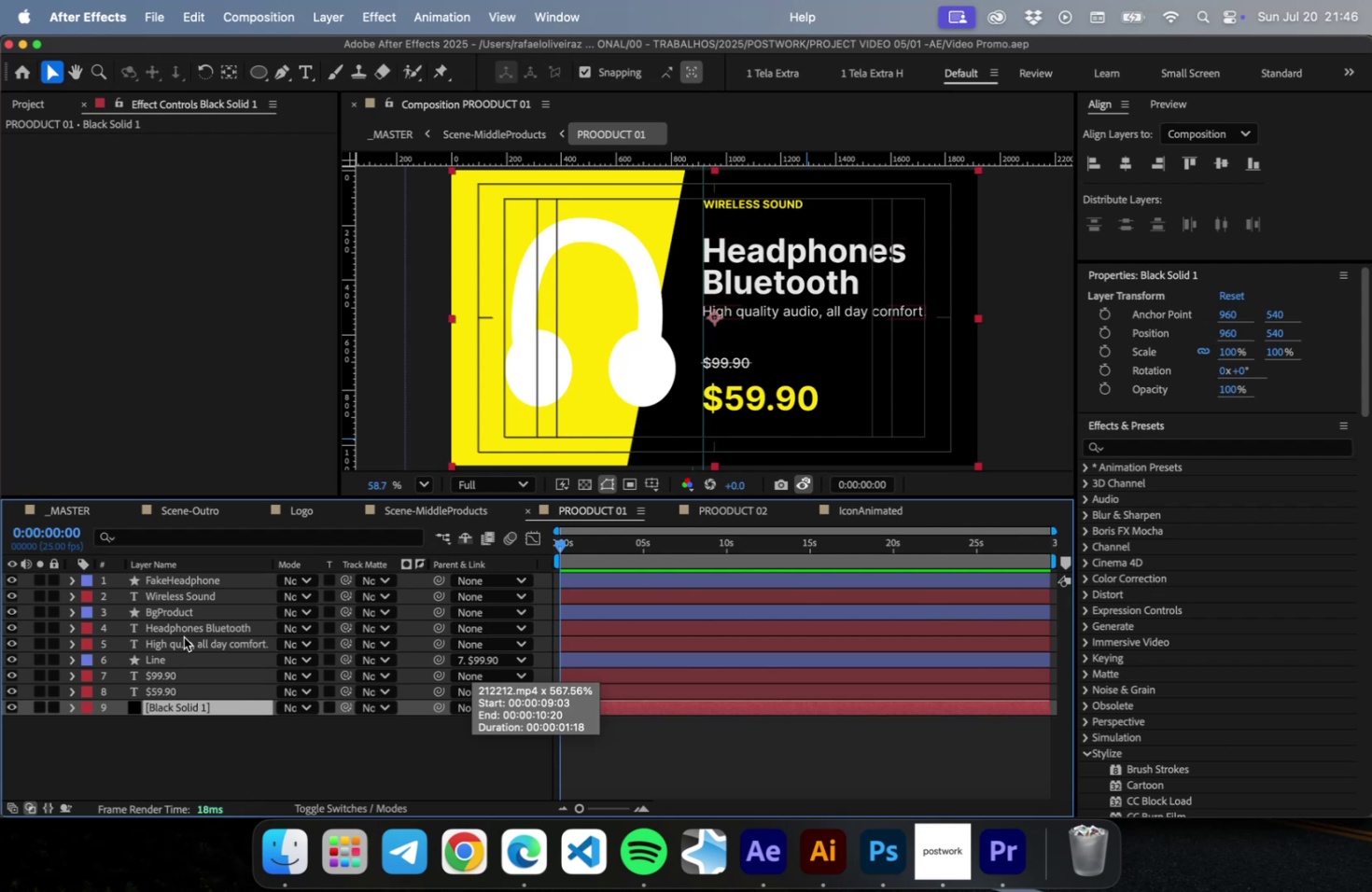 
wait(13.41)
 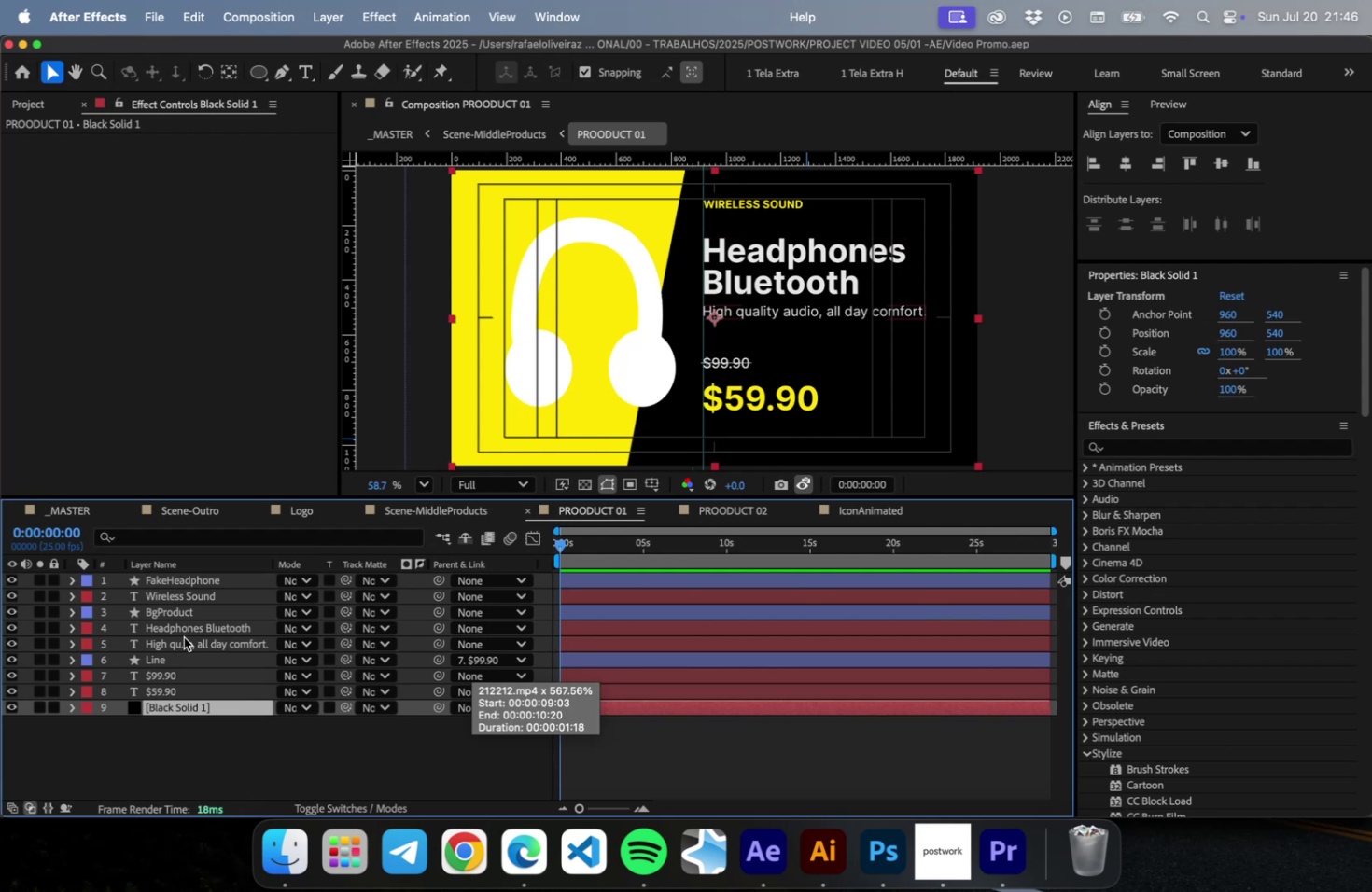 
key(P)
 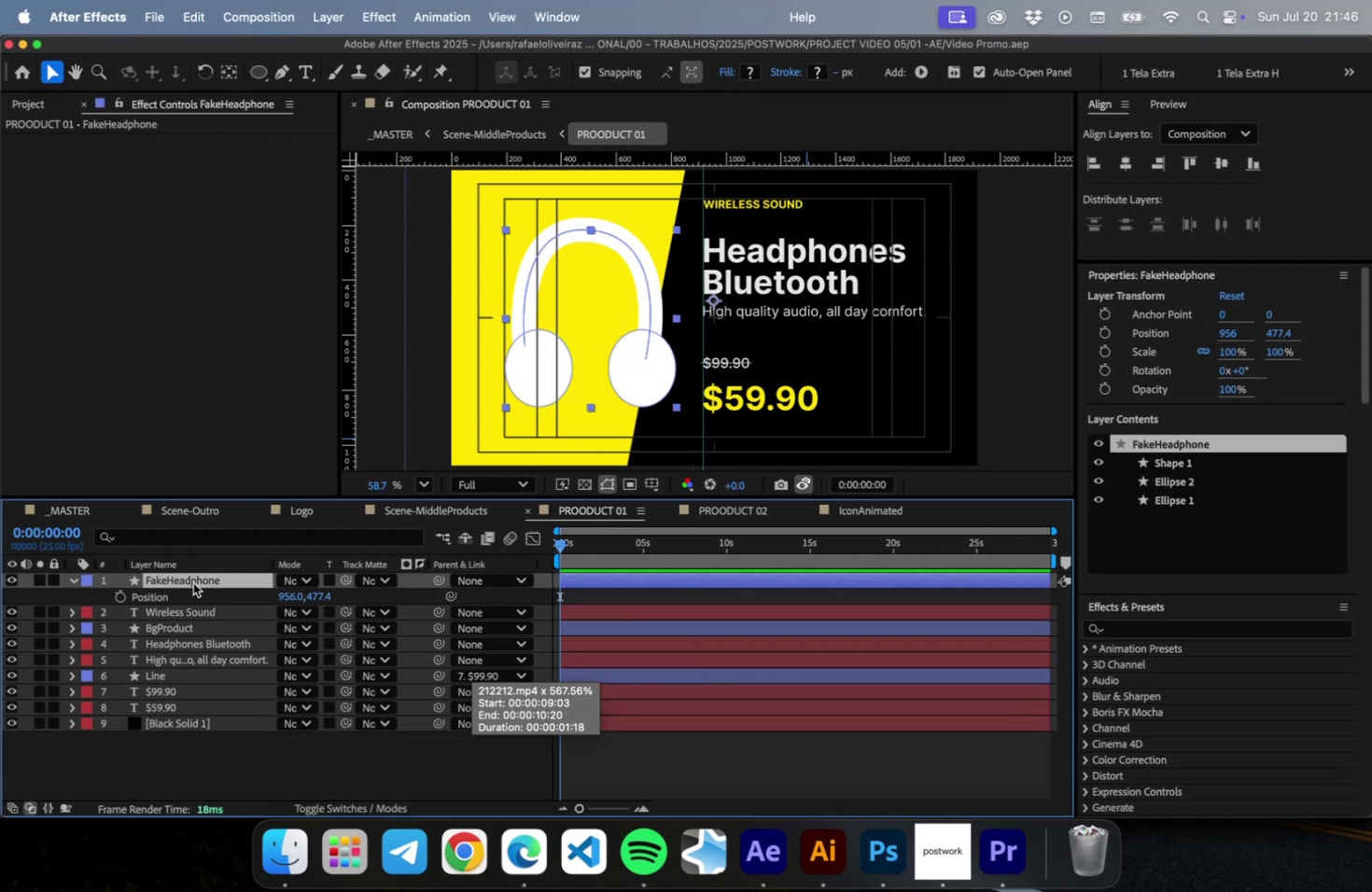 
key(Shift+PageDown)
 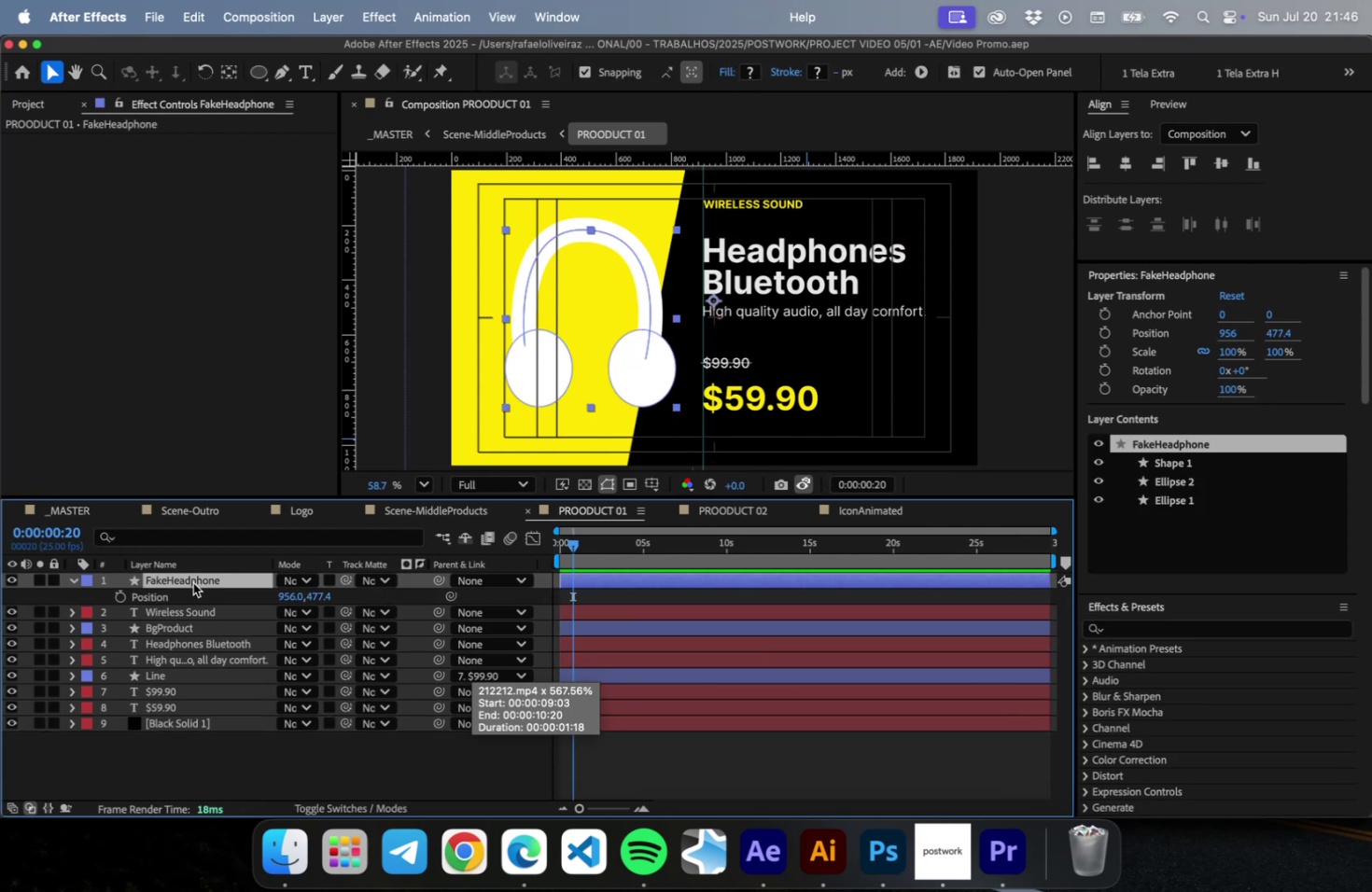 
key(Shift+PageDown)
 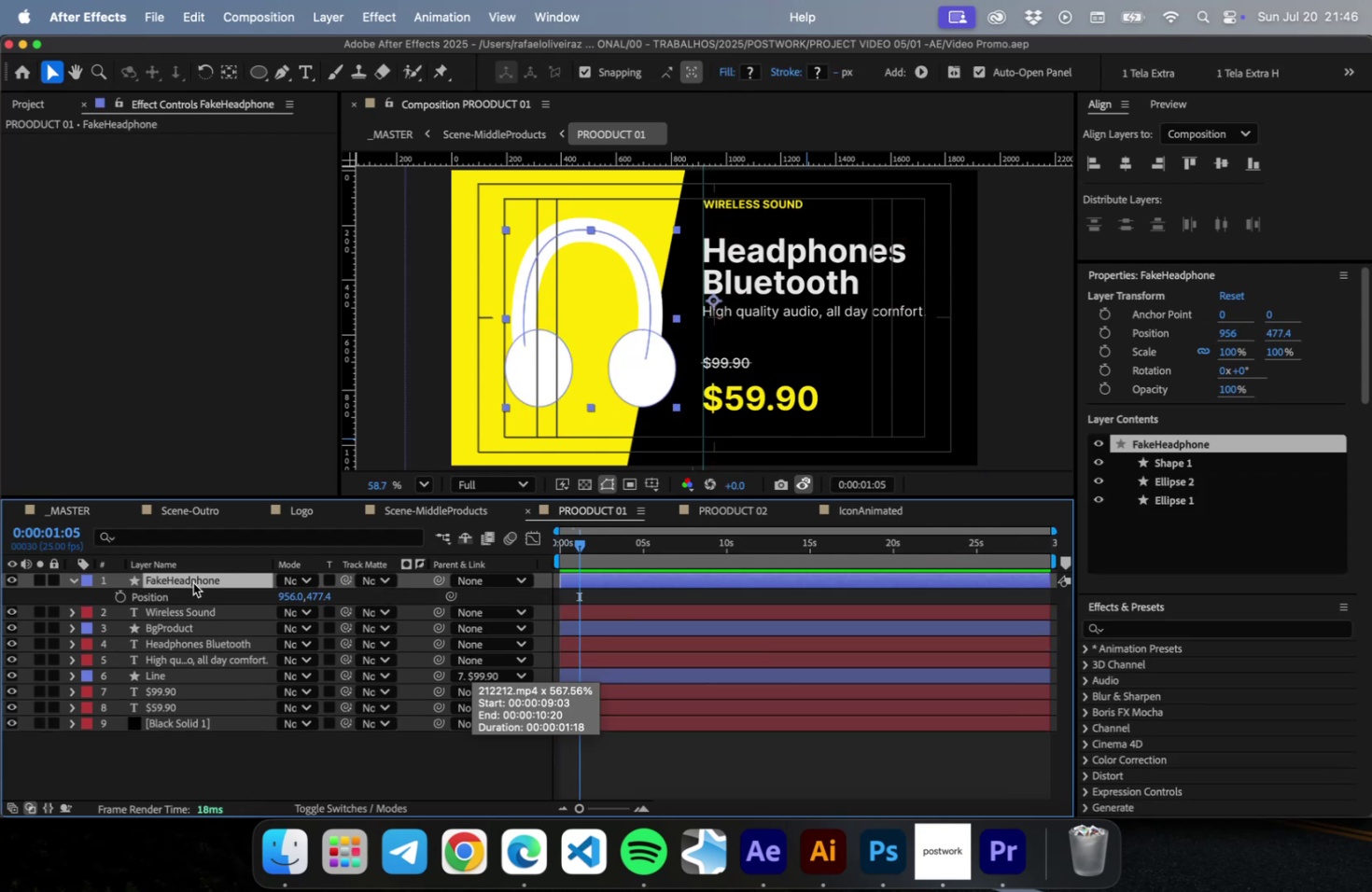 
key(Shift+PageDown)
 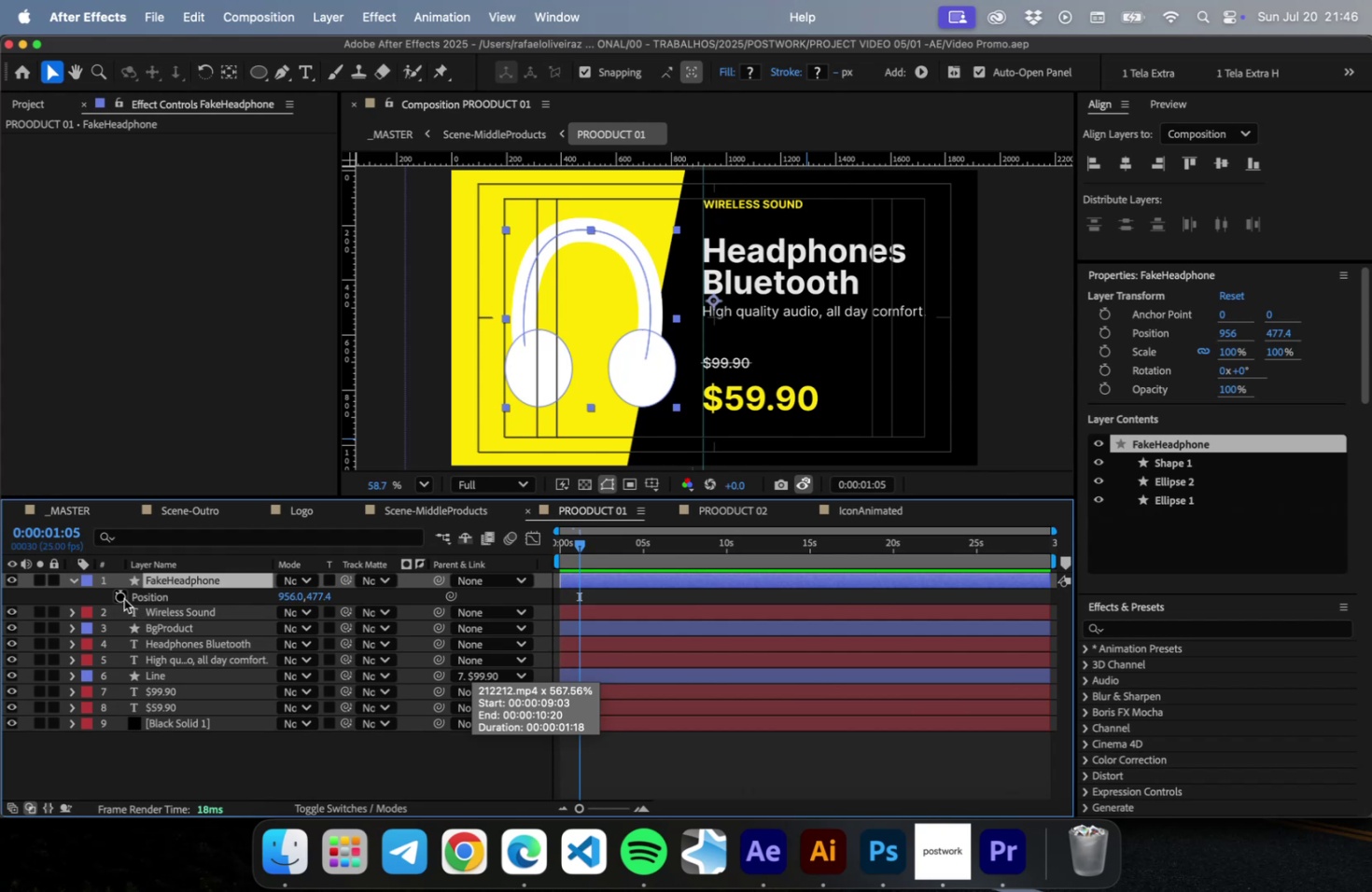 
left_click([124, 598])
 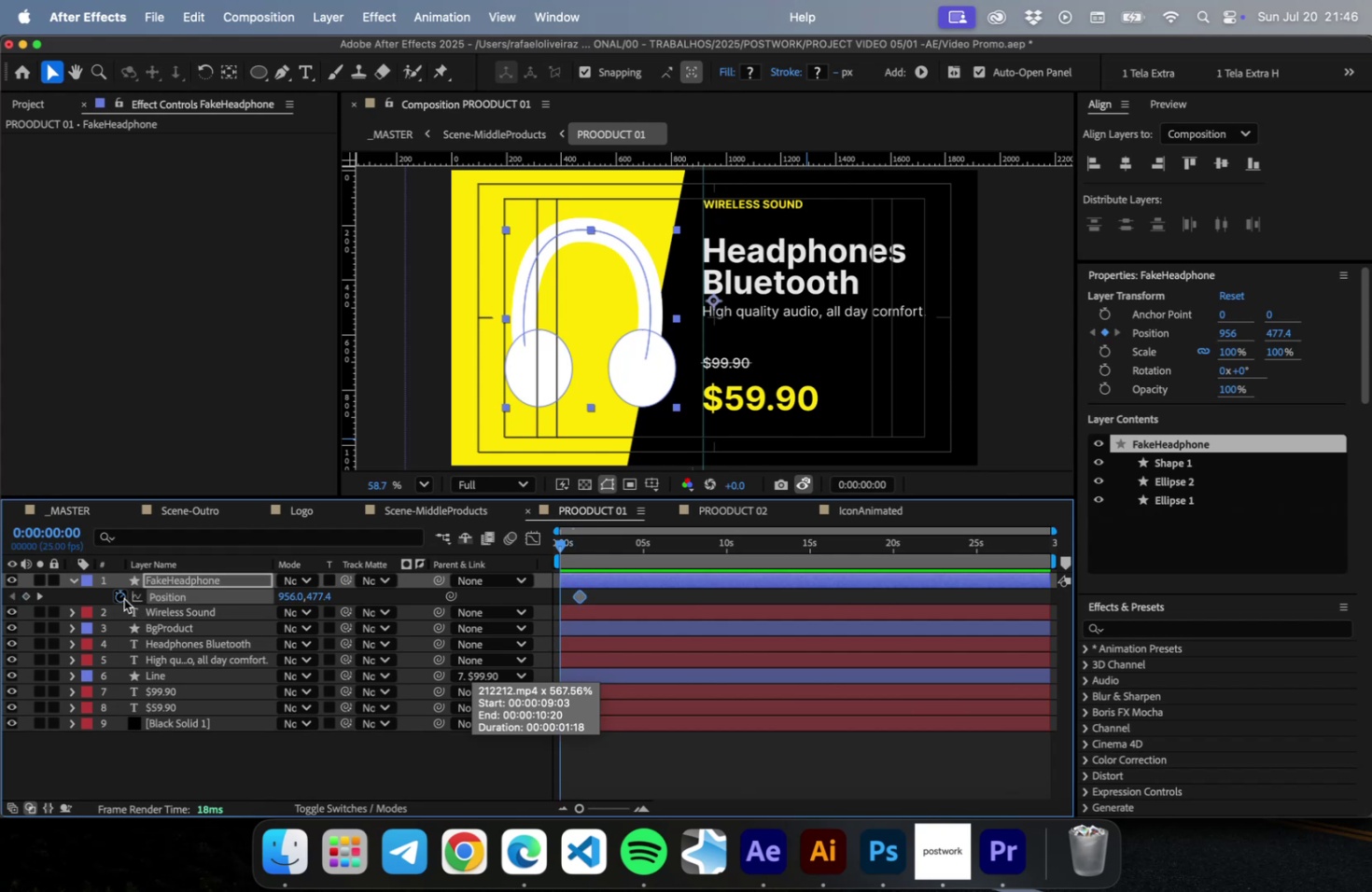 
key(Home)
 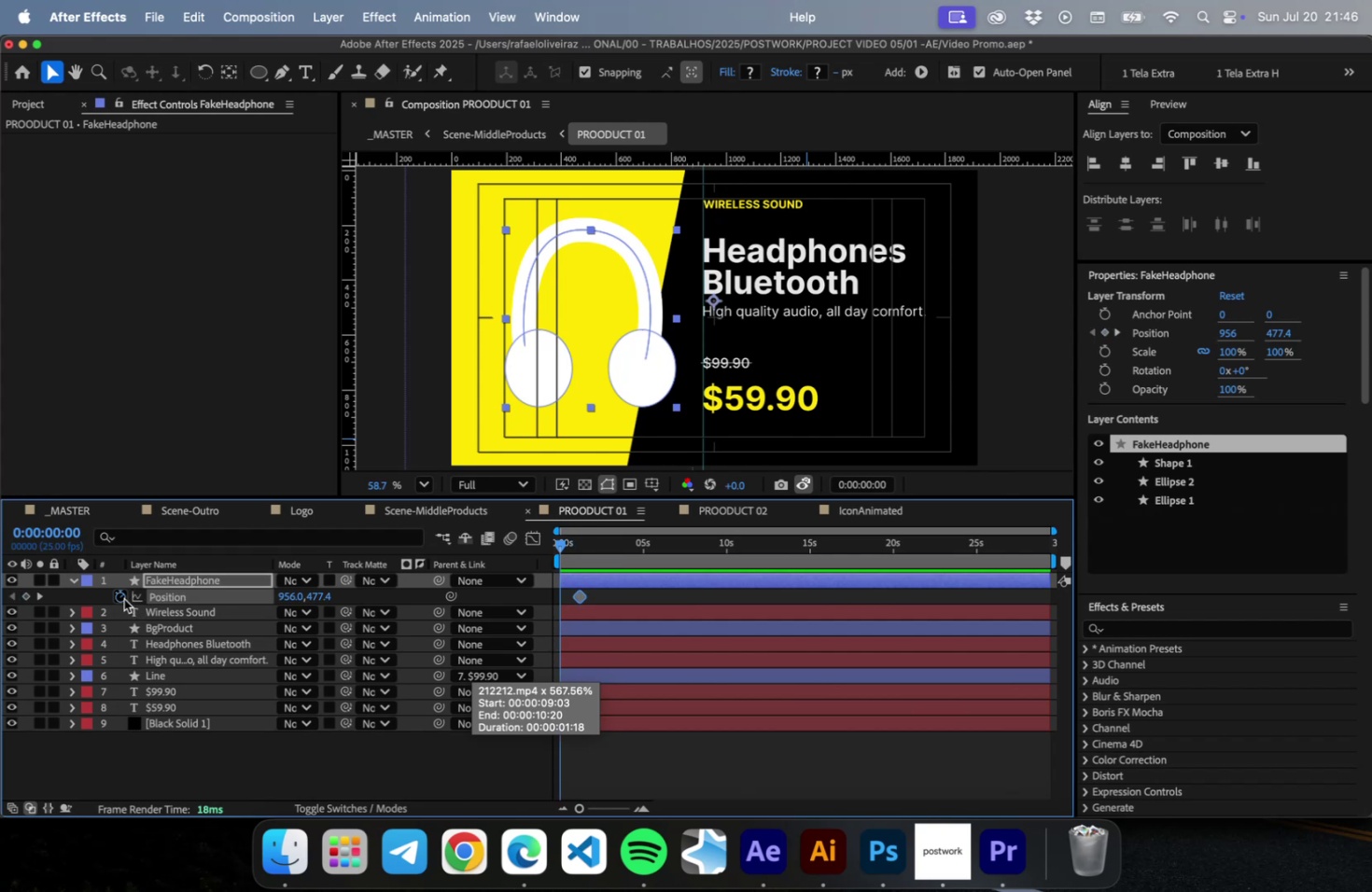 
hold_key(key=ArrowLeft, duration=1.51)
 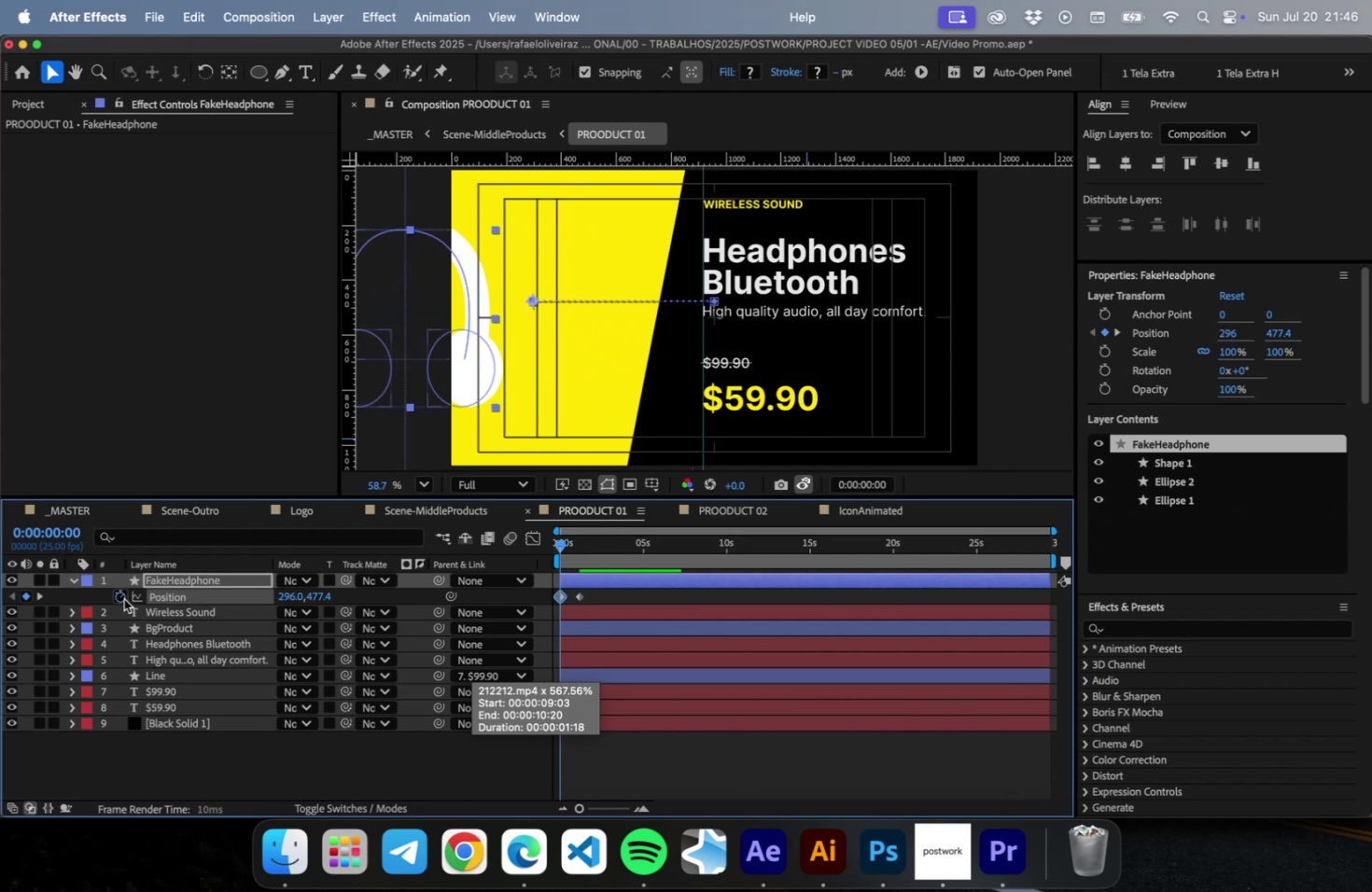 
hold_key(key=ArrowLeft, duration=0.73)
 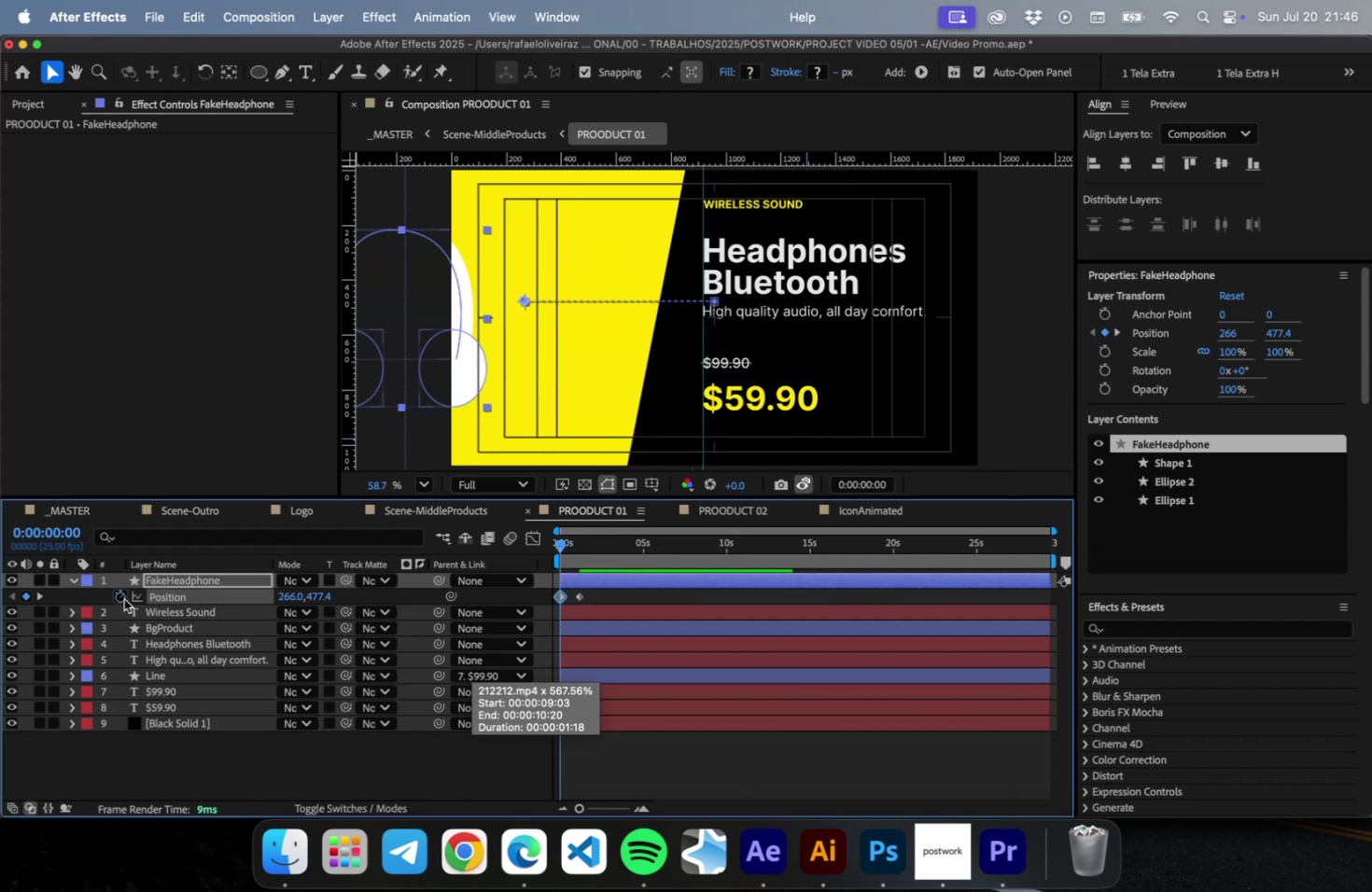 
key(Shift+ArrowLeft)
 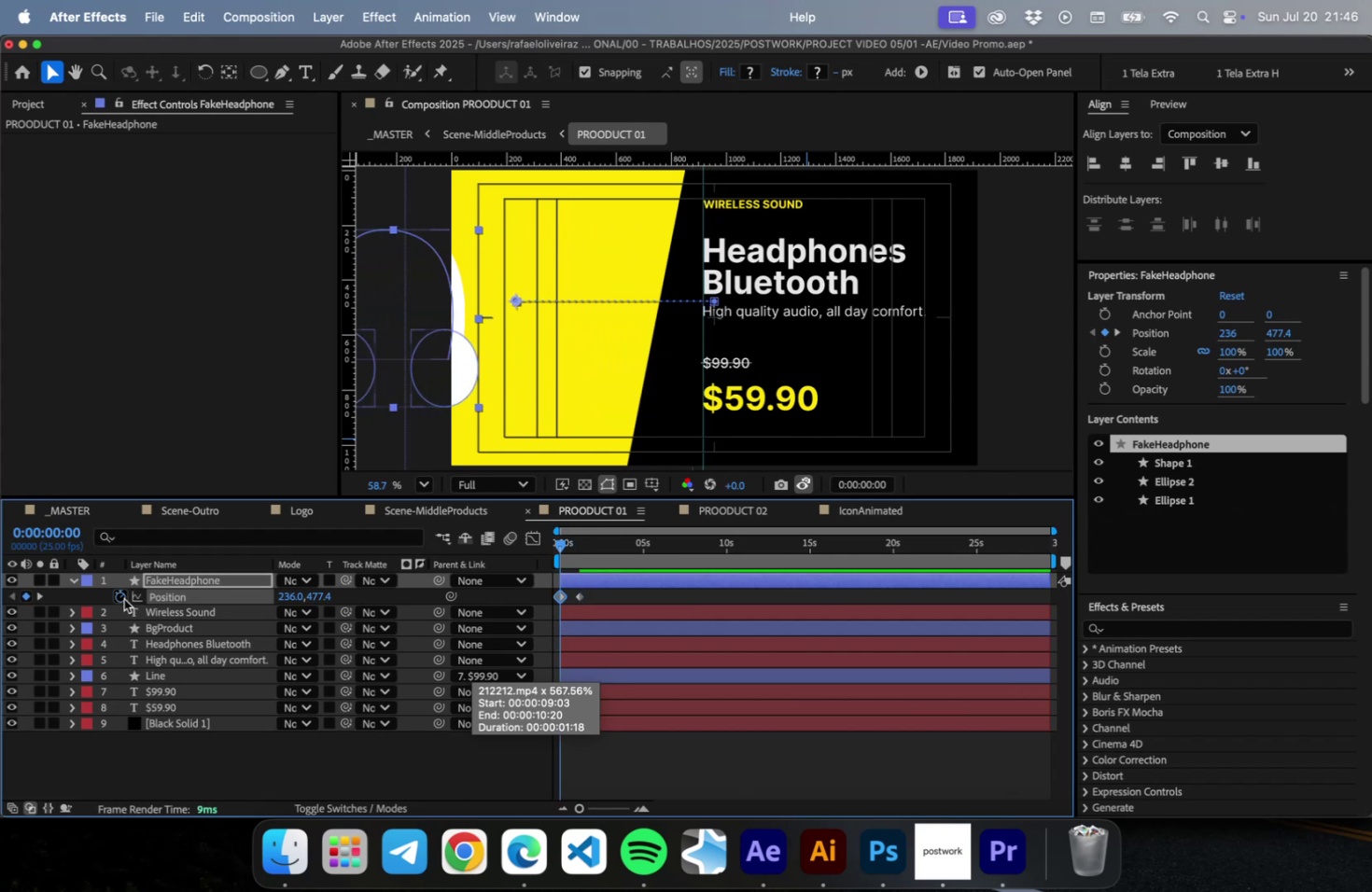 
key(Shift+ArrowLeft)
 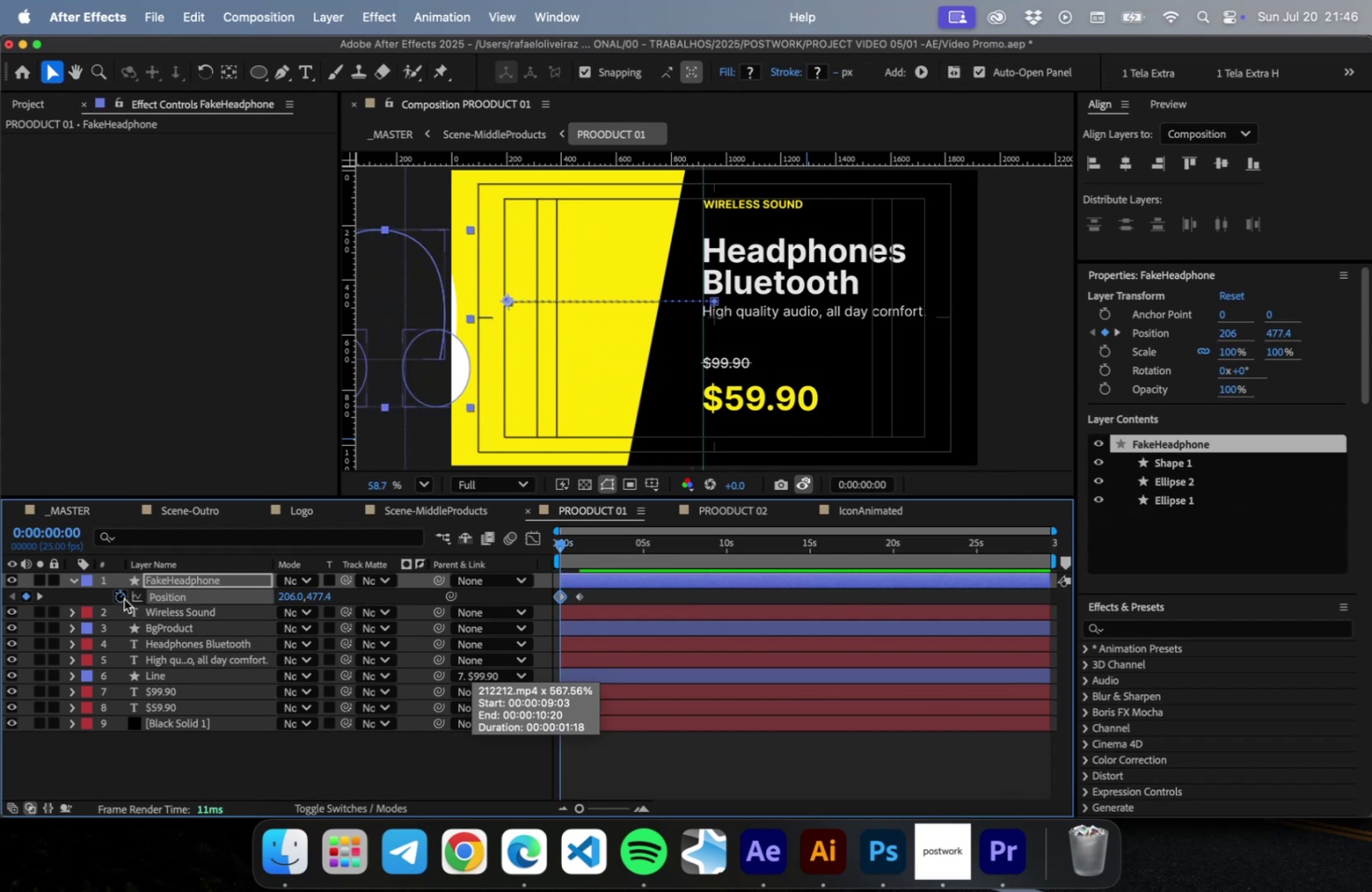 
key(Shift+ArrowLeft)
 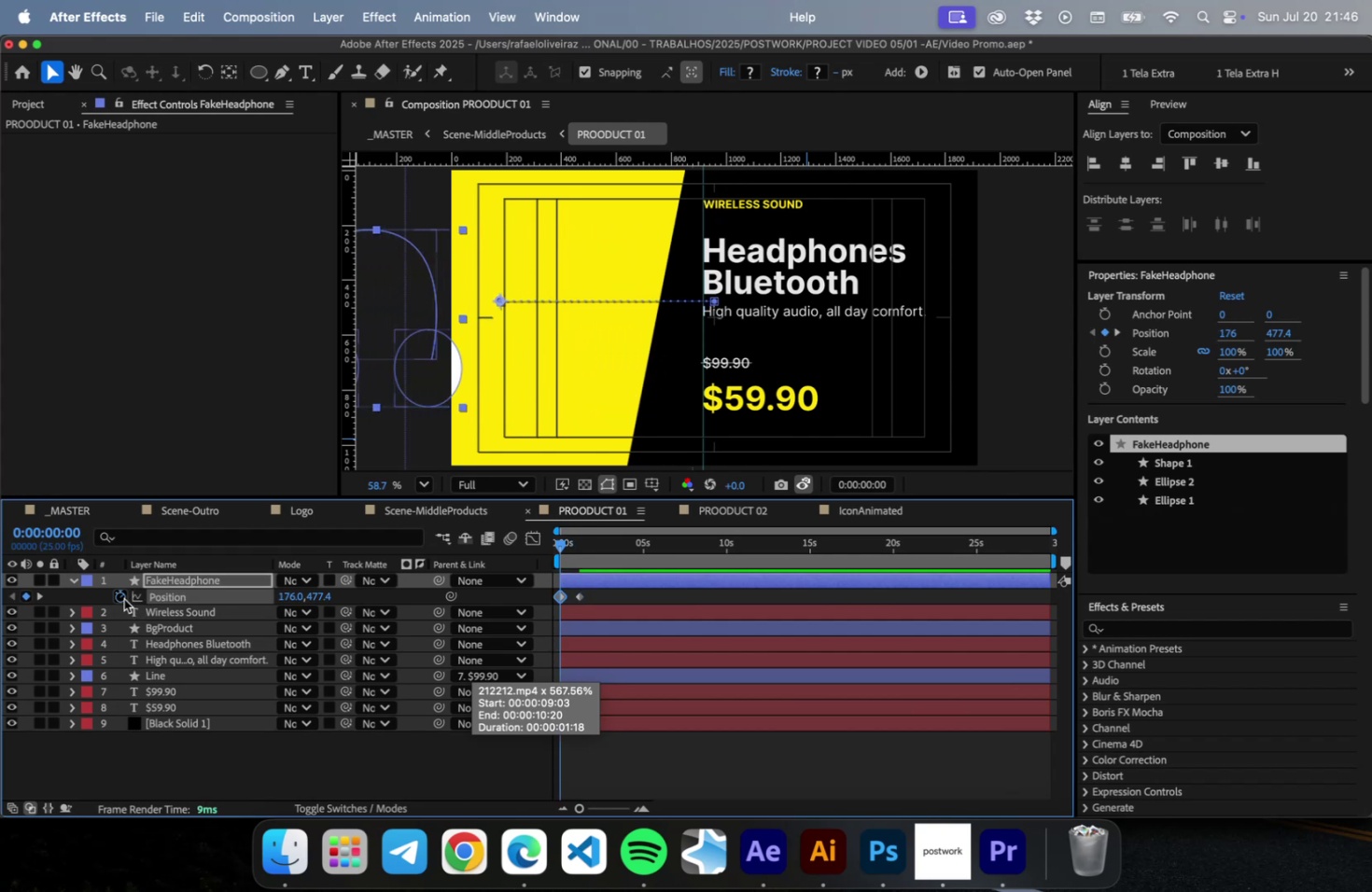 
key(Shift+ArrowLeft)
 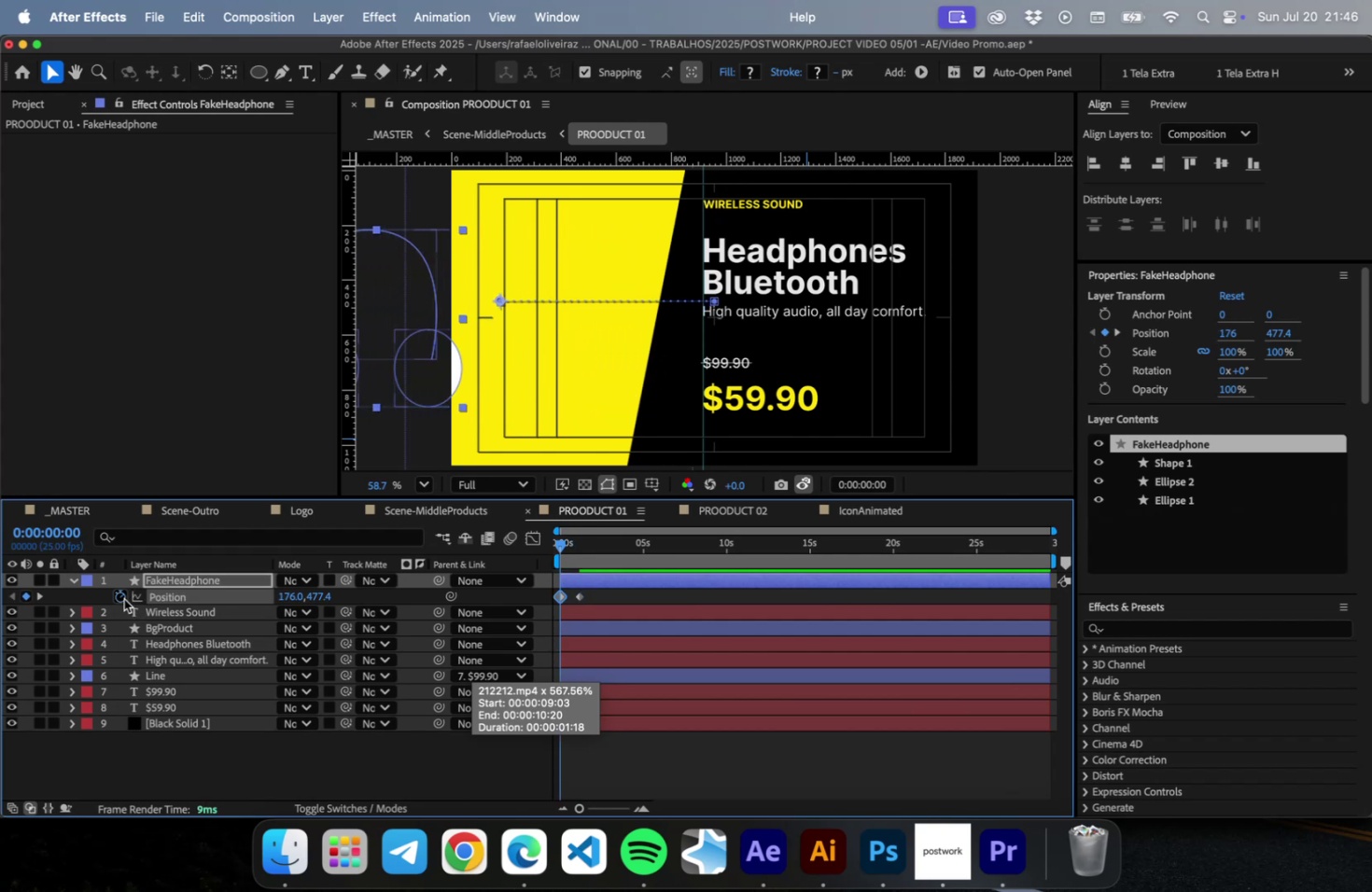 
key(Shift+ArrowLeft)
 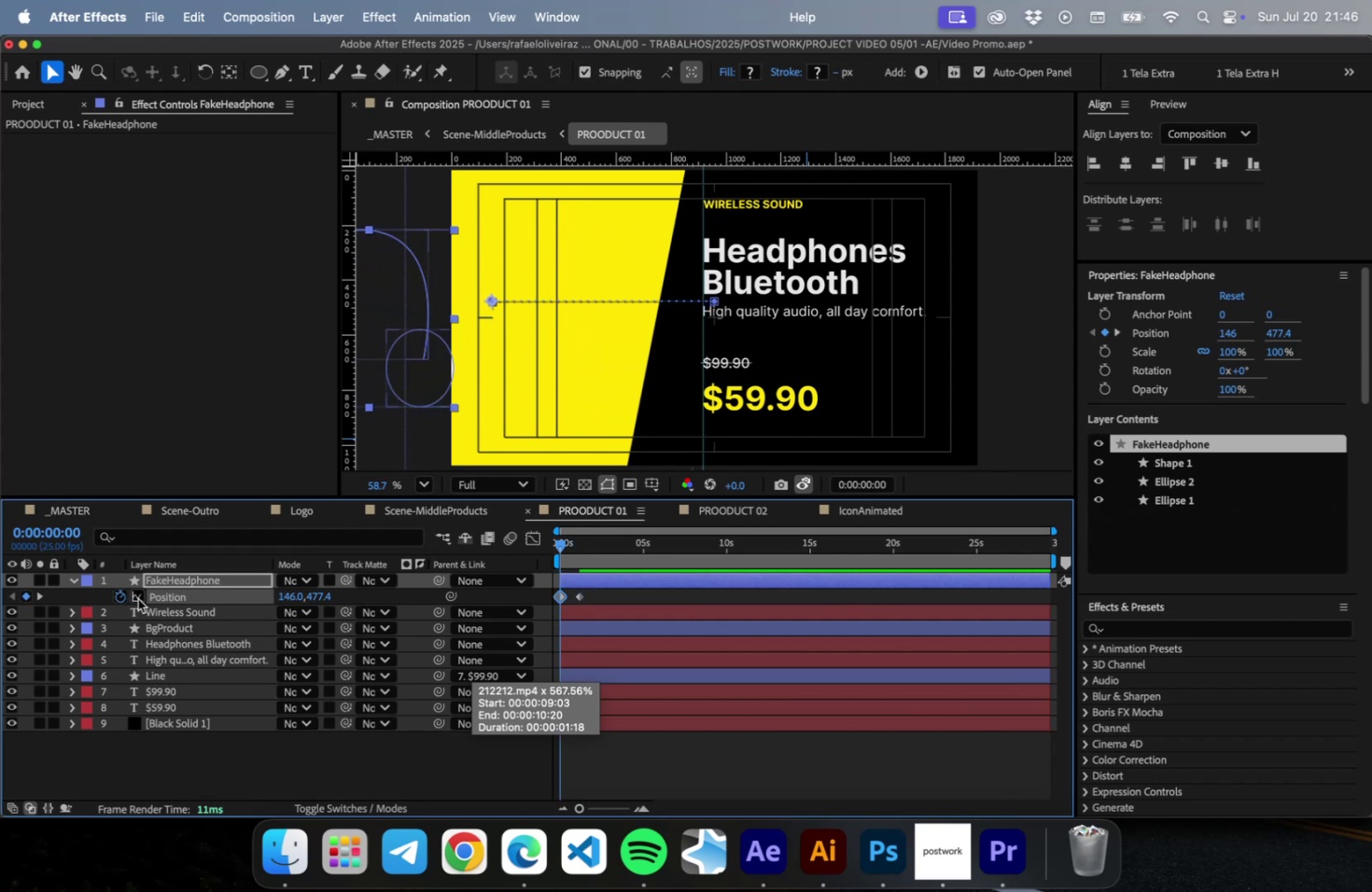 
key(Meta+CommandLeft)
 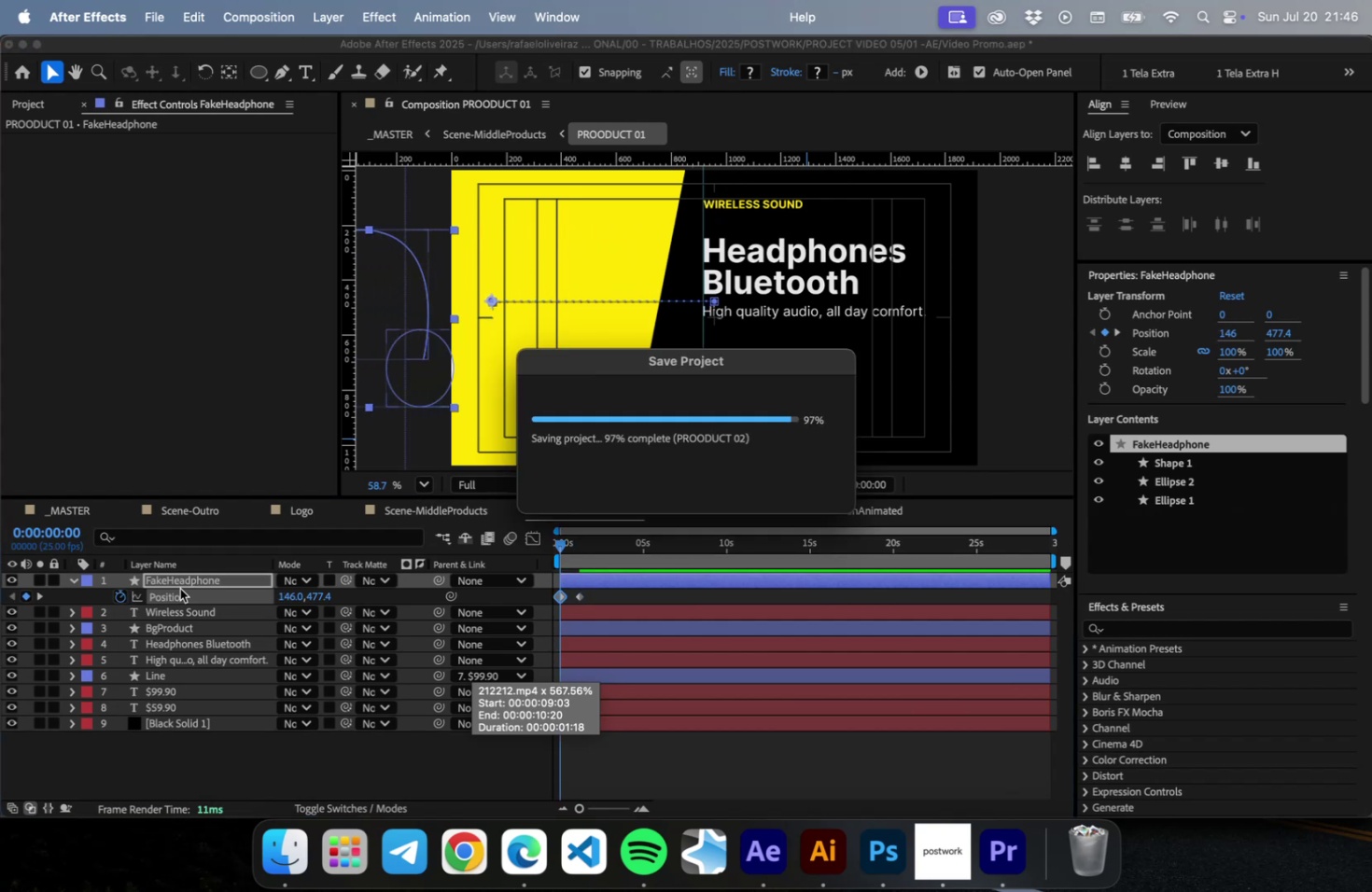 
key(Meta+S)
 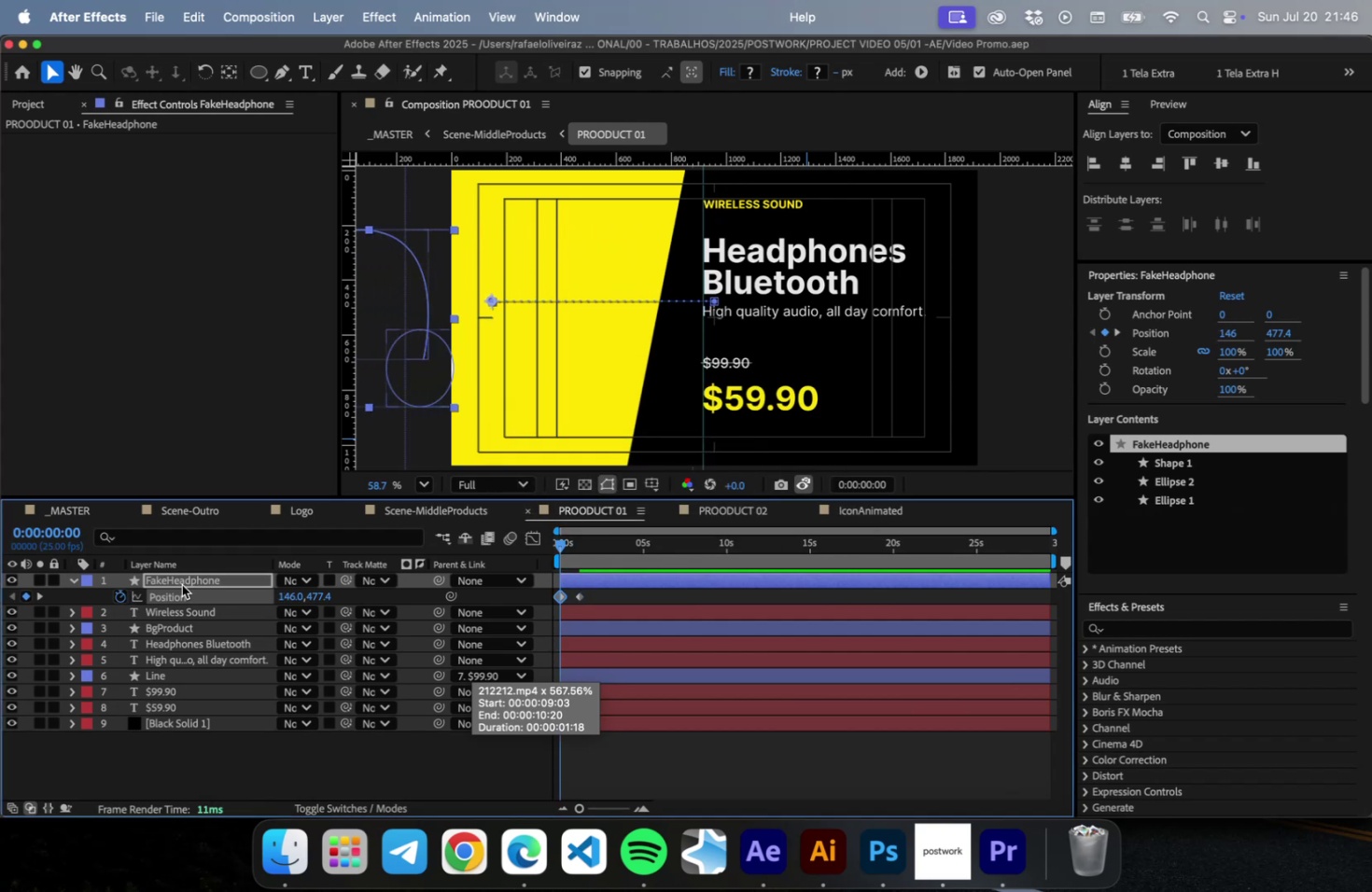 
left_click([182, 584])
 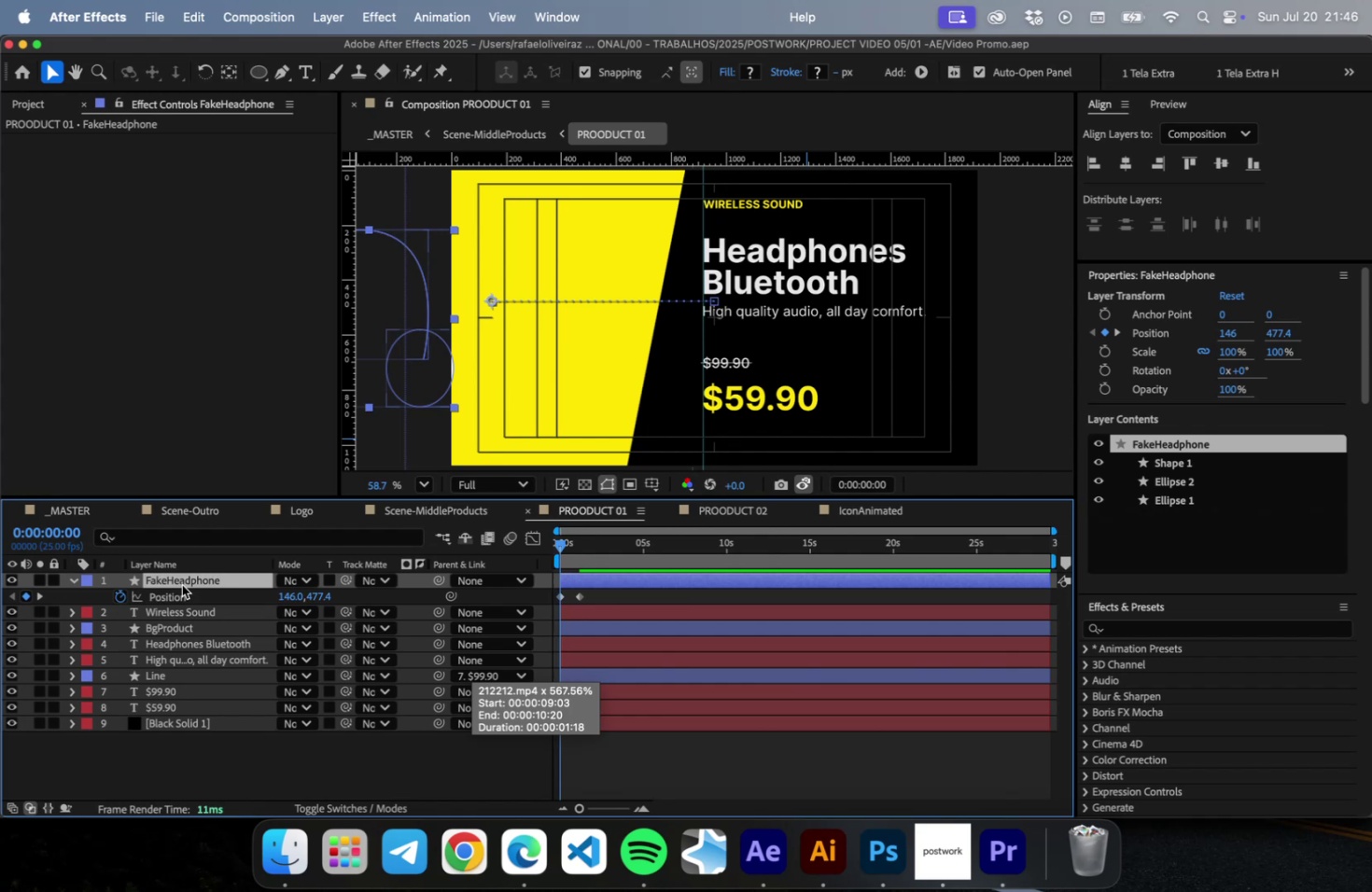 
key(Shift+ShiftRight)
 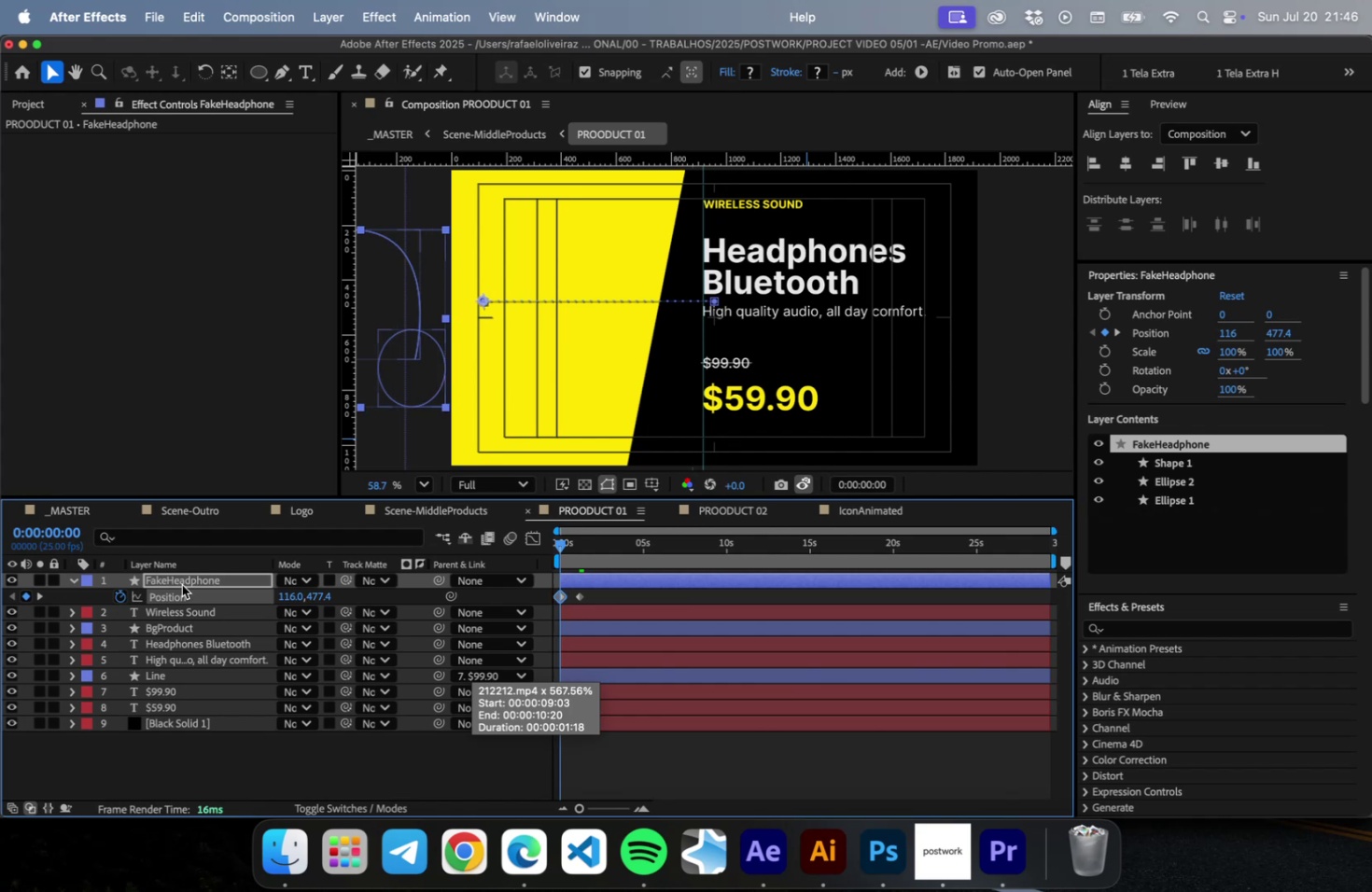 
key(Shift+ArrowLeft)
 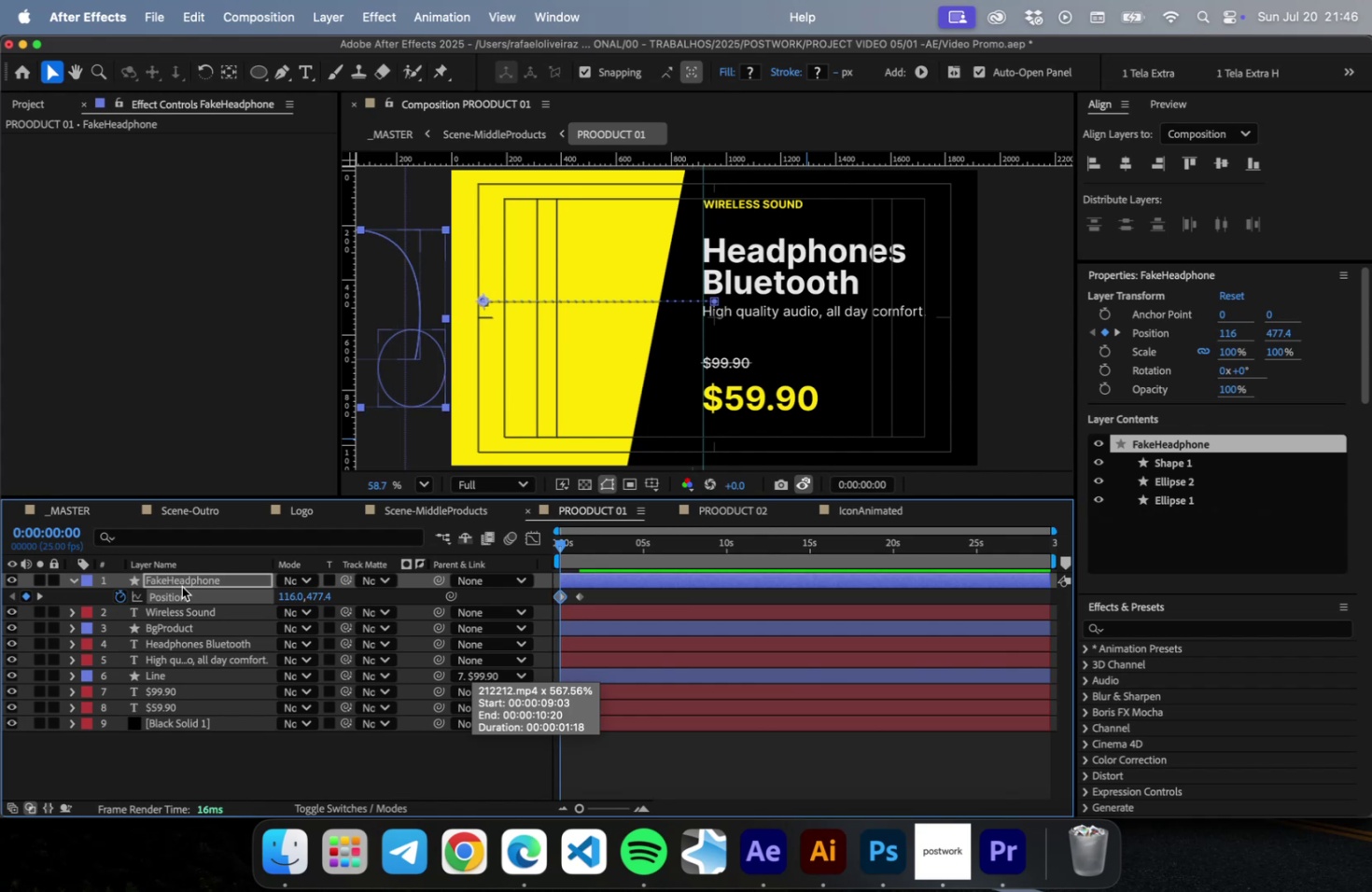 
key(Meta+CommandLeft)
 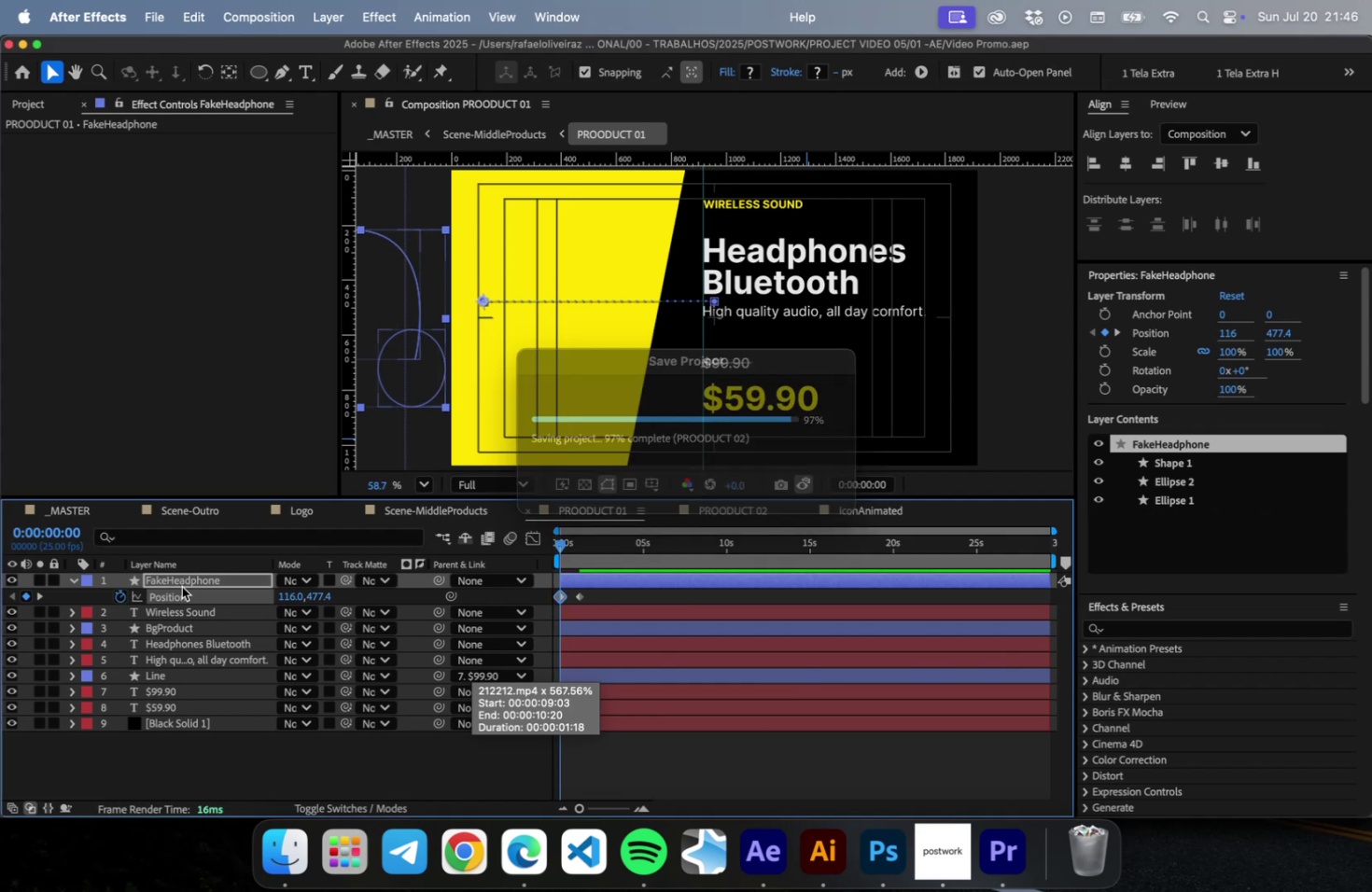 
key(Meta+S)
 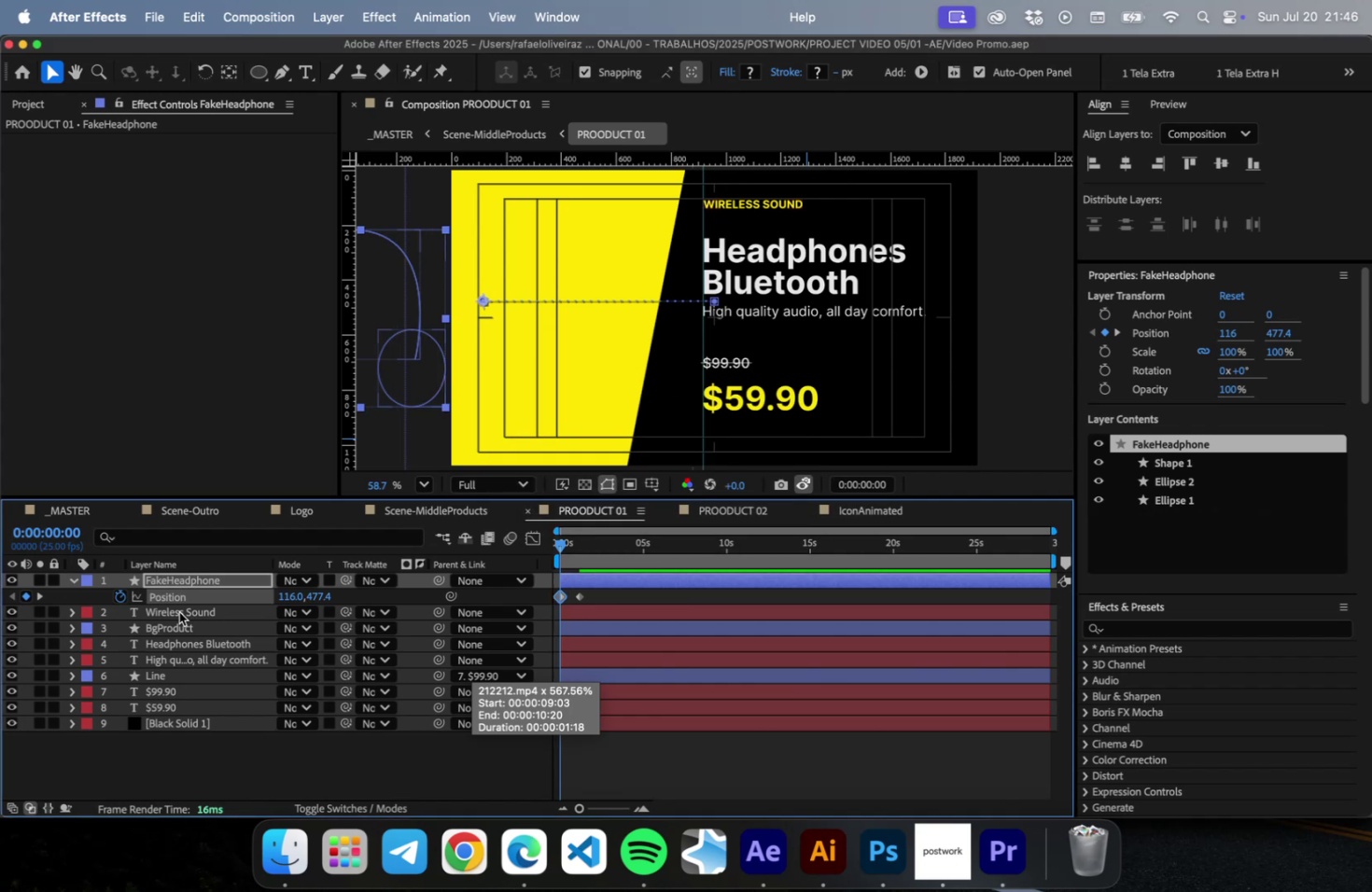 
left_click([179, 611])
 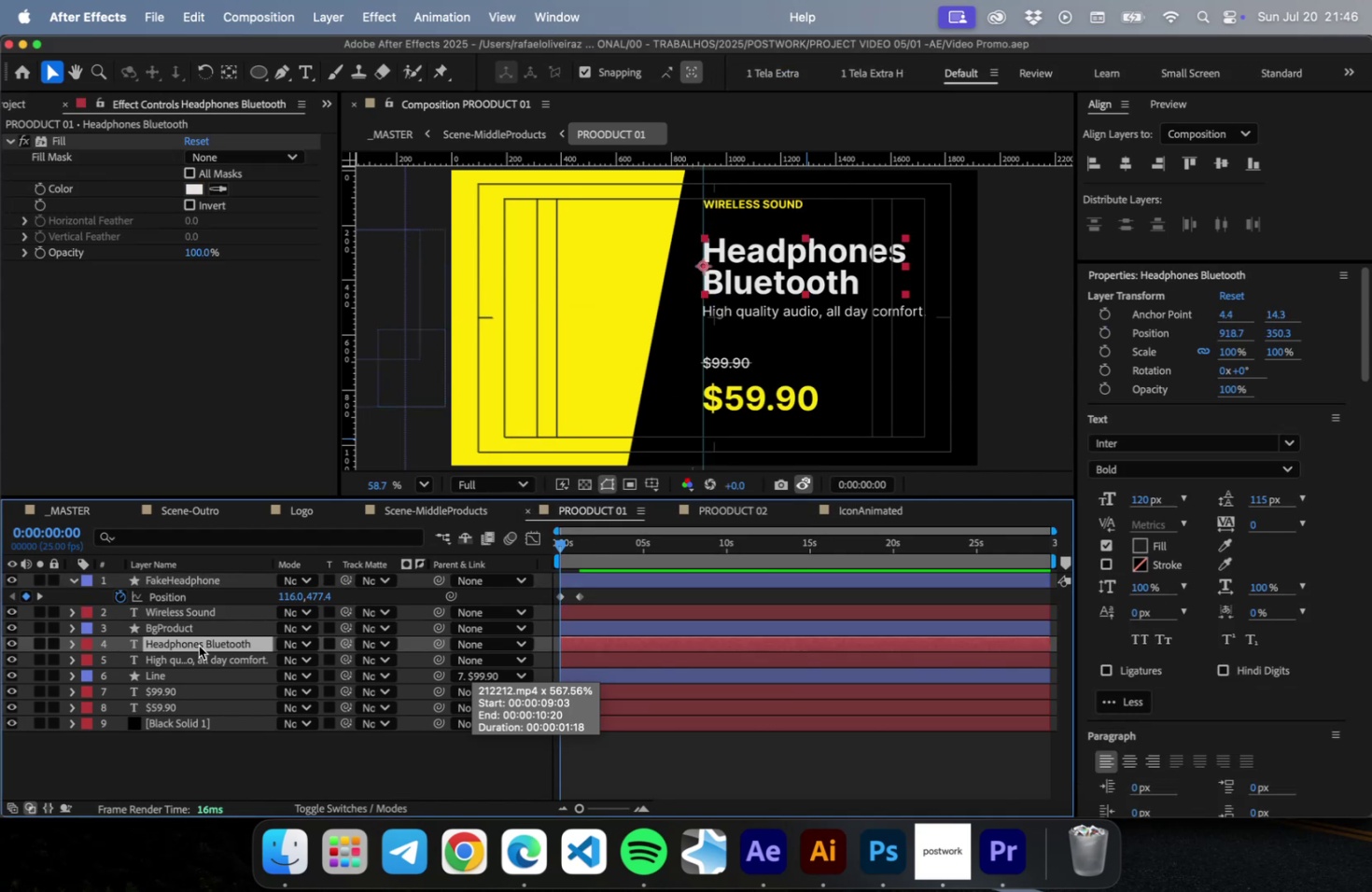 
wait(7.09)
 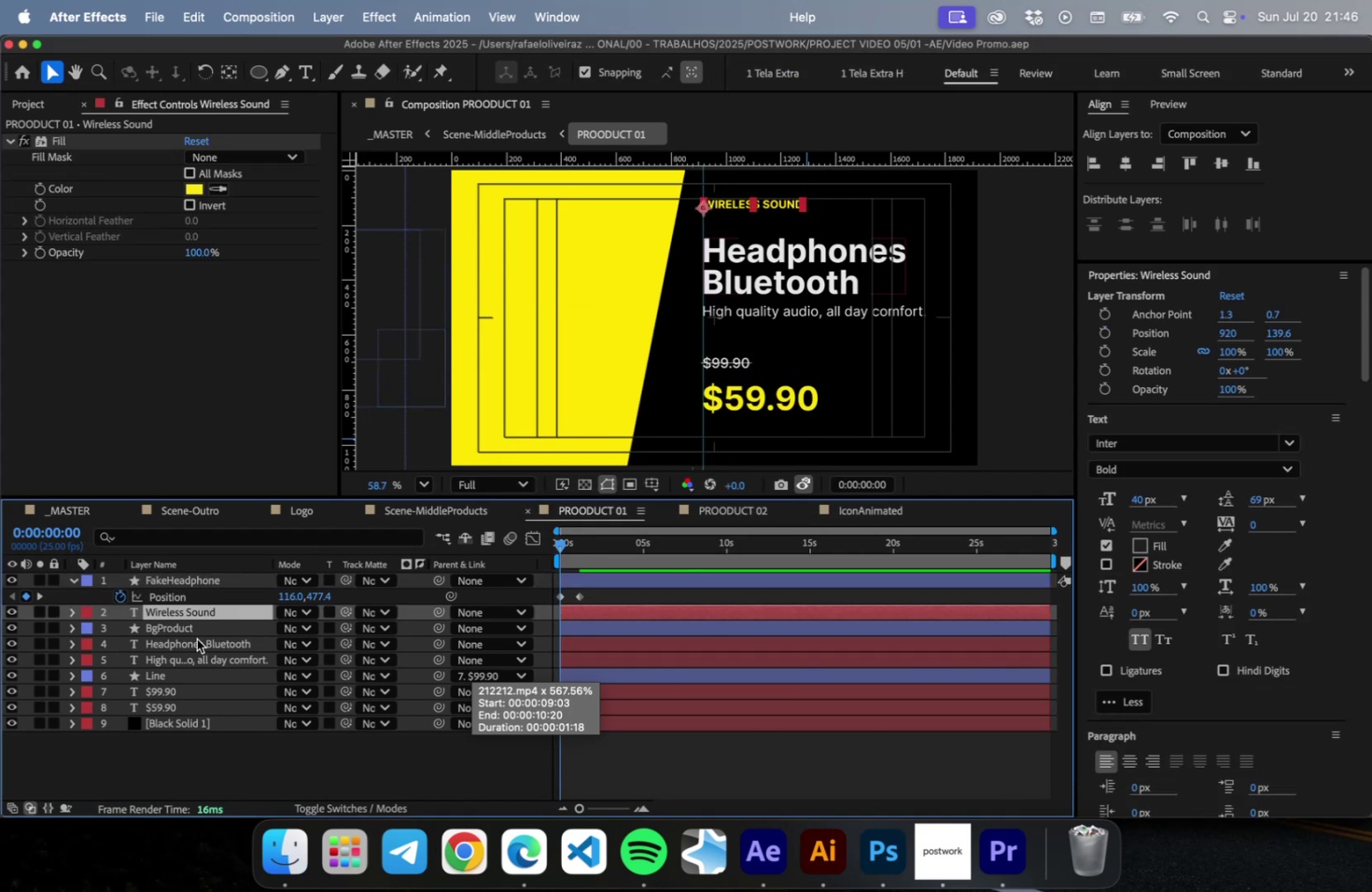 
left_click([193, 631])
 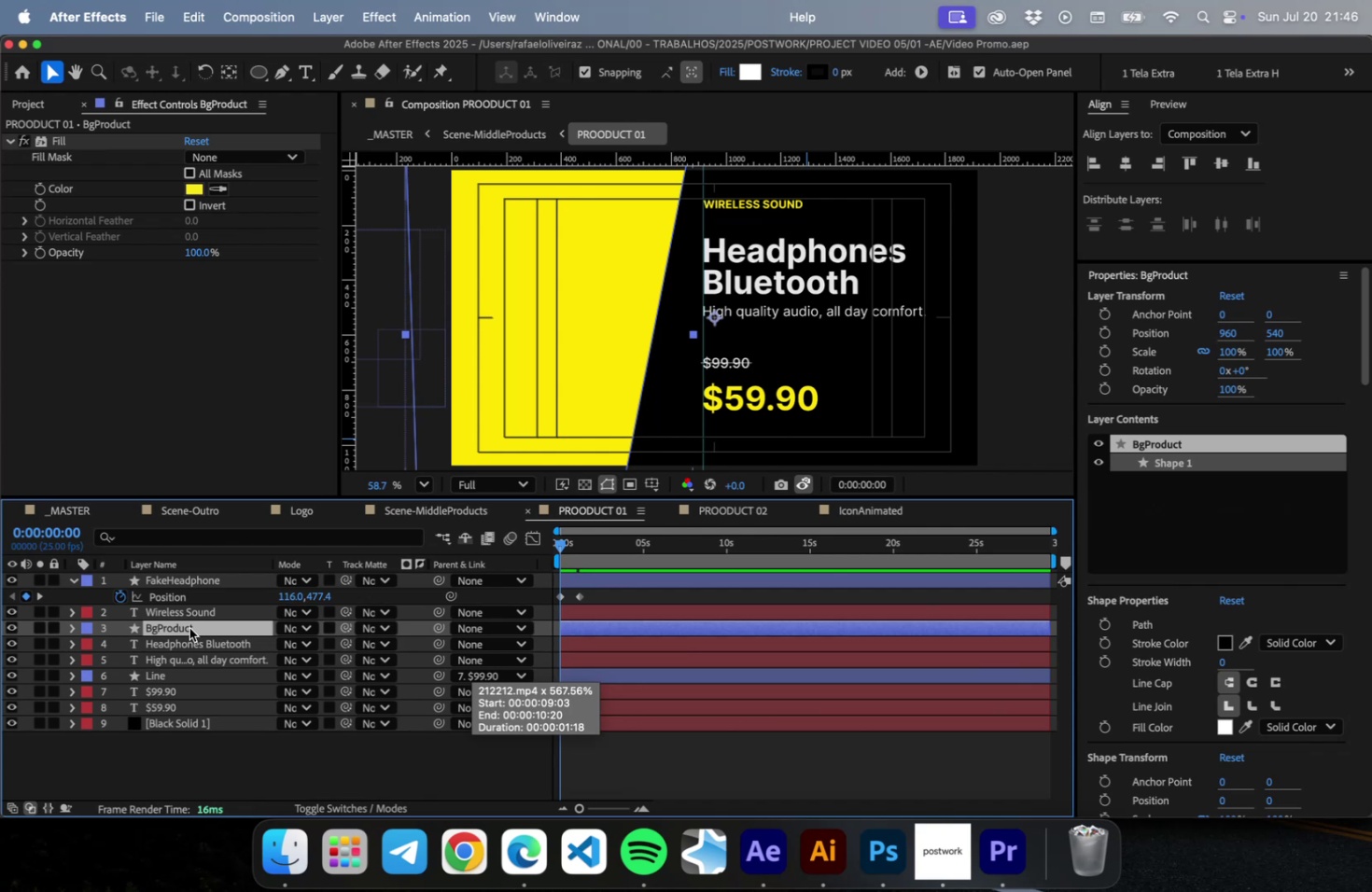 
left_click_drag(start_coordinate=[189, 627], to_coordinate=[187, 606])
 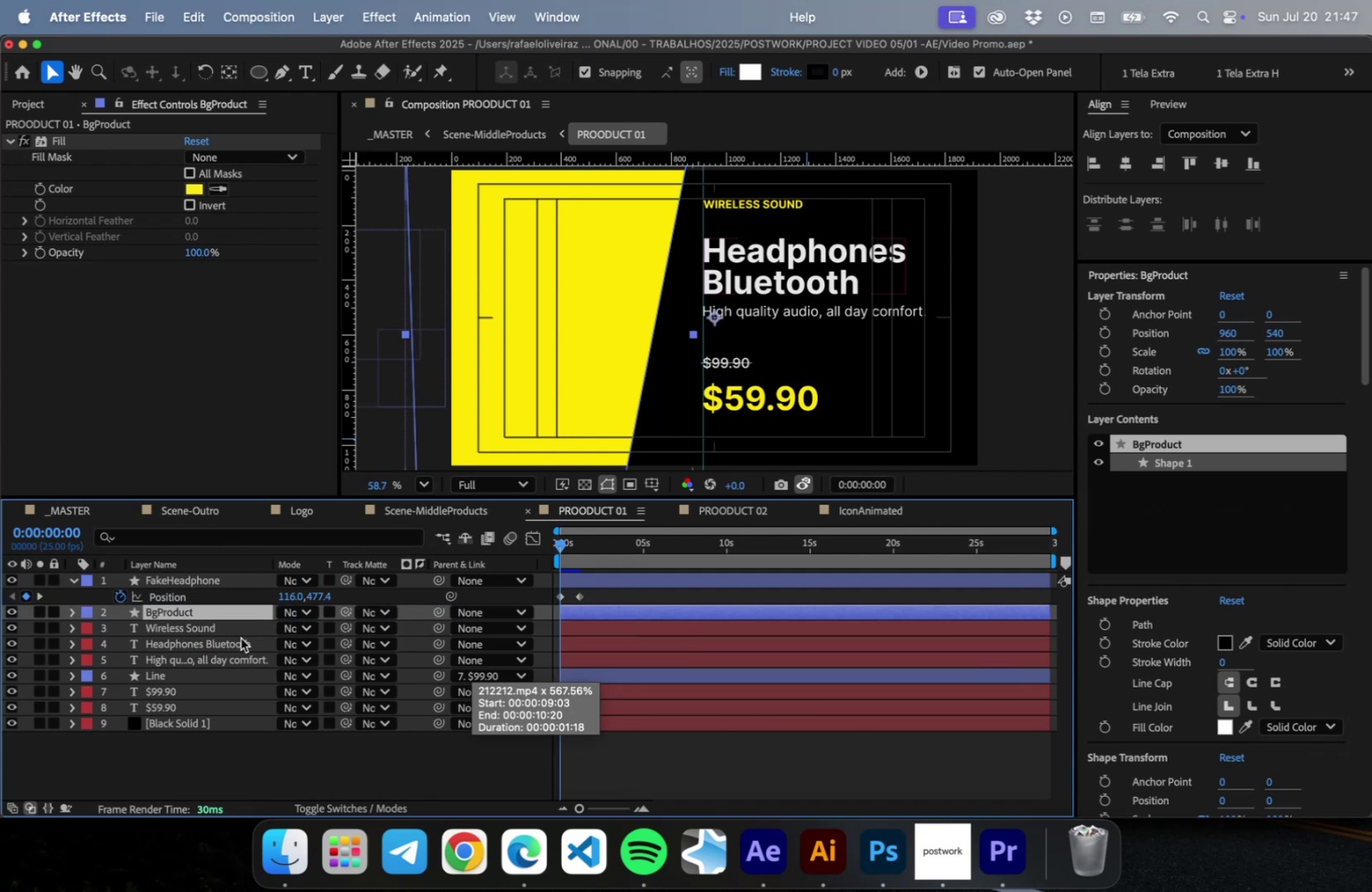 
key(P)
 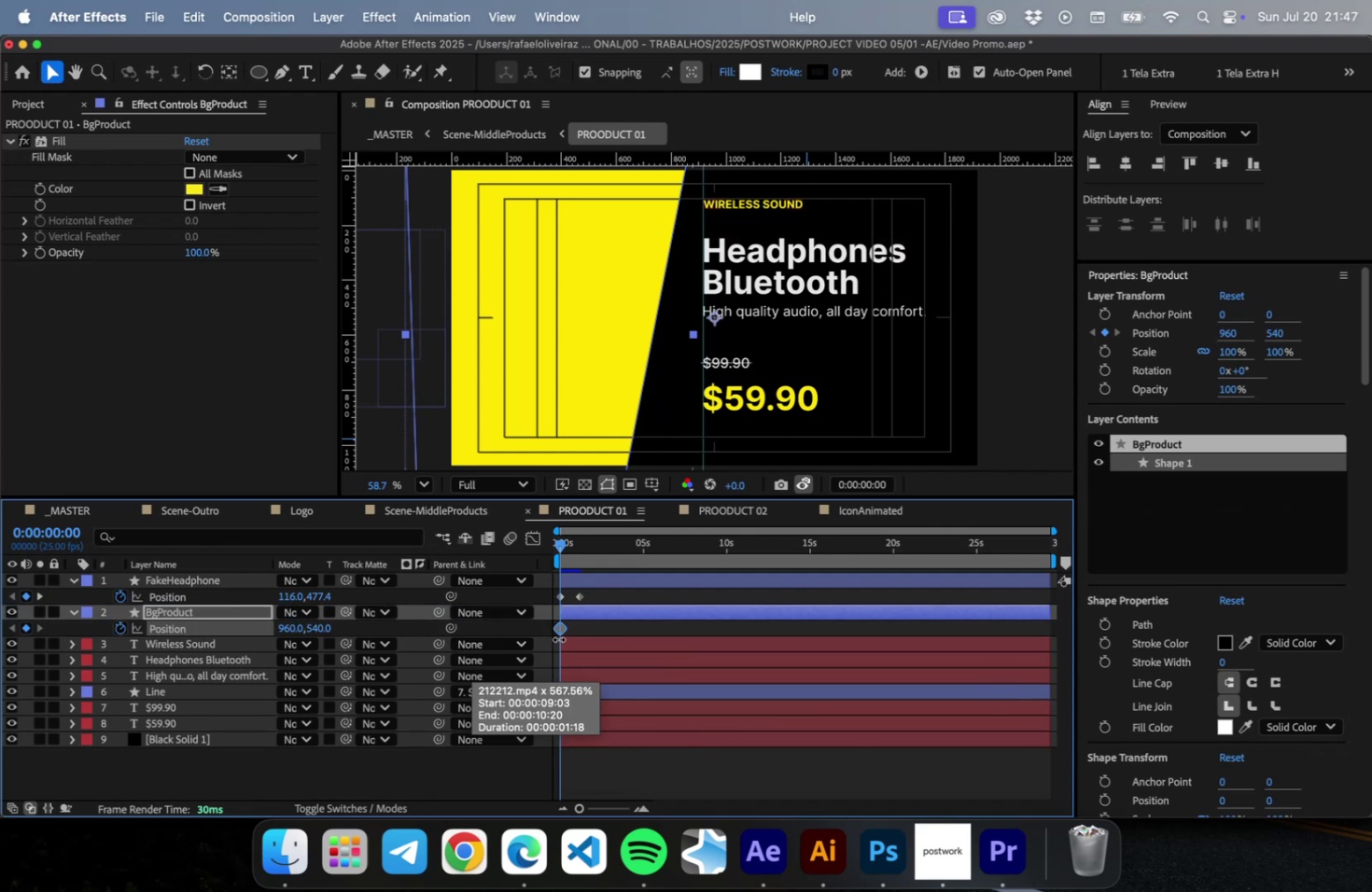 
left_click_drag(start_coordinate=[561, 629], to_coordinate=[582, 625])
 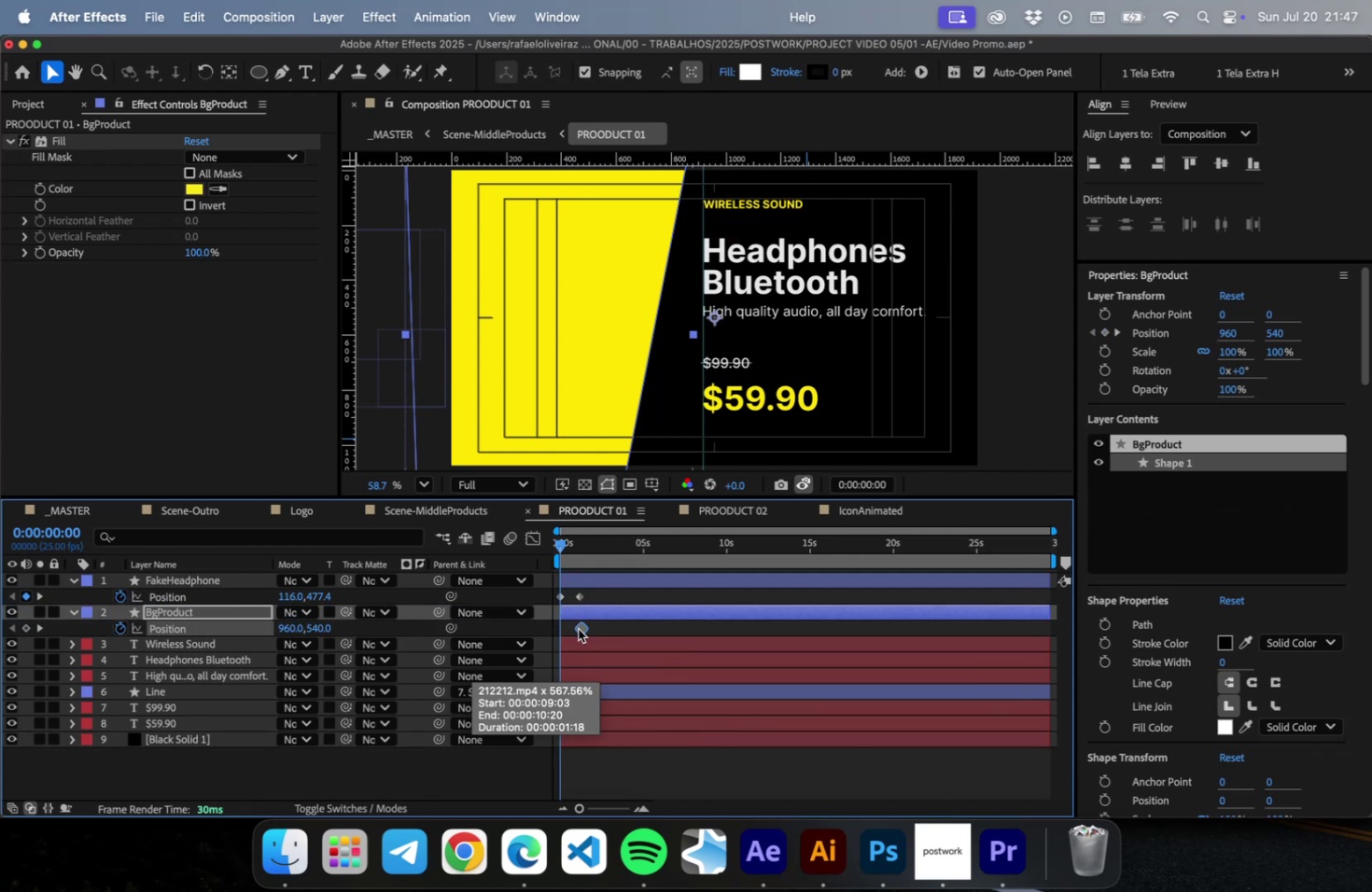 
hold_key(key=ArrowLeft, duration=1.5)
 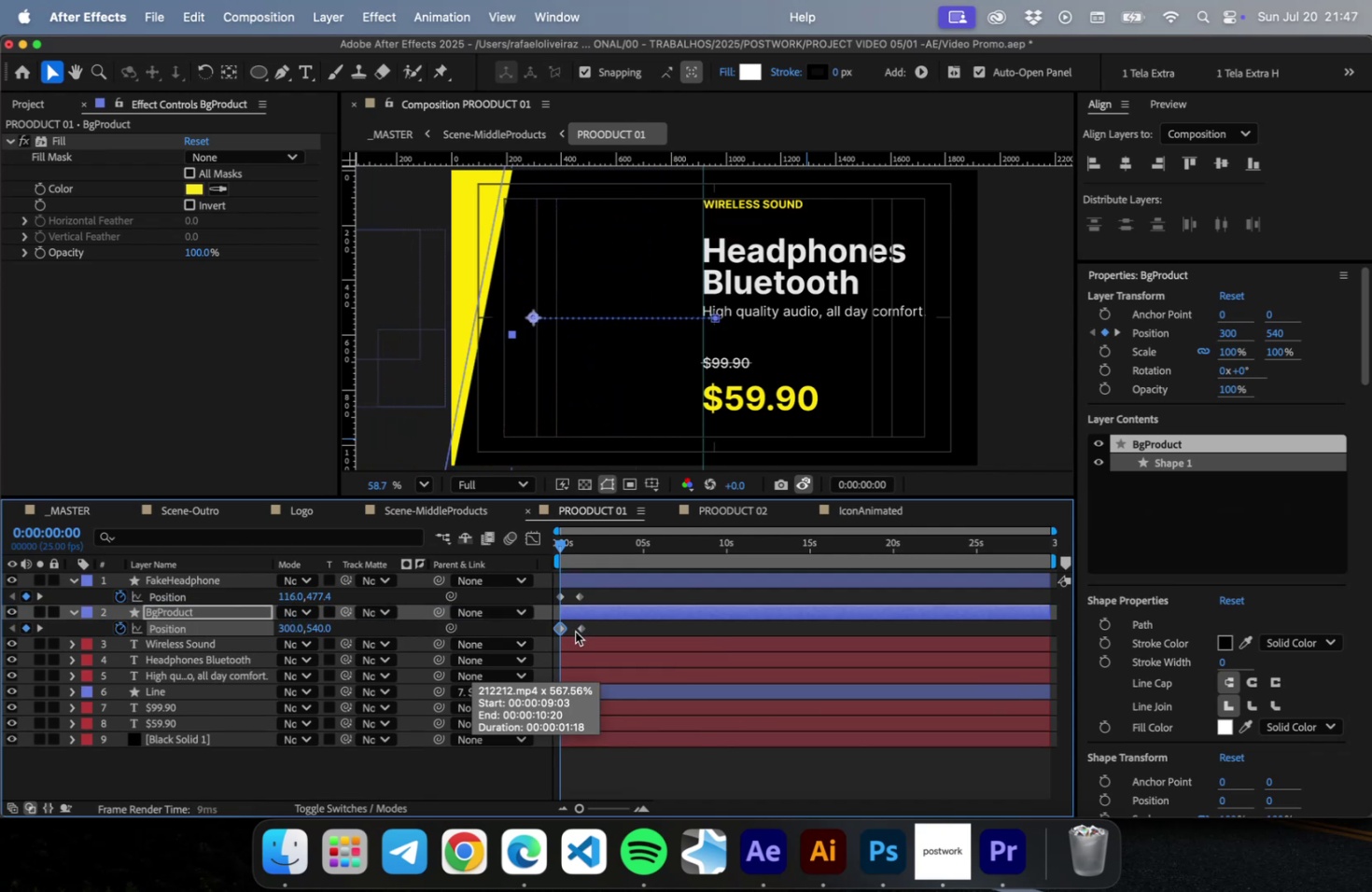 
hold_key(key=ArrowLeft, duration=0.69)
 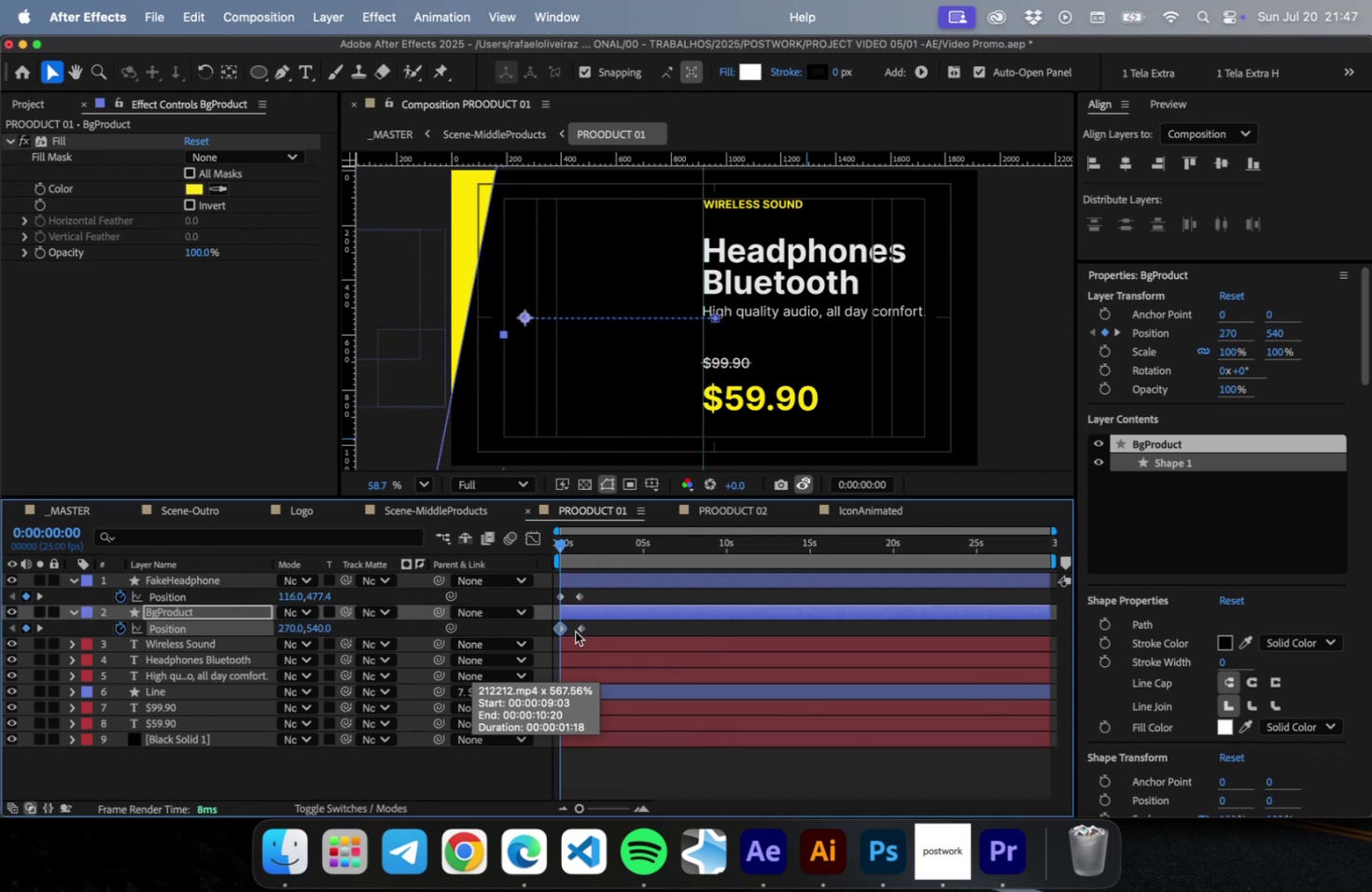 
key(Shift+ArrowLeft)
 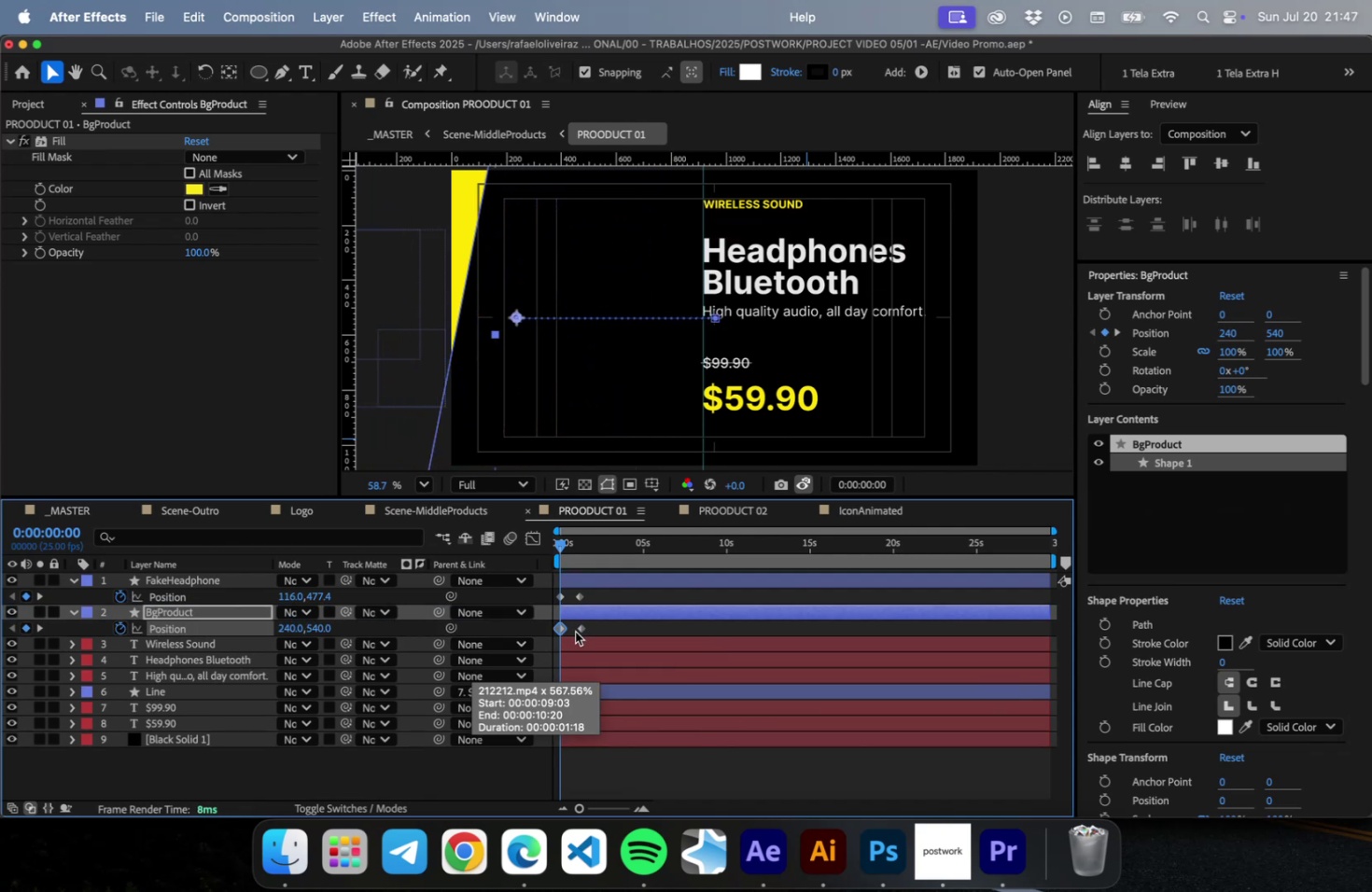 
key(Shift+ArrowLeft)
 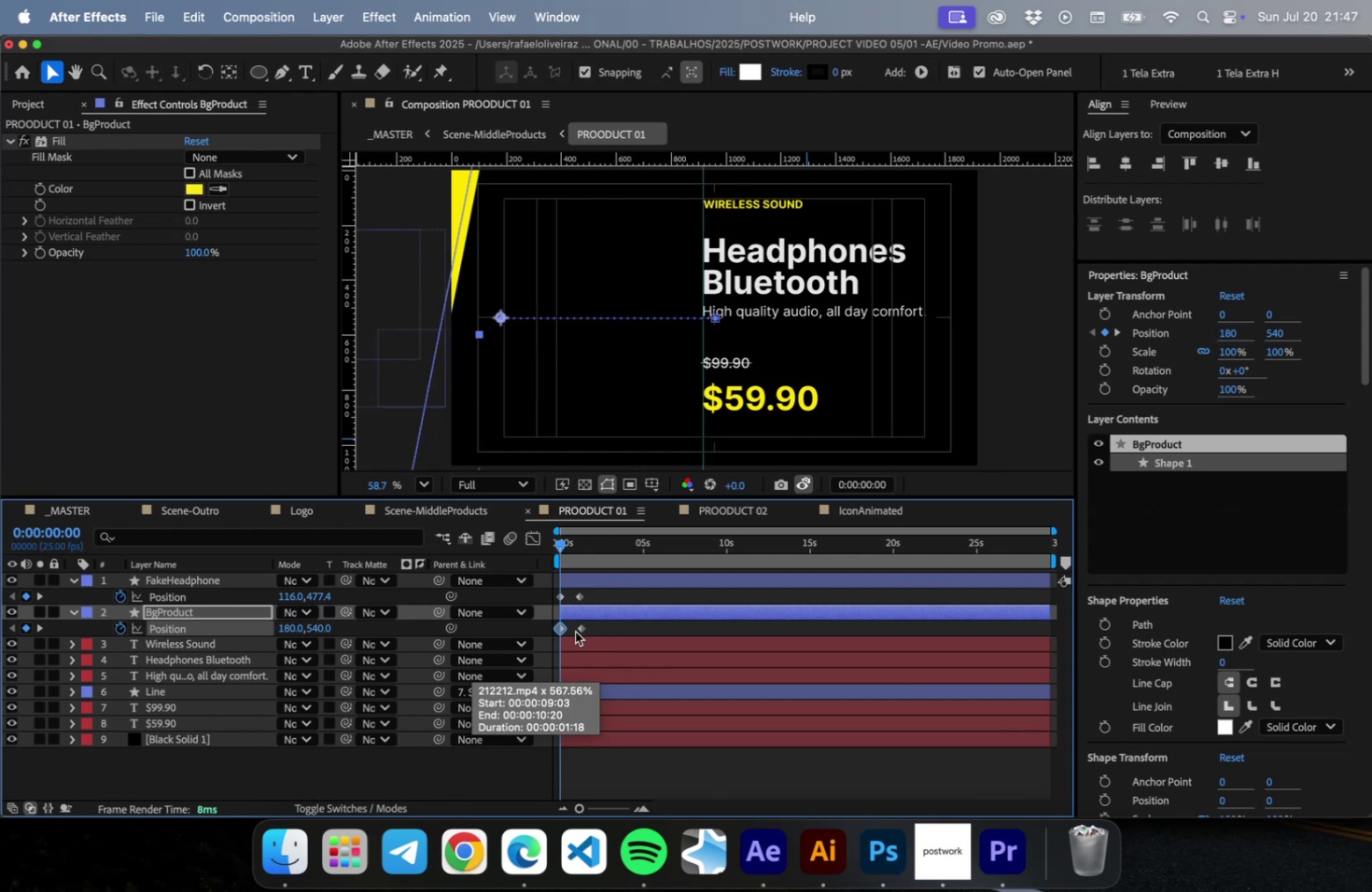 
key(Shift+ArrowLeft)
 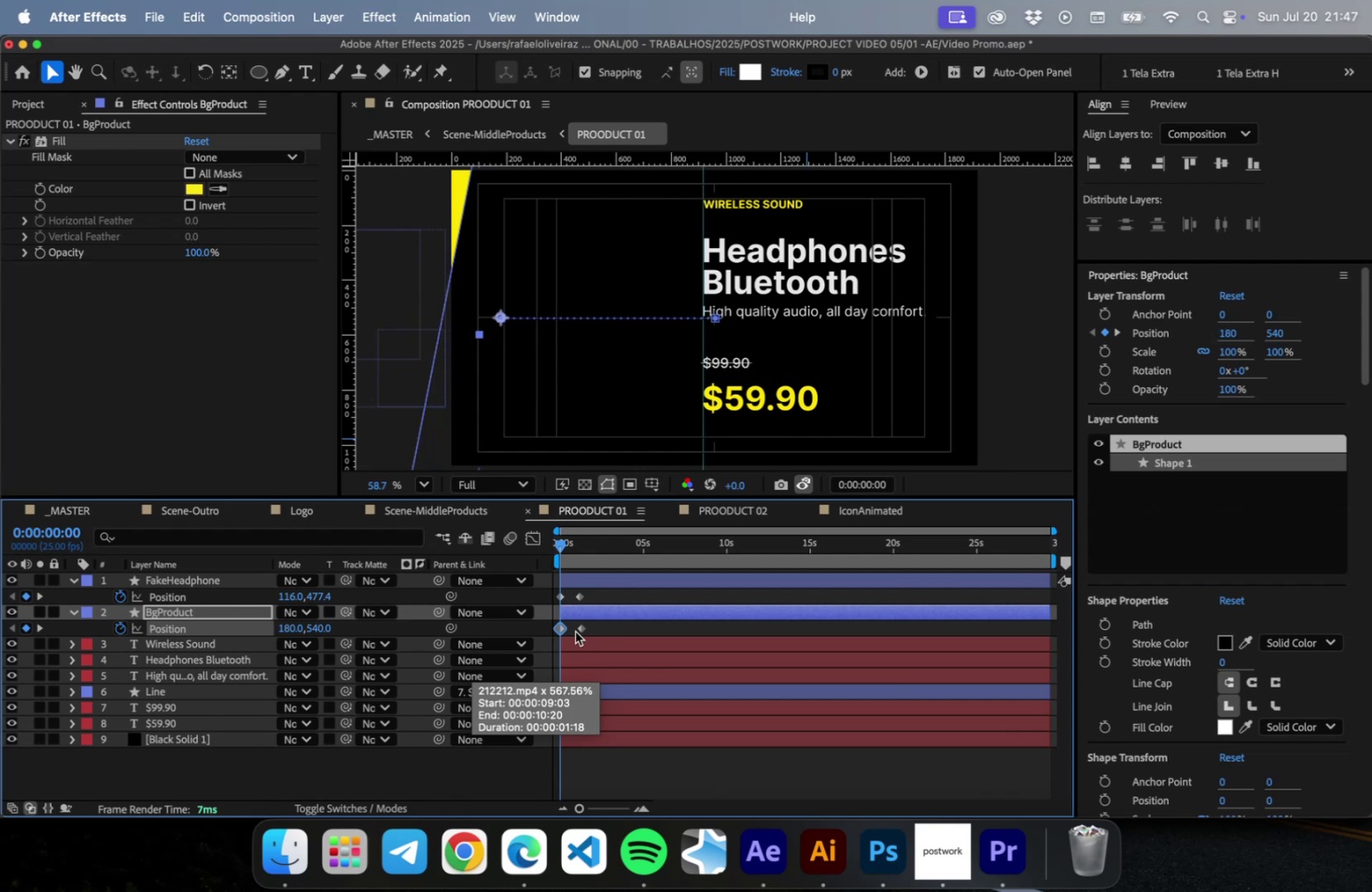 
key(Shift+ArrowLeft)
 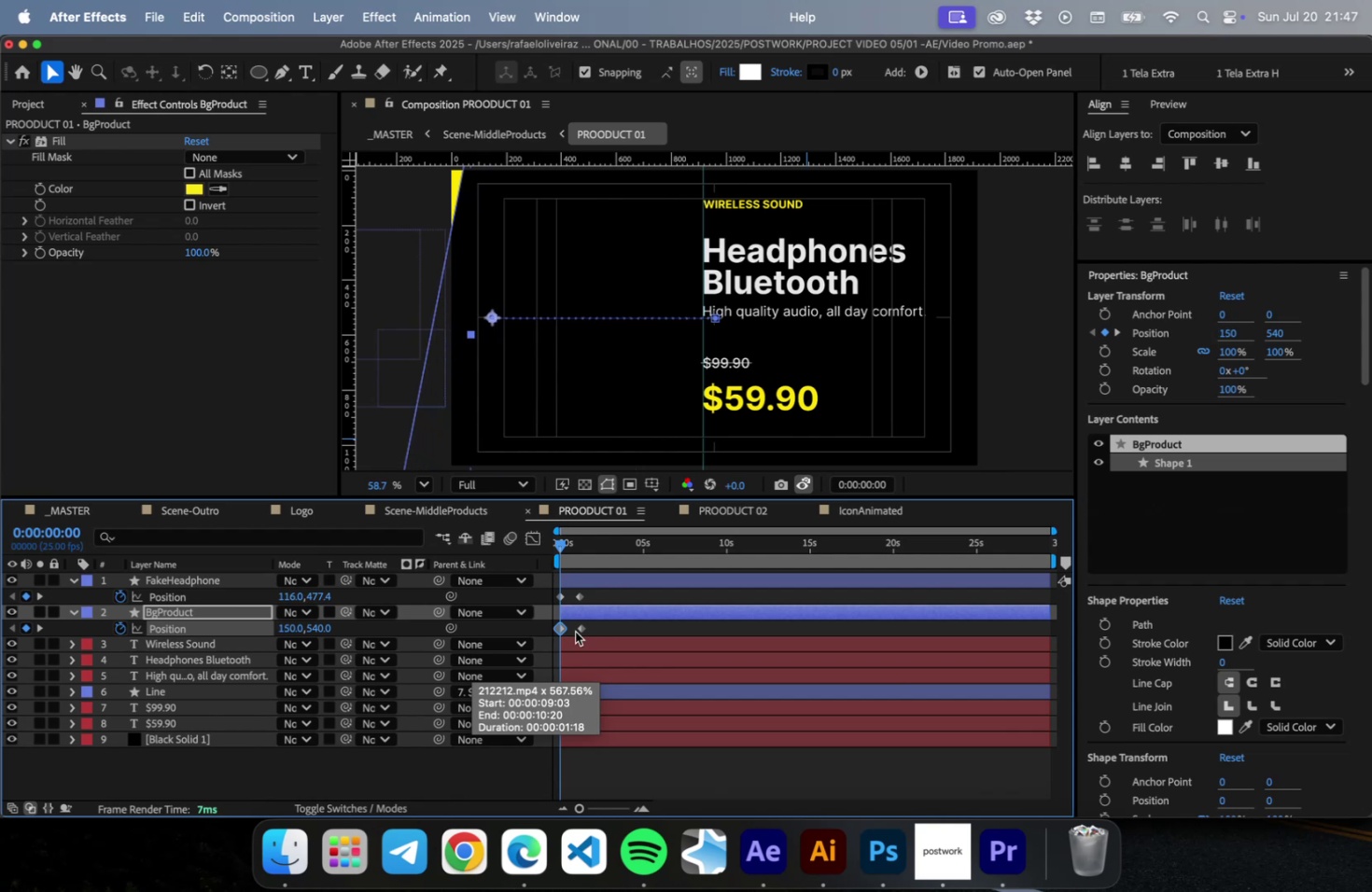 
key(Shift+ArrowLeft)
 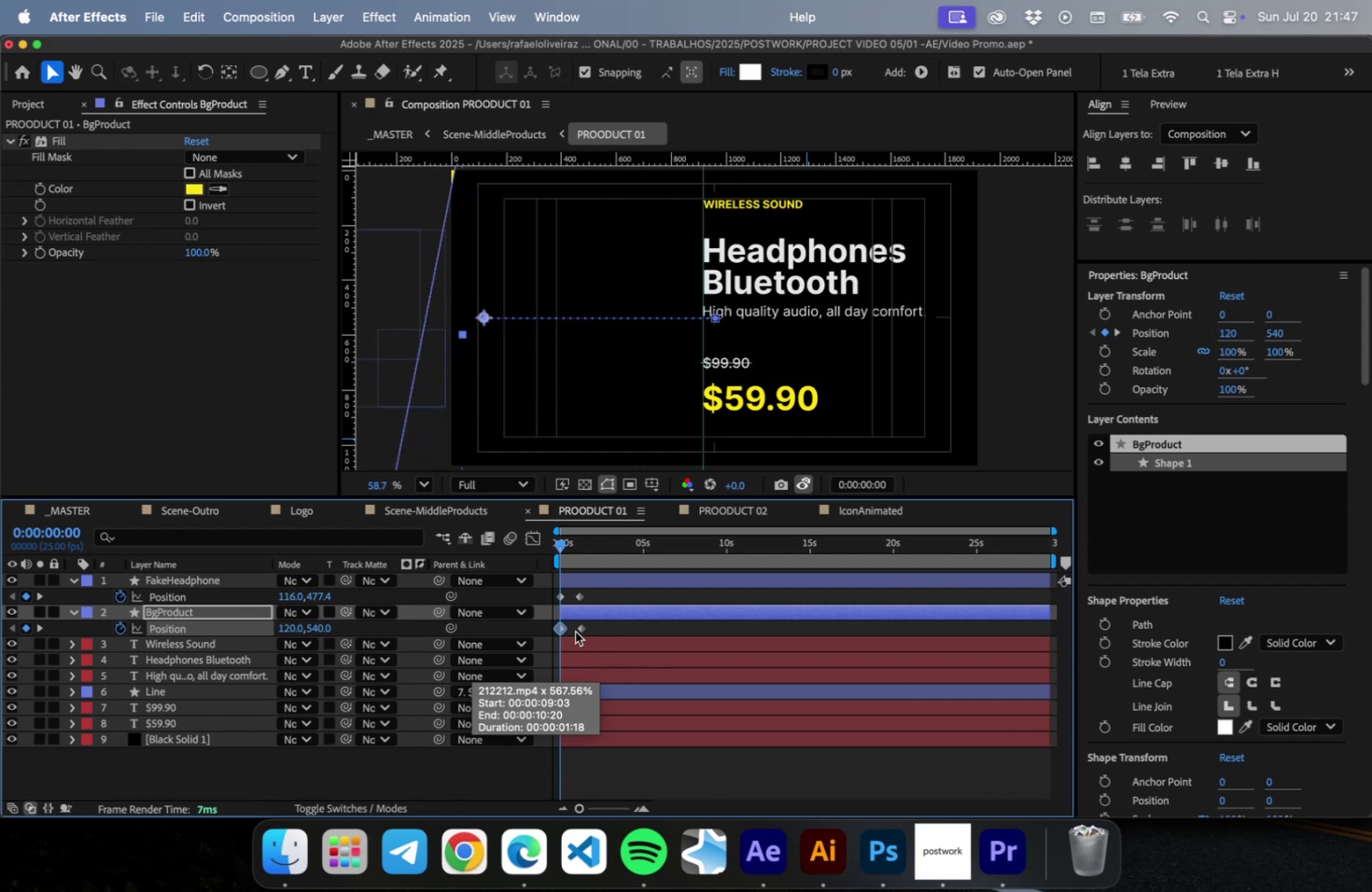 
key(Shift+ArrowLeft)
 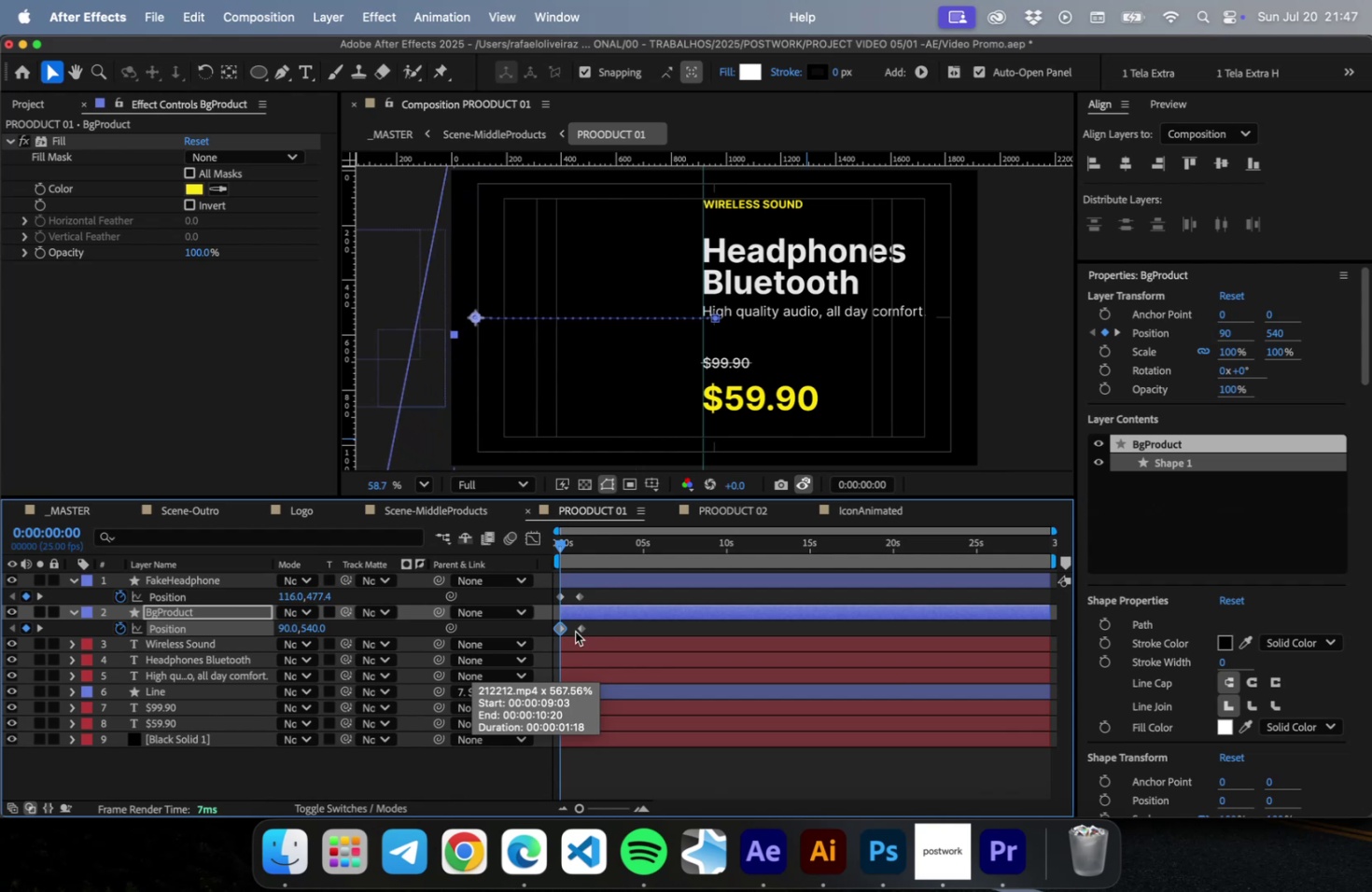 
key(Shift+ArrowLeft)
 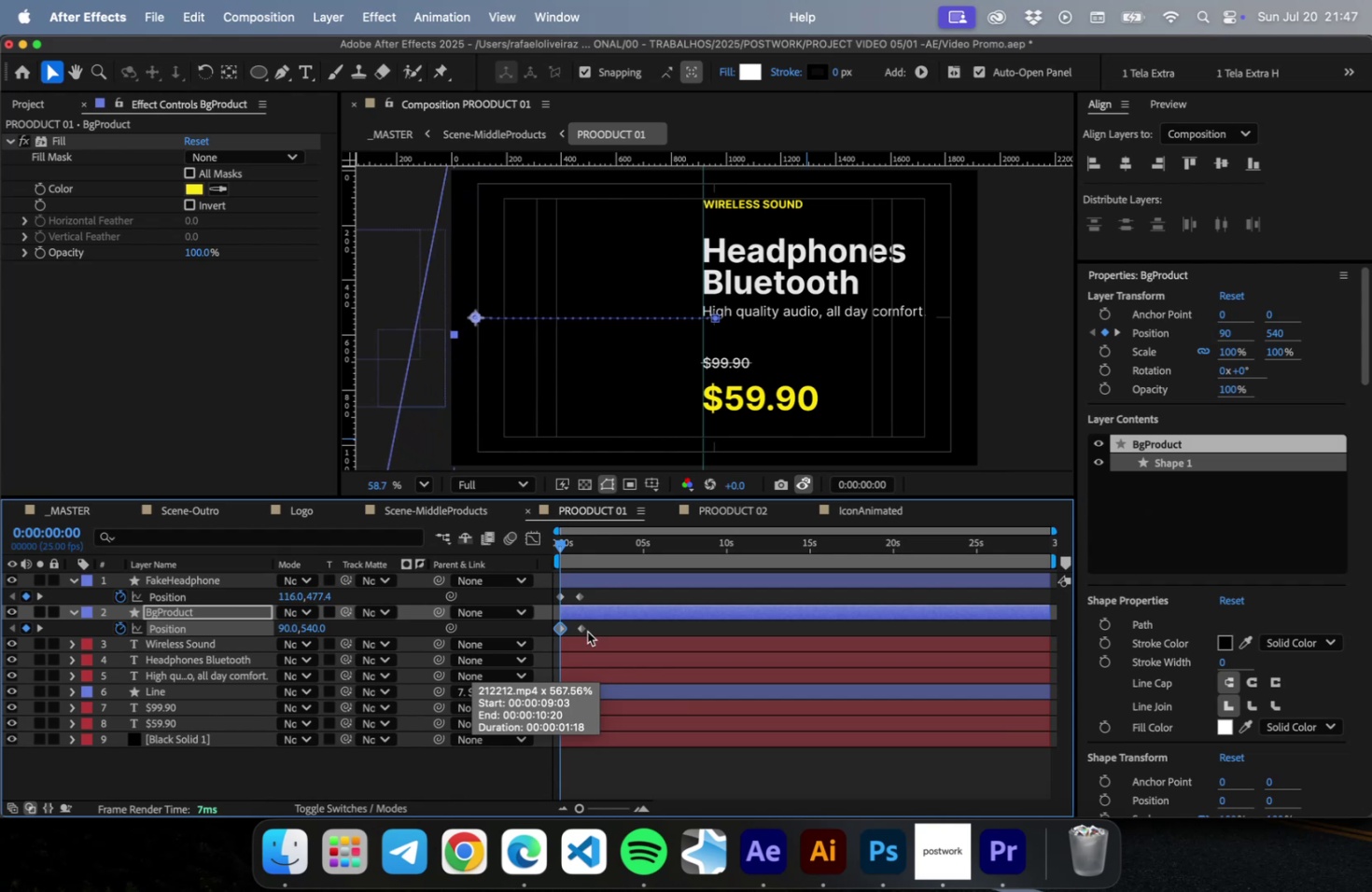 
key(Equal)
 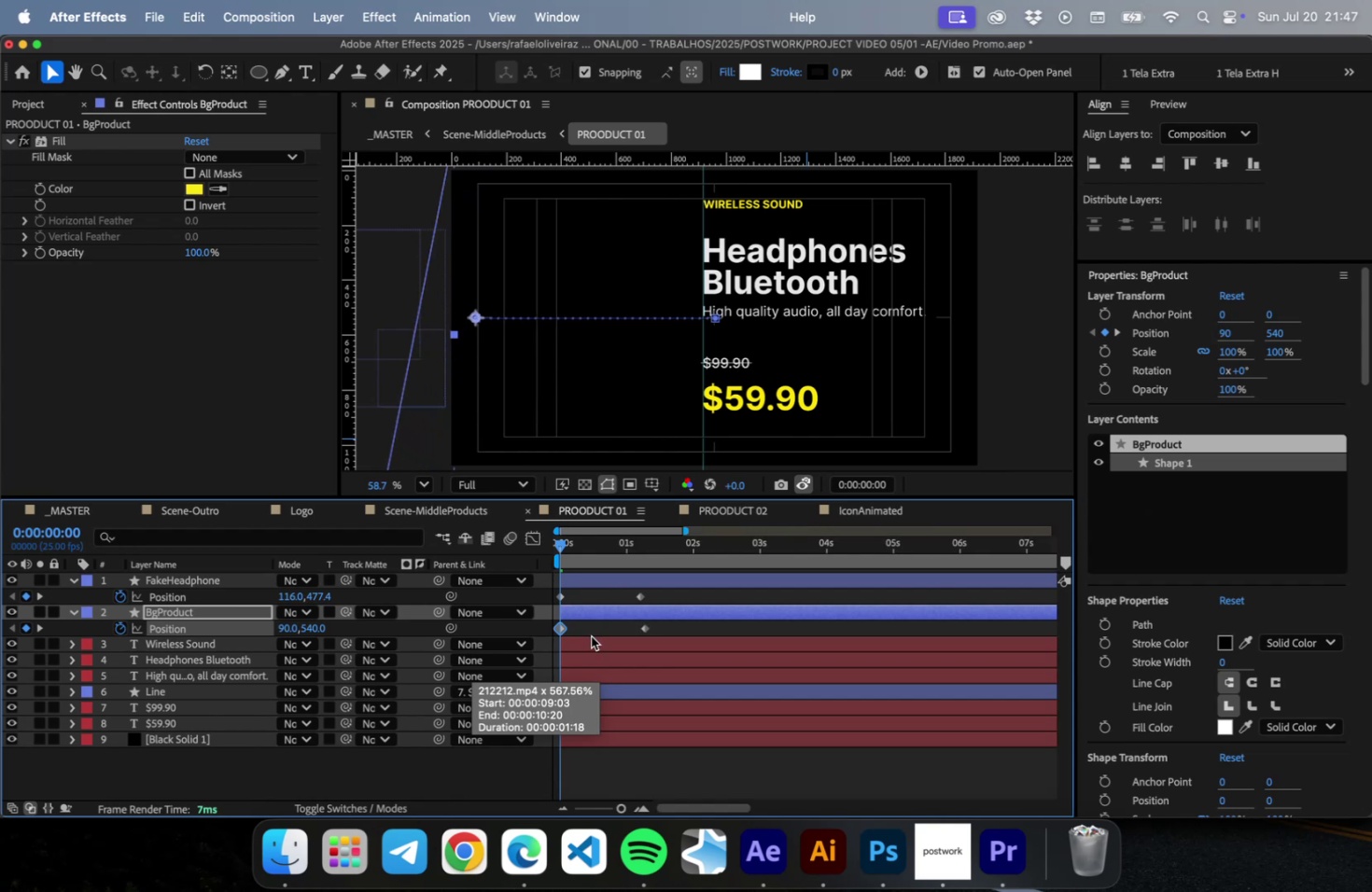 
key(Equal)
 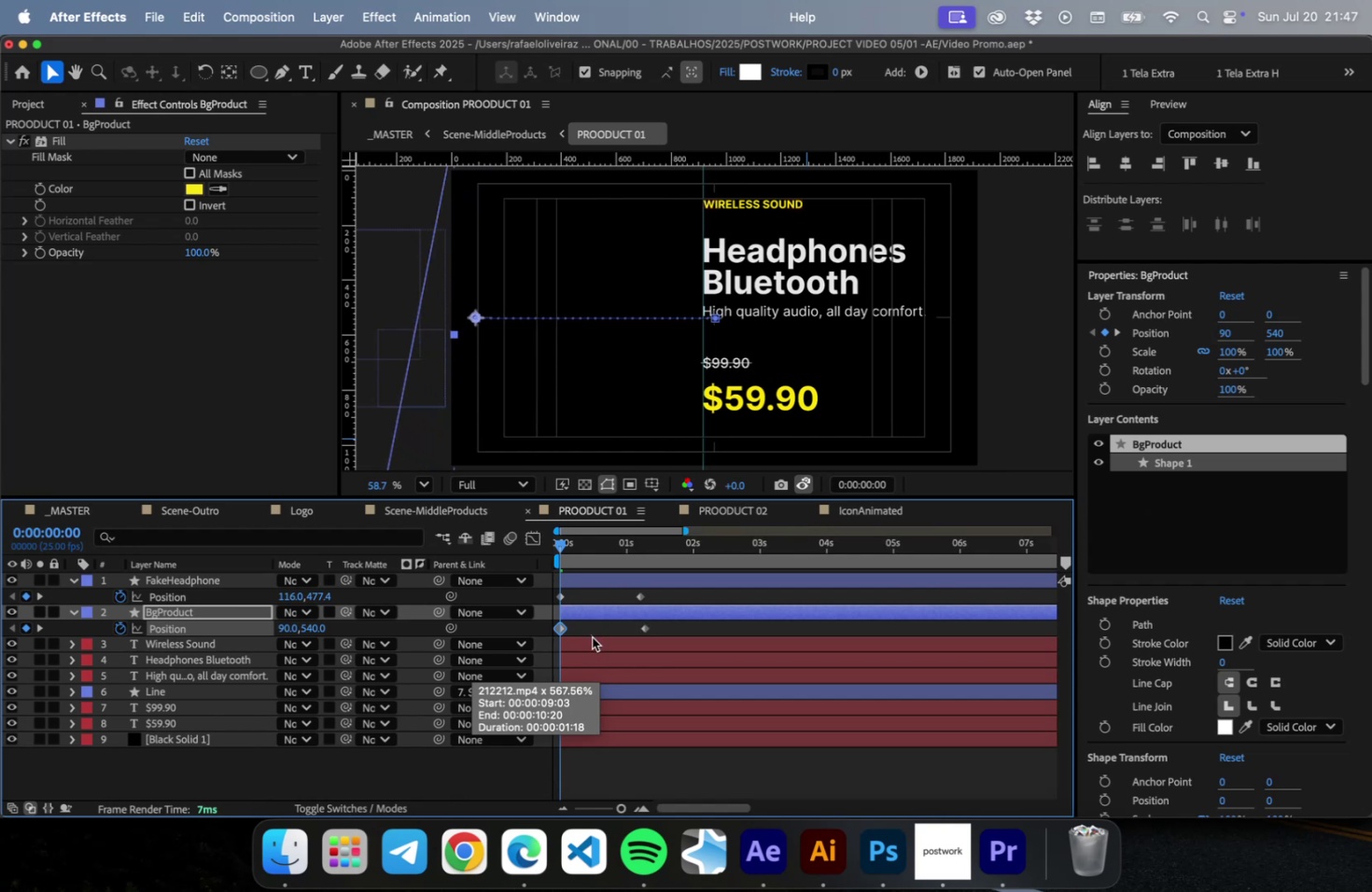 
key(Shift+ShiftRight)
 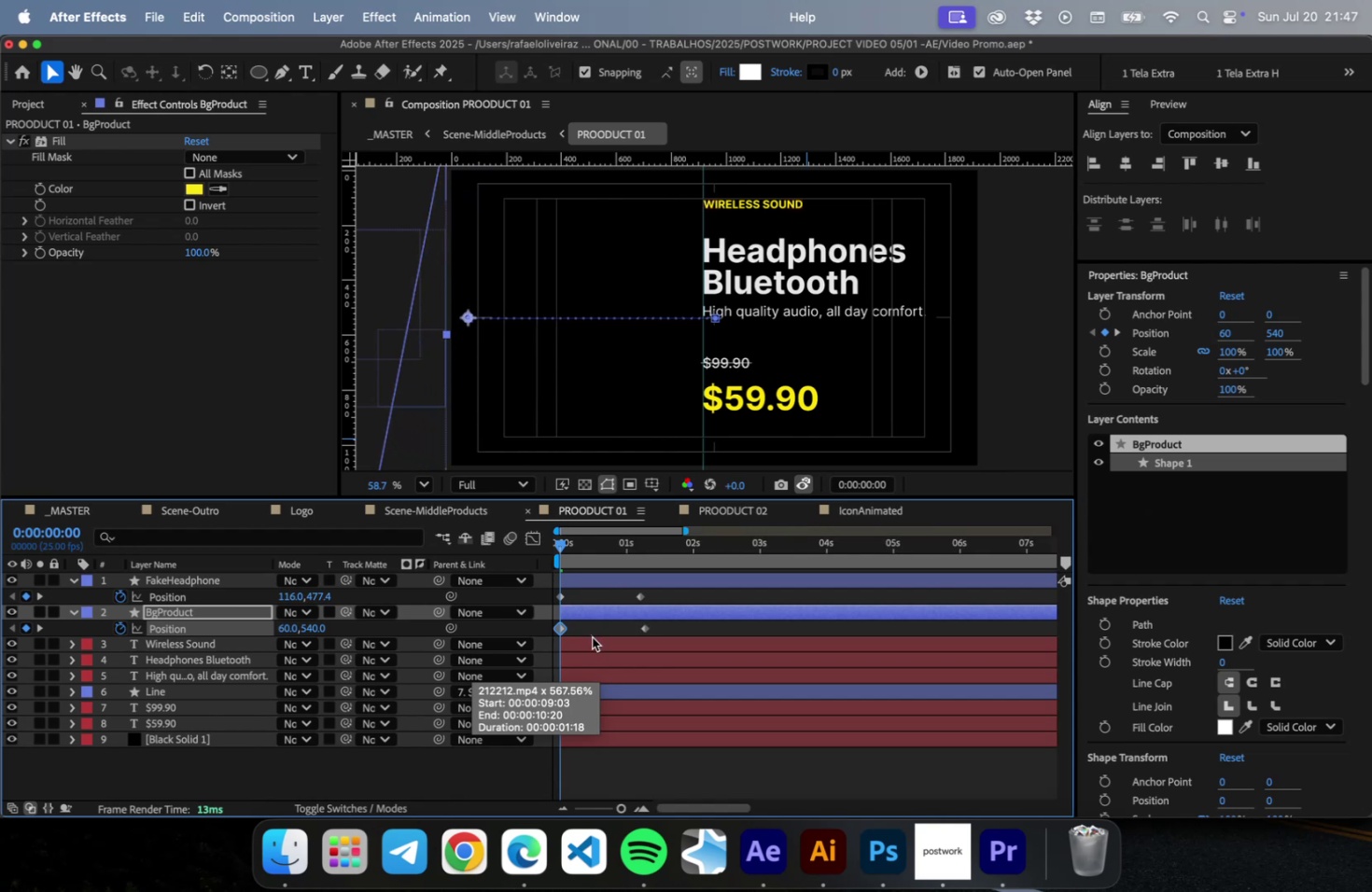 
key(Shift+ArrowLeft)
 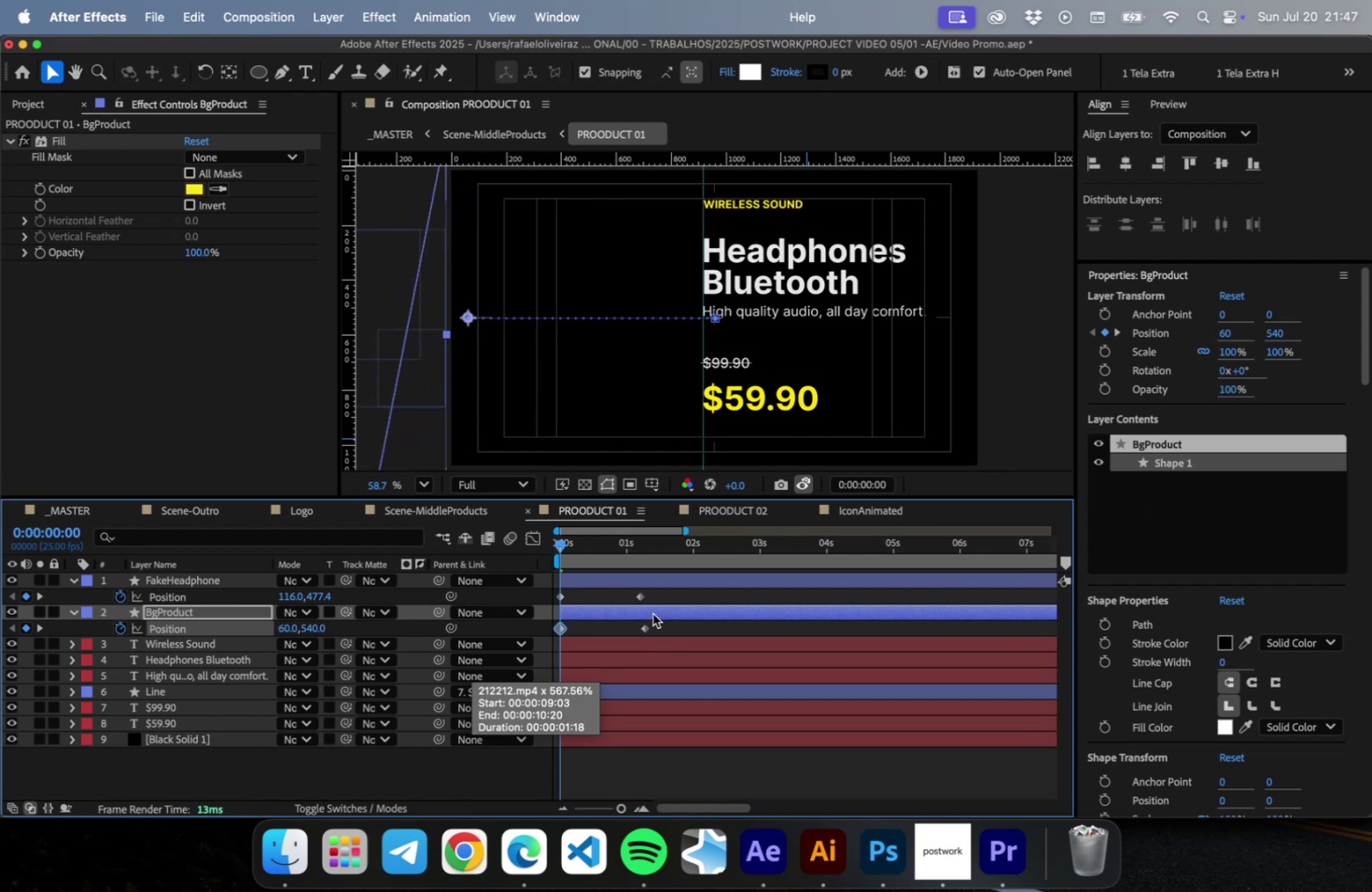 
left_click_drag(start_coordinate=[641, 599], to_coordinate=[665, 599])
 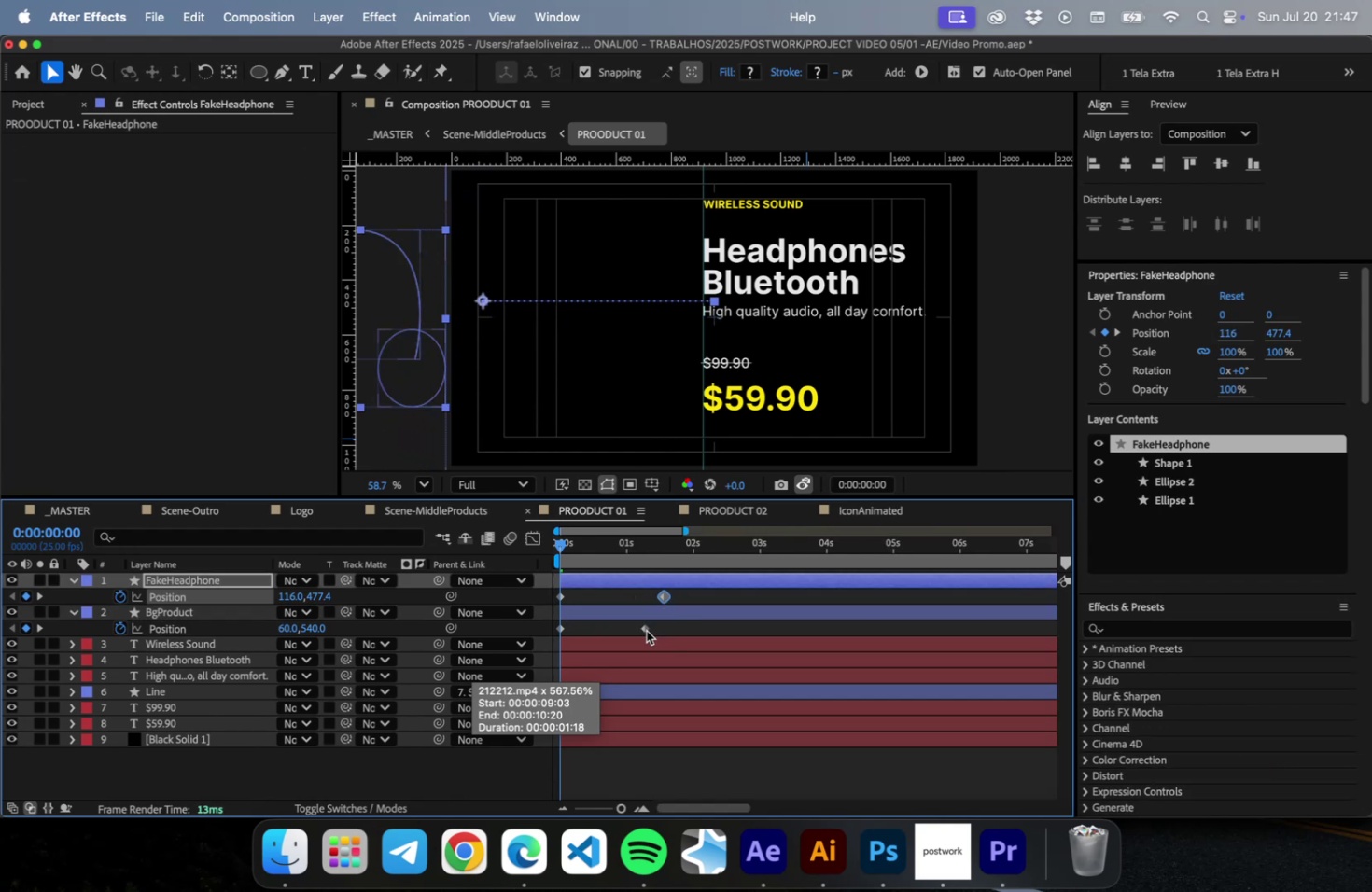 
left_click_drag(start_coordinate=[646, 630], to_coordinate=[637, 632])
 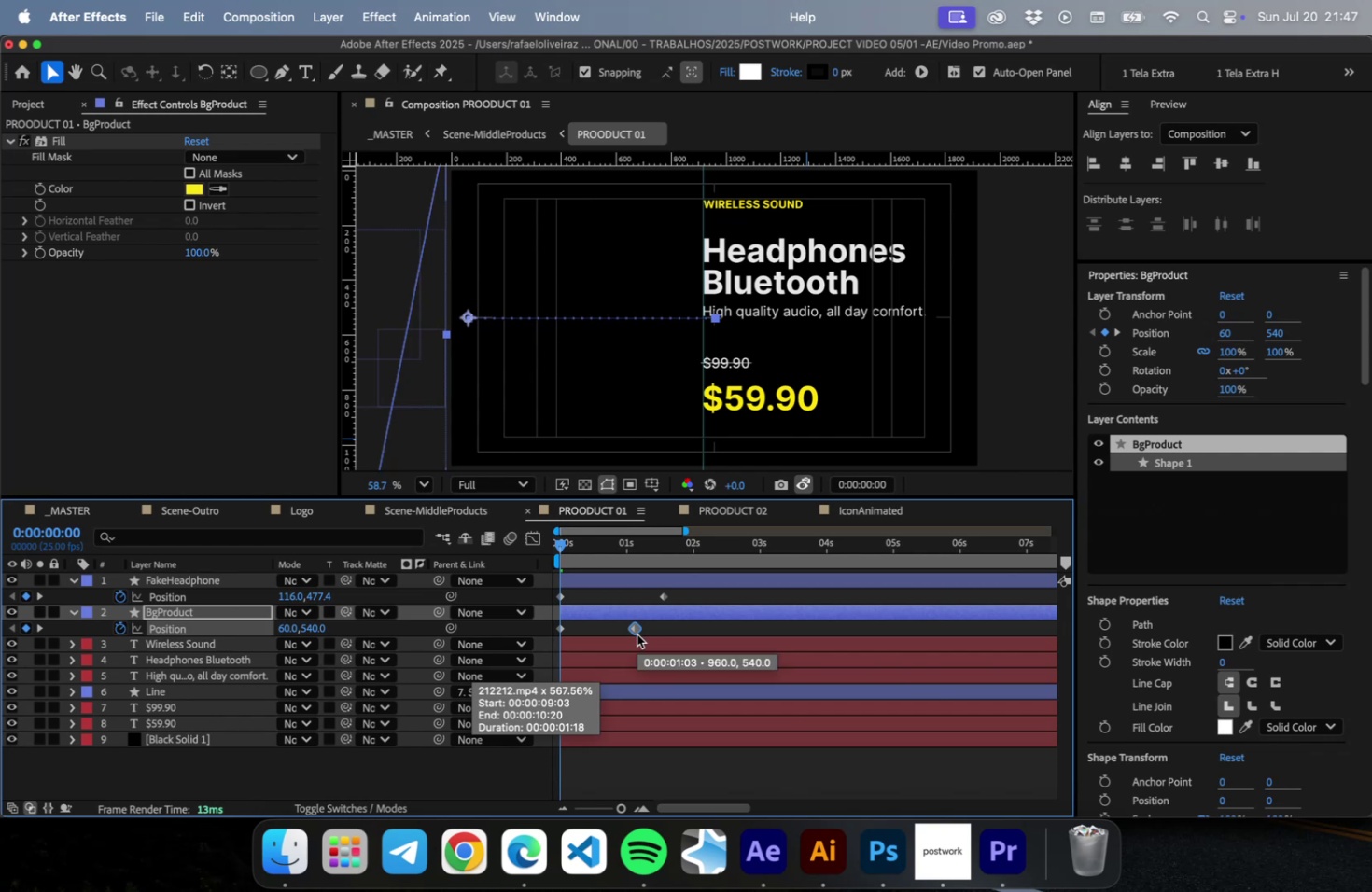 
key(Meta+CommandLeft)
 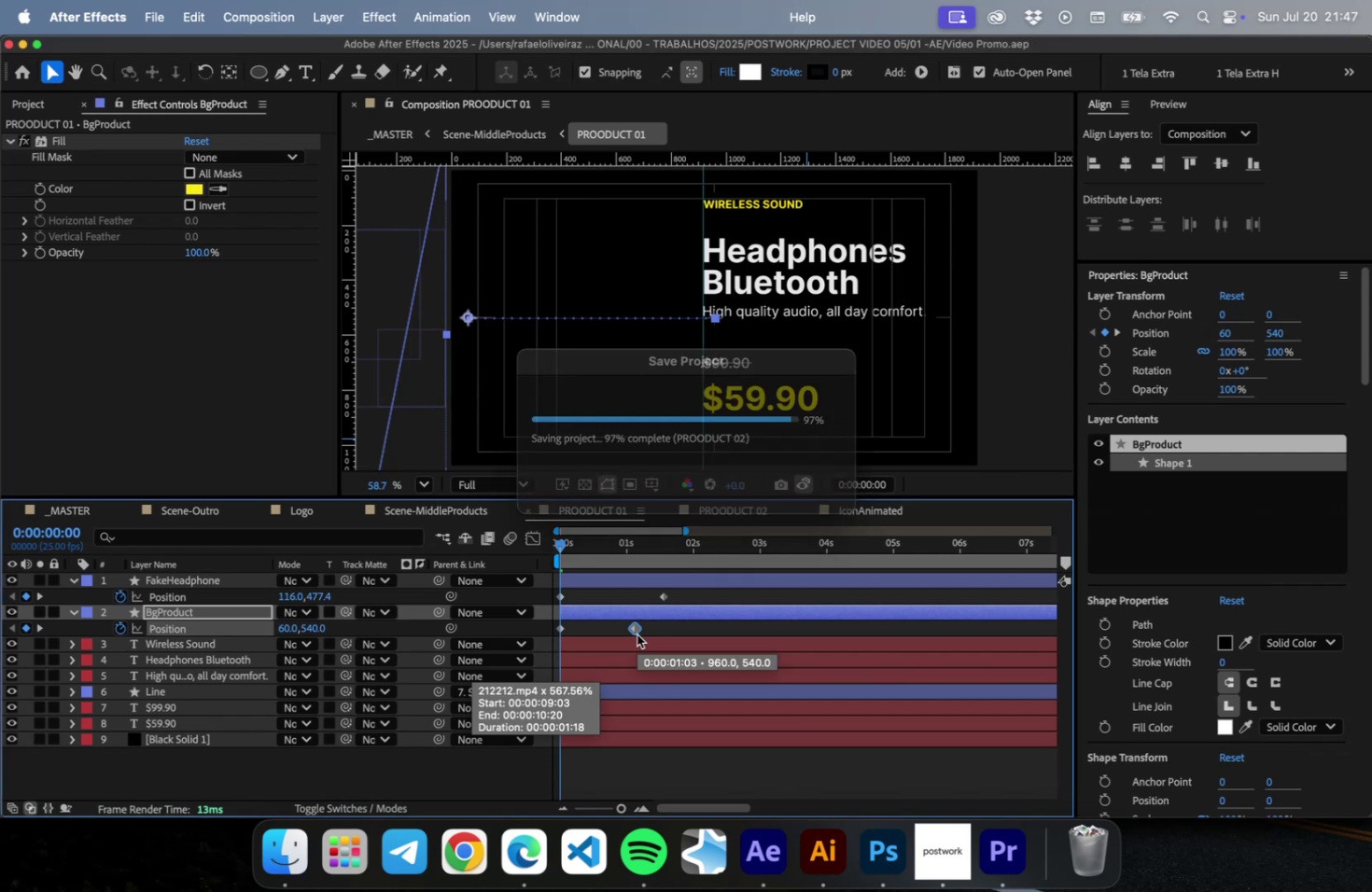 
key(Meta+S)
 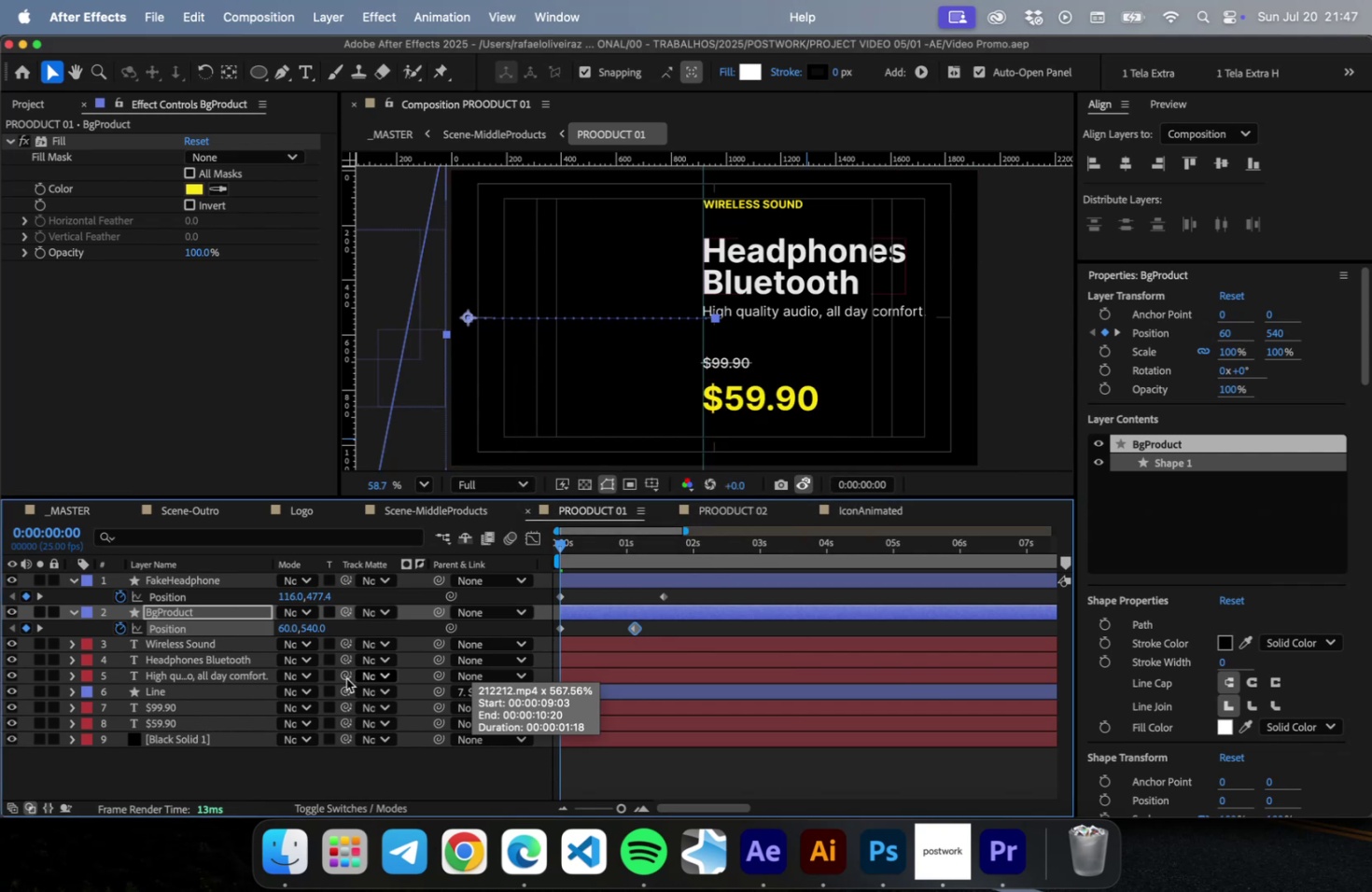 
left_click([172, 709])
 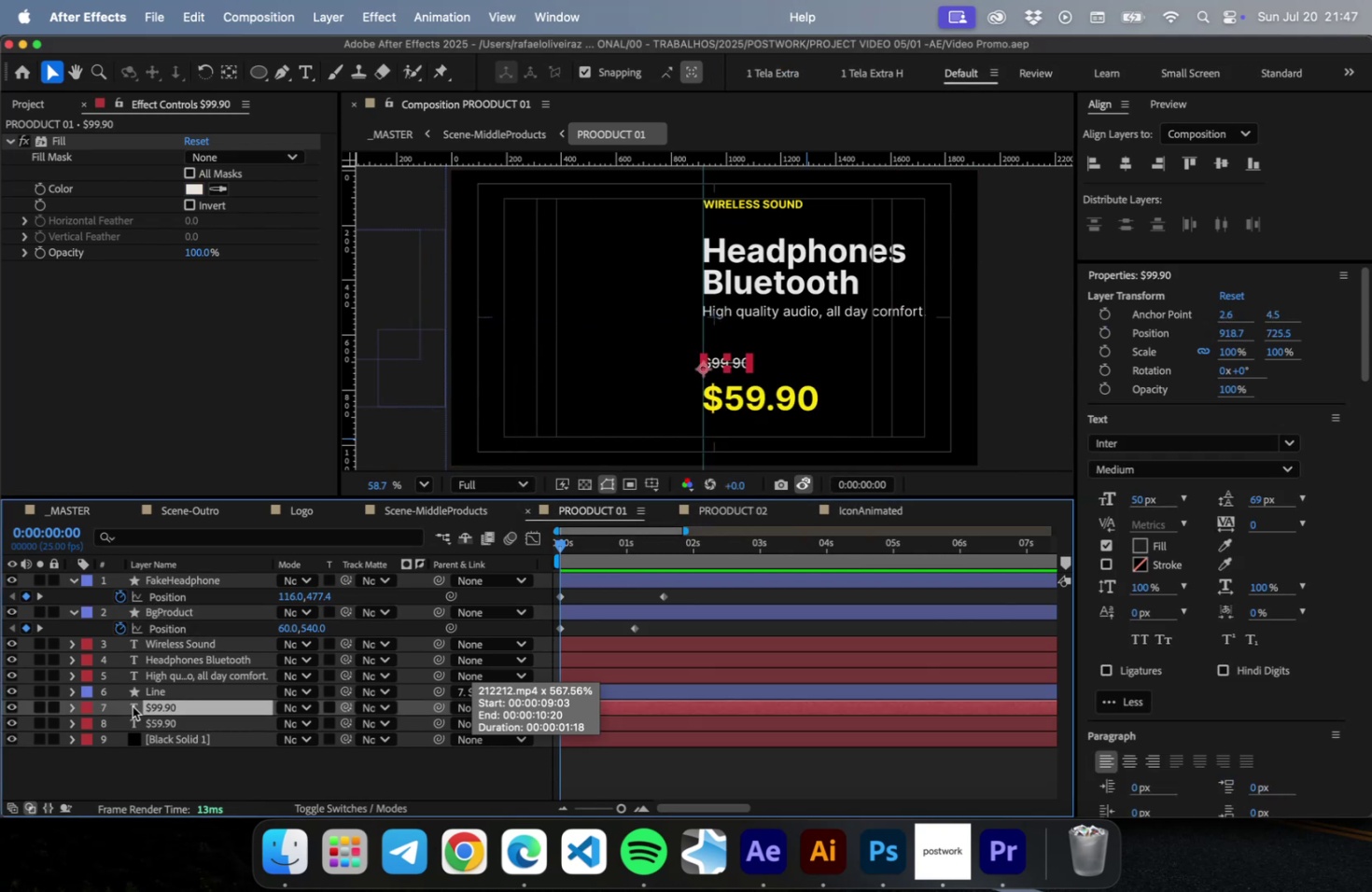 
key(S)
 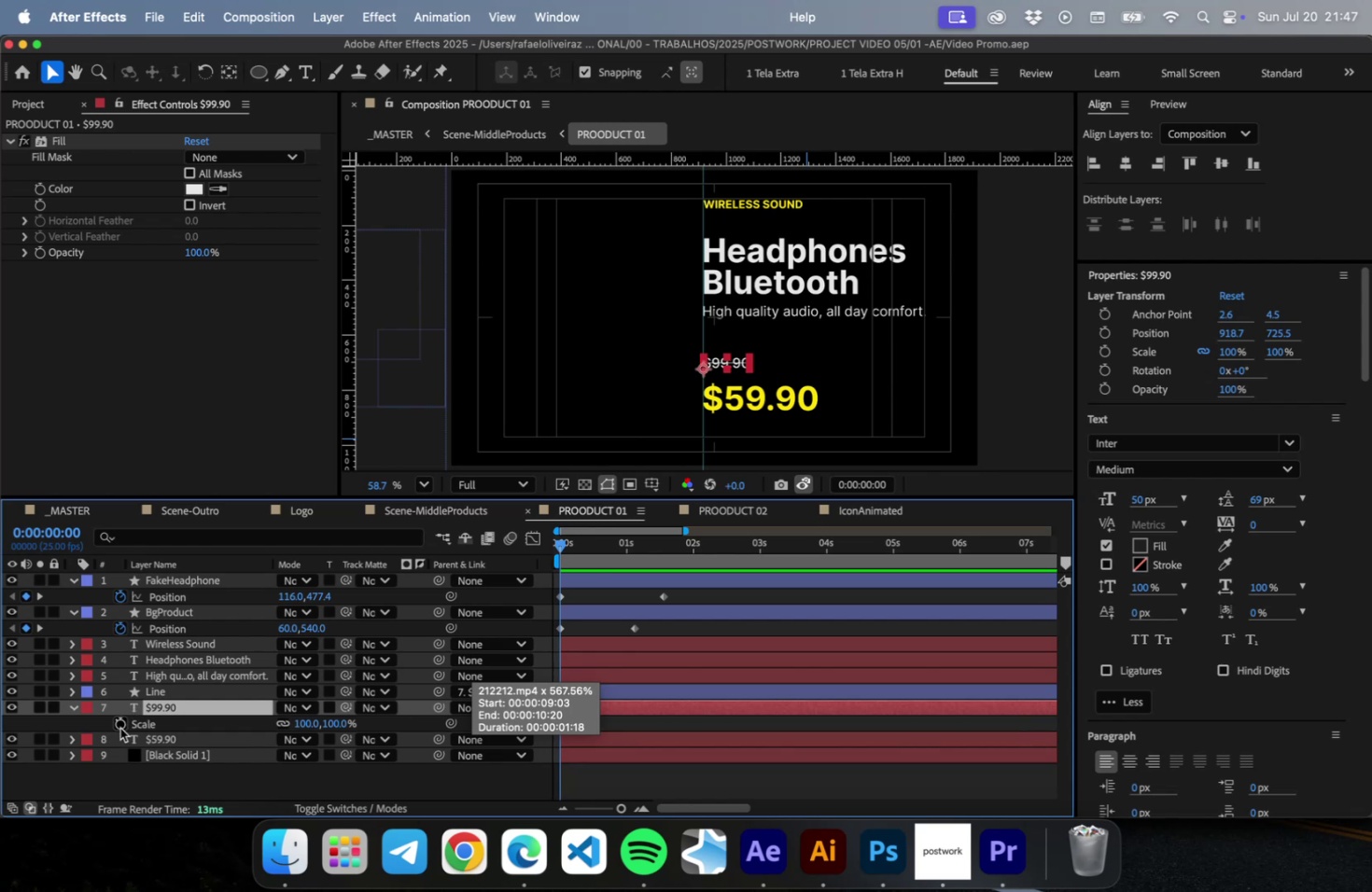 
left_click([120, 727])
 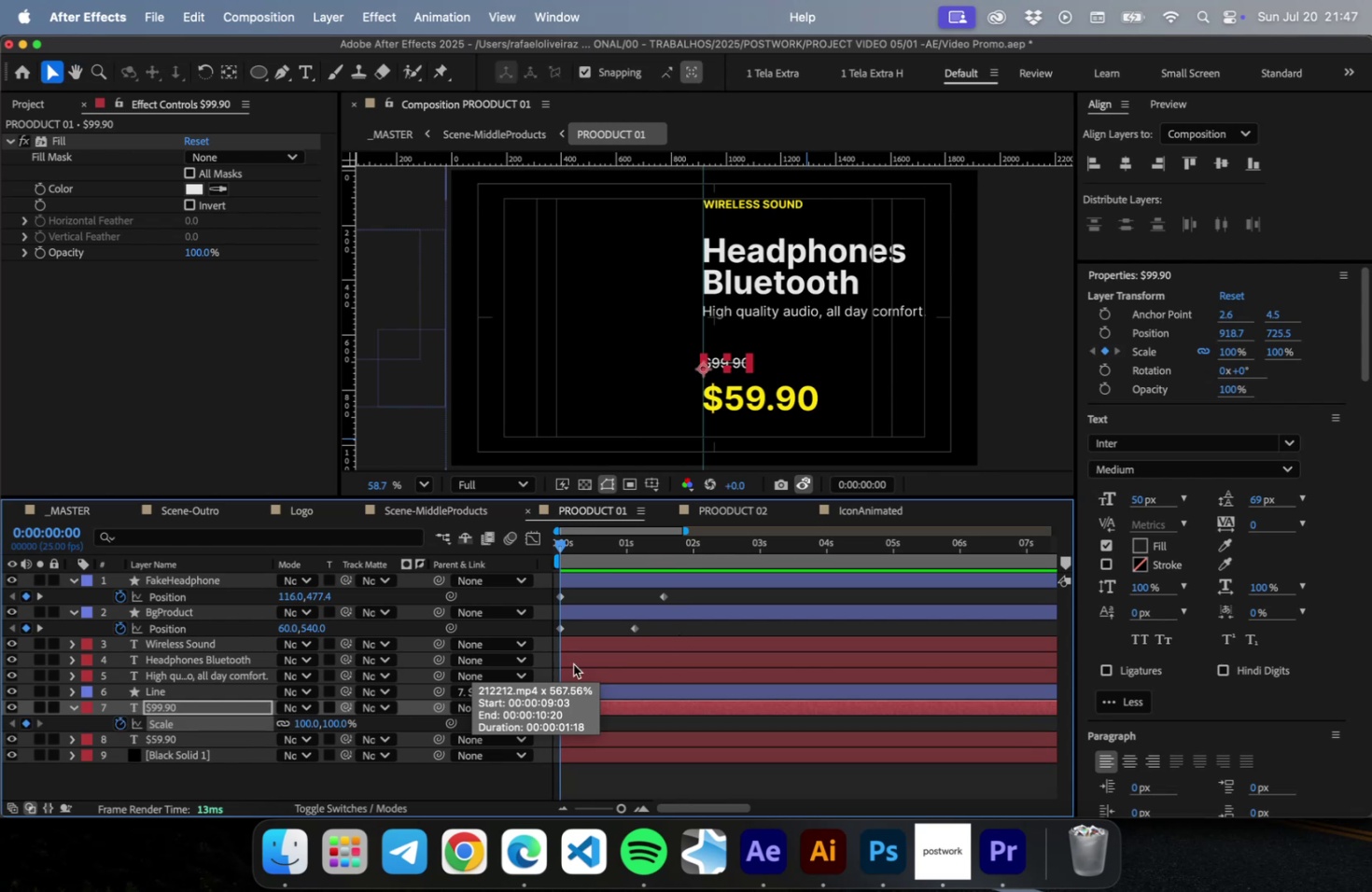 
left_click([476, 789])
 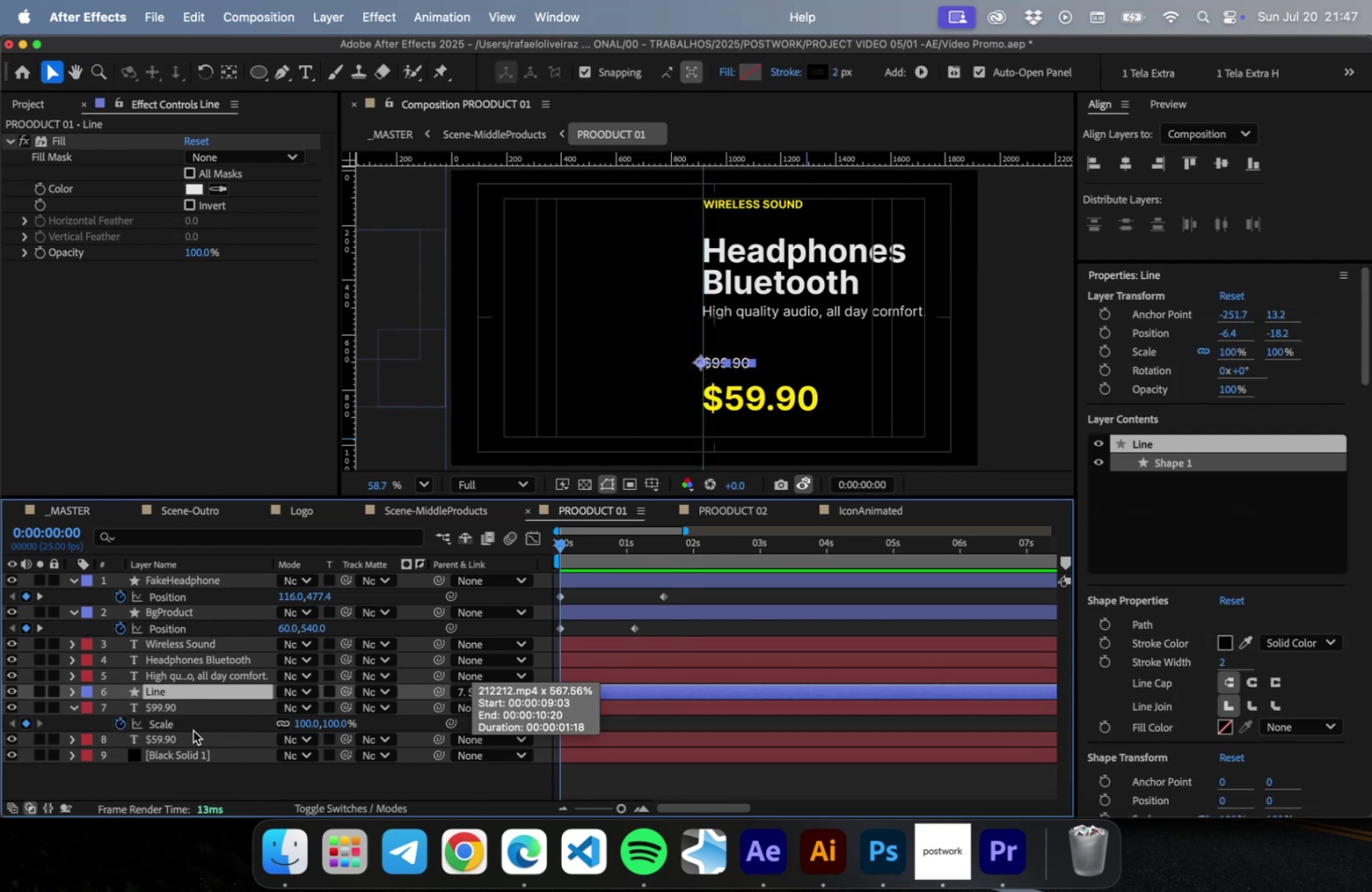 
left_click([191, 740])
 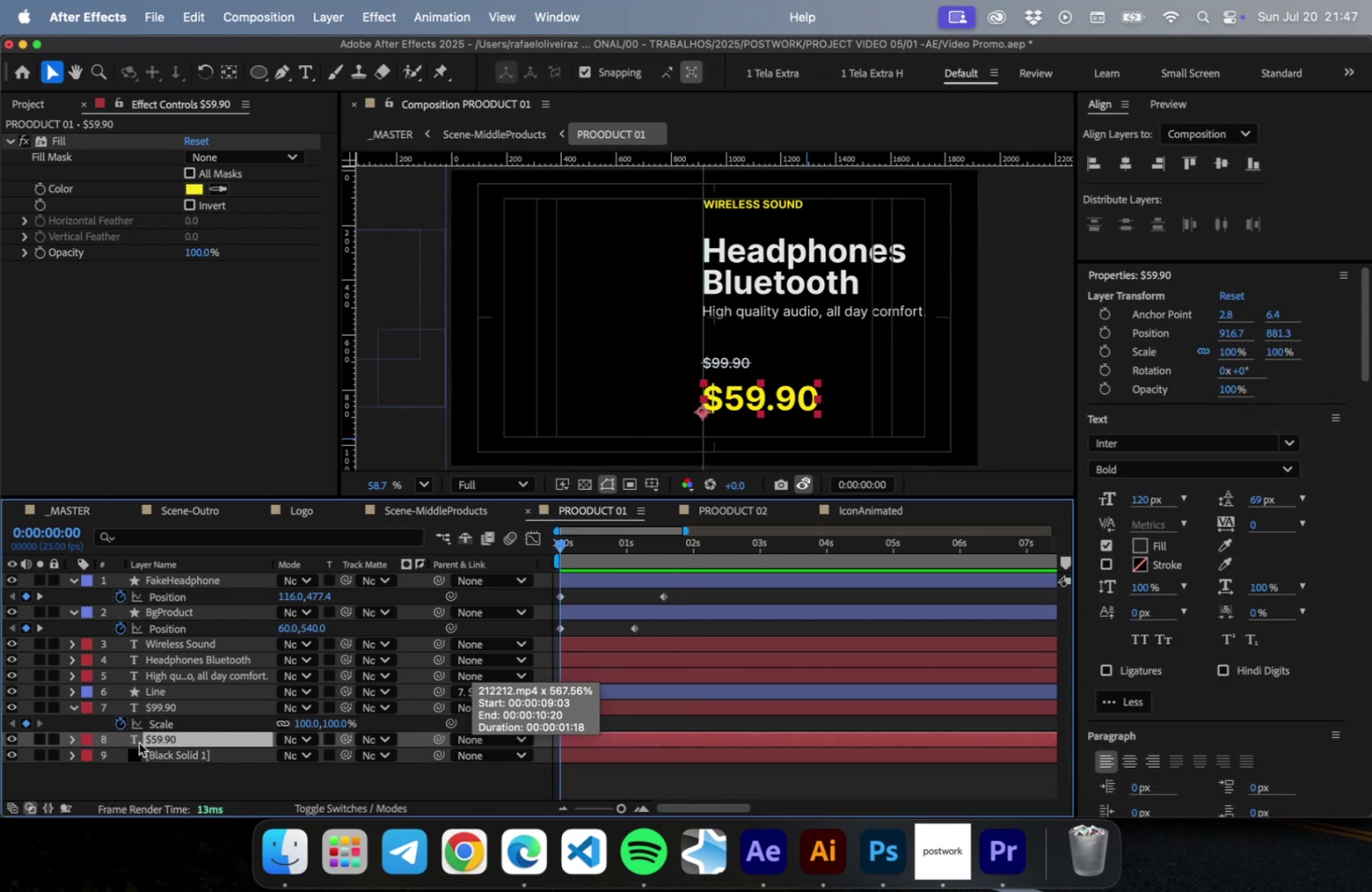 
type( typ)
 